 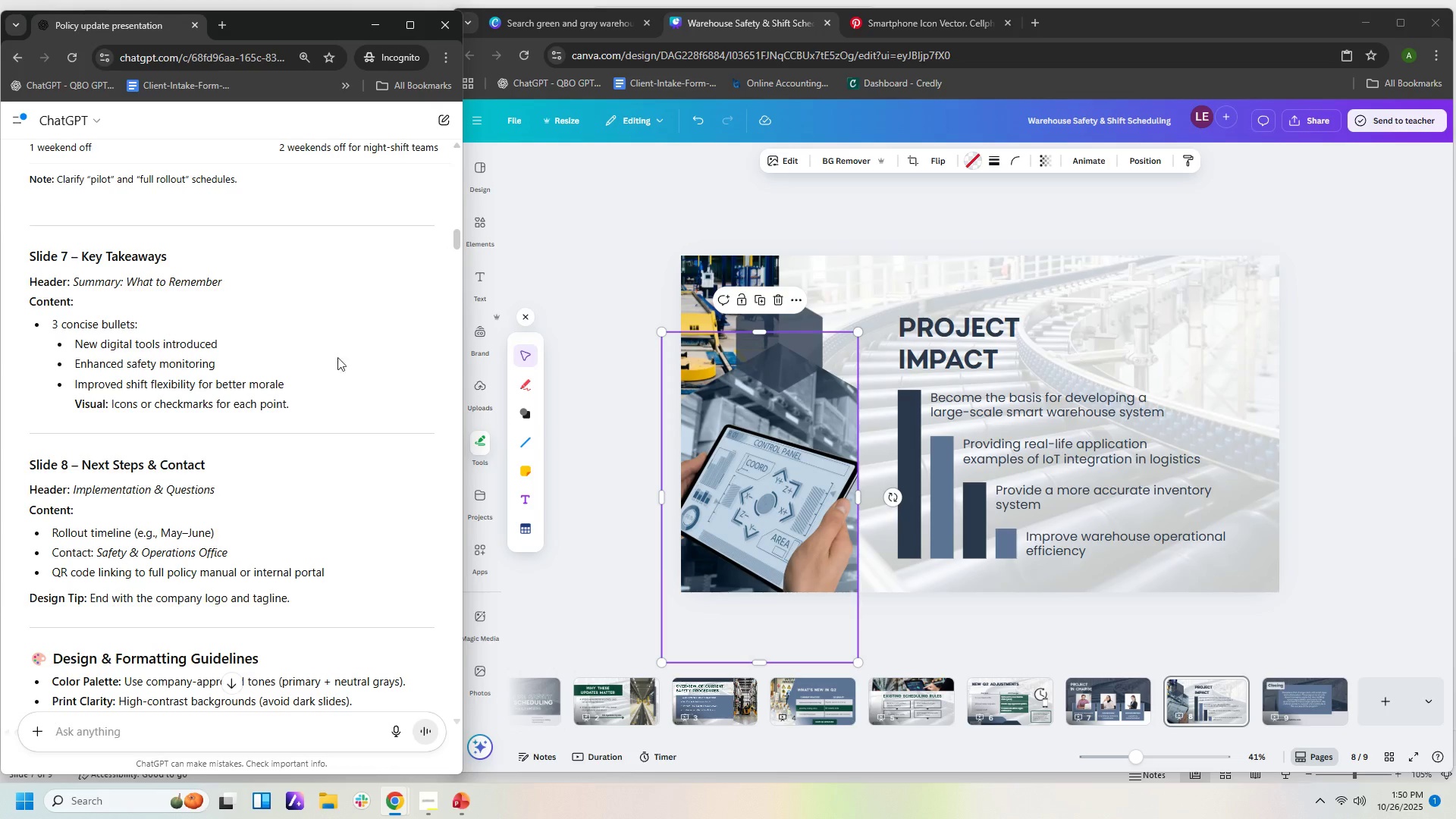 
left_click_drag(start_coordinate=[313, 406], to_coordinate=[21, 239])
 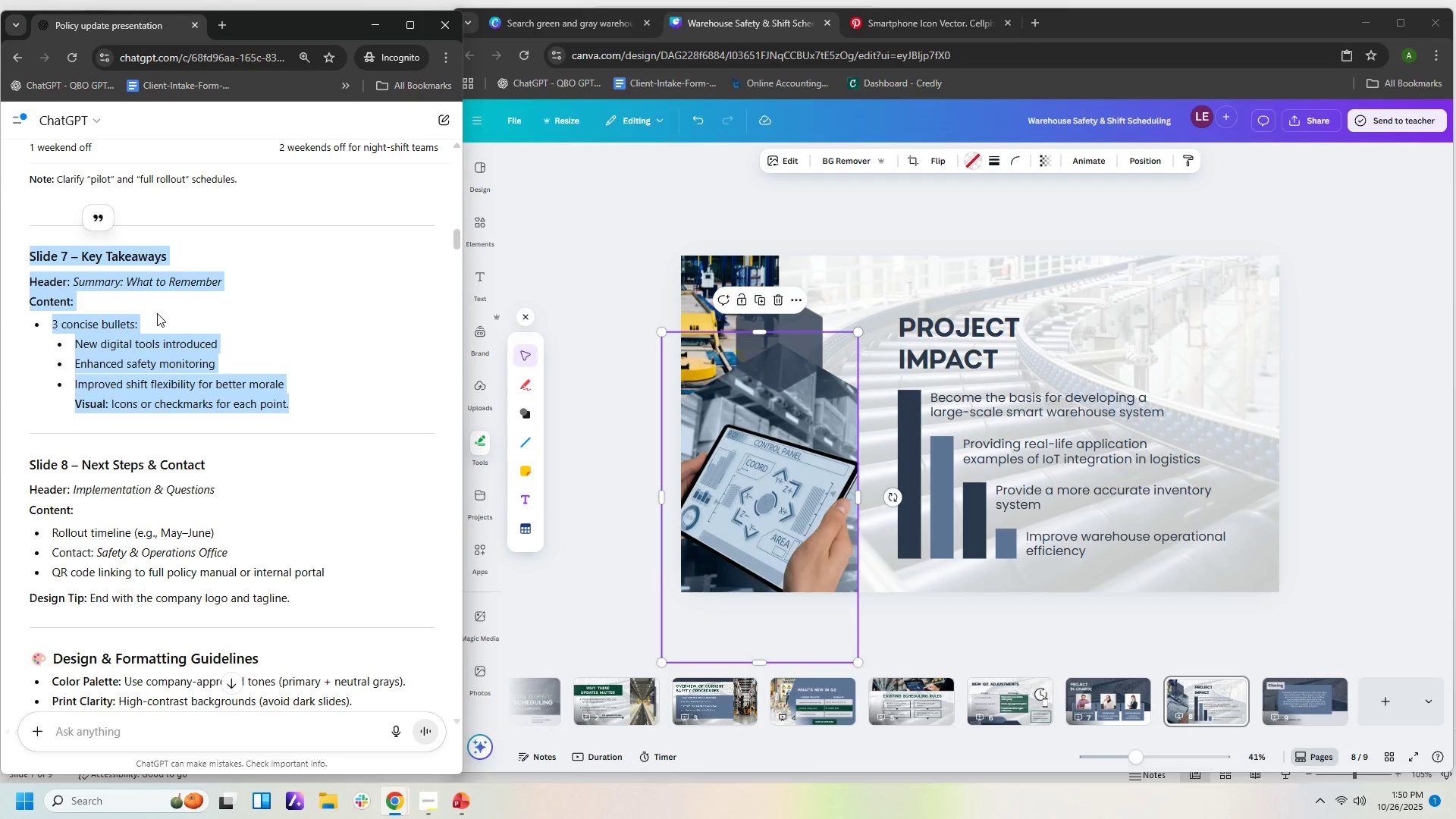 
key(Control+C)
 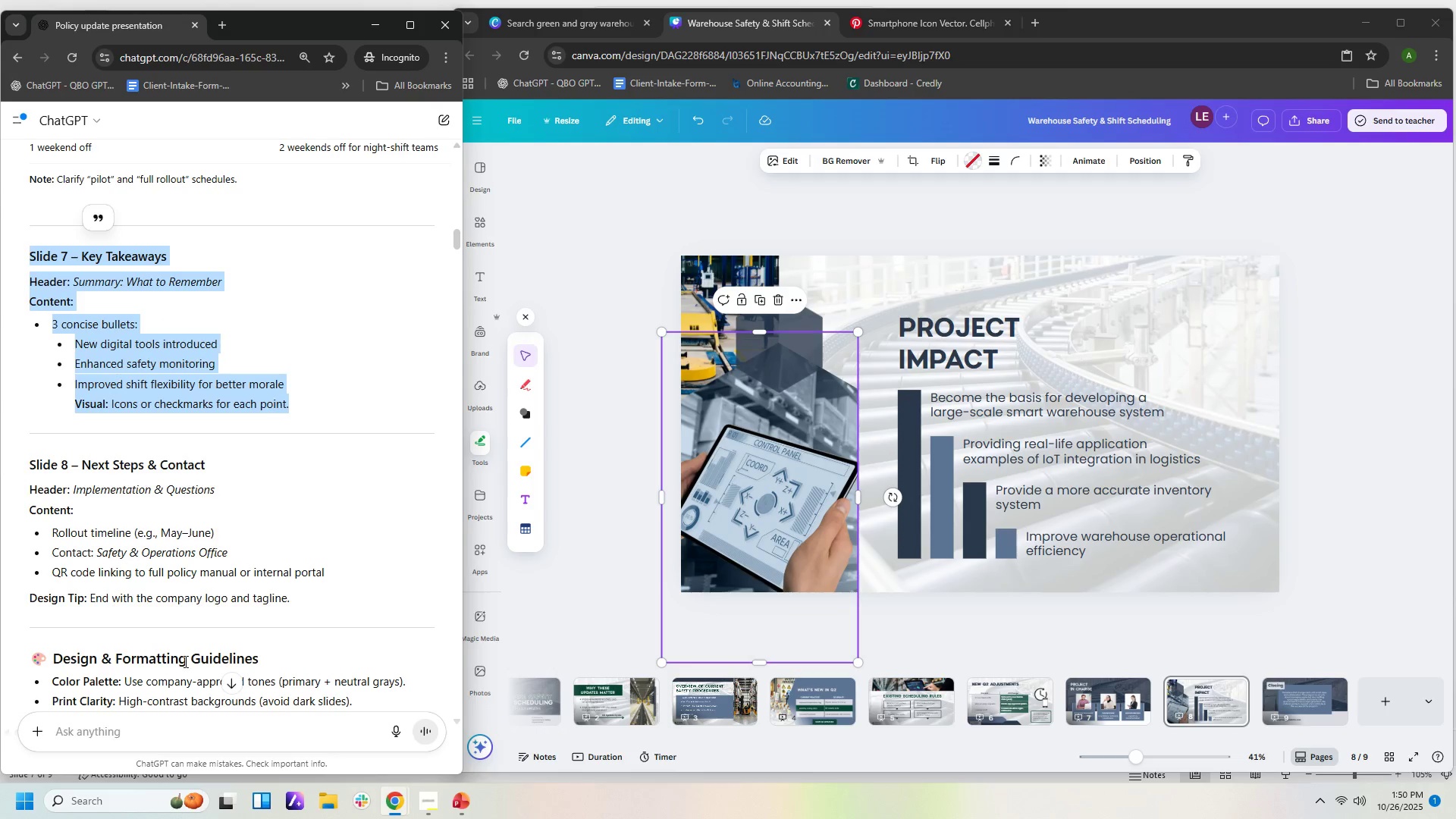 
key(Control+C)
 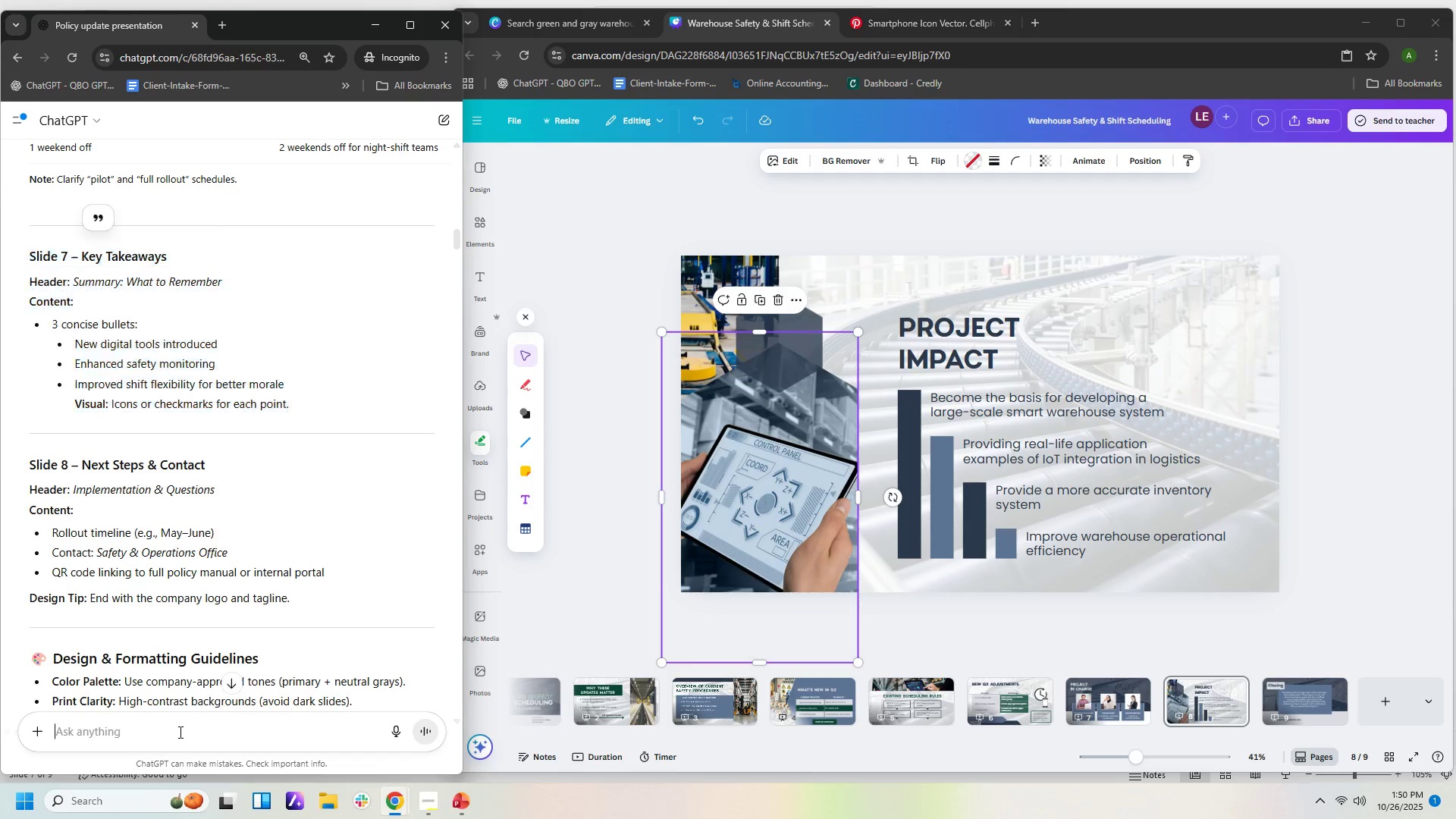 
left_click([179, 732])
 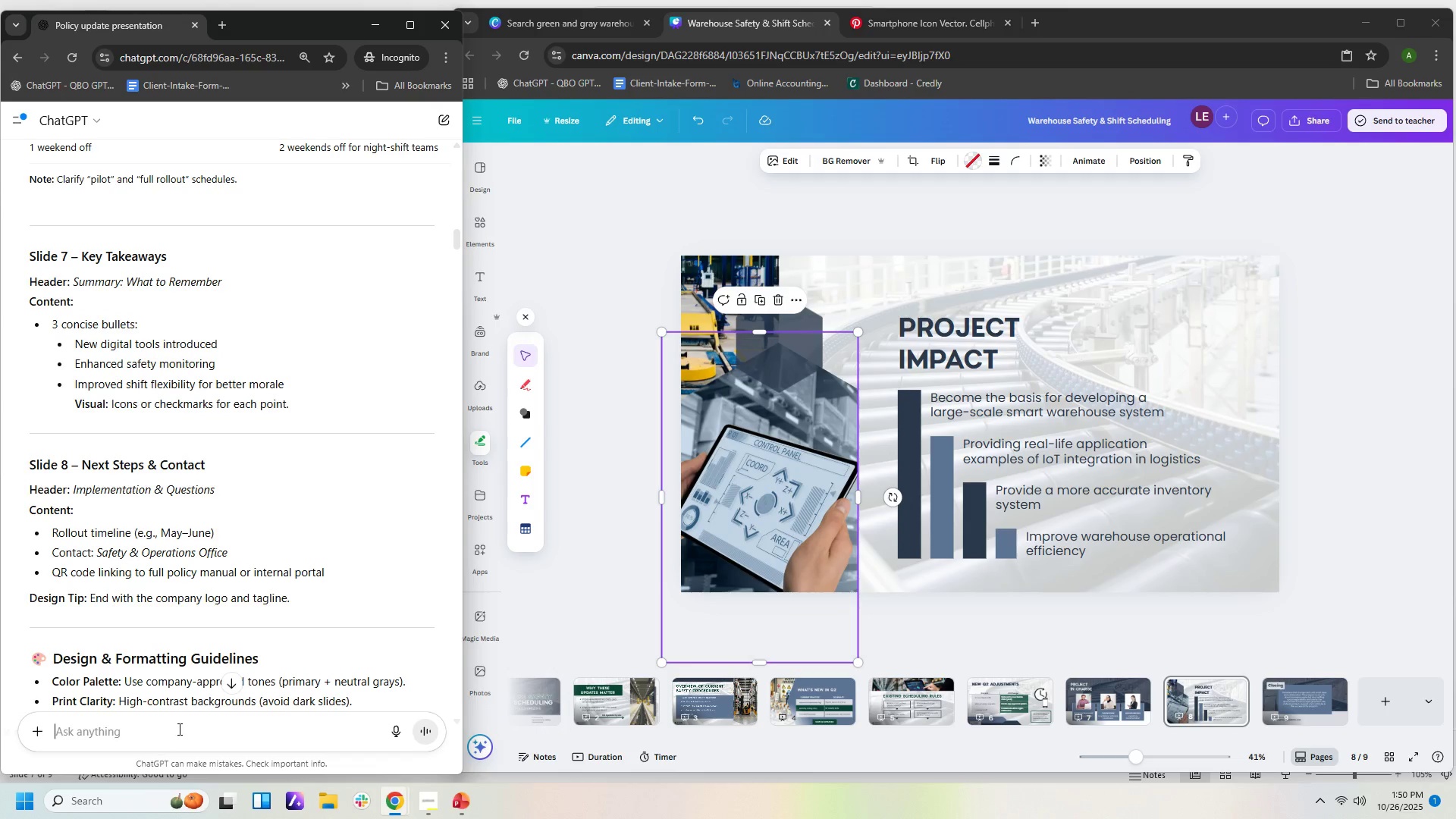 
key(Control+V)
 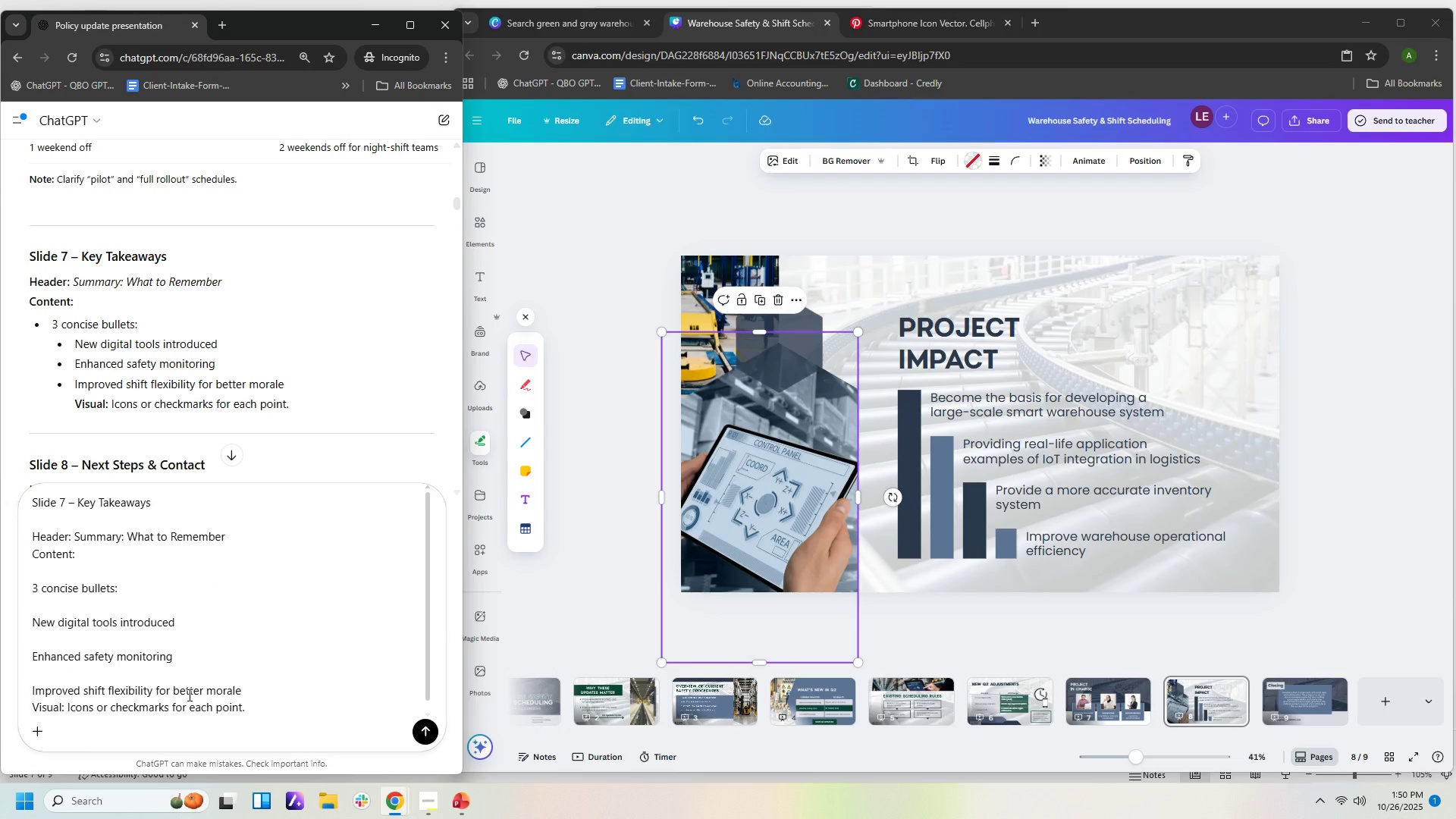 
key(Enter)
 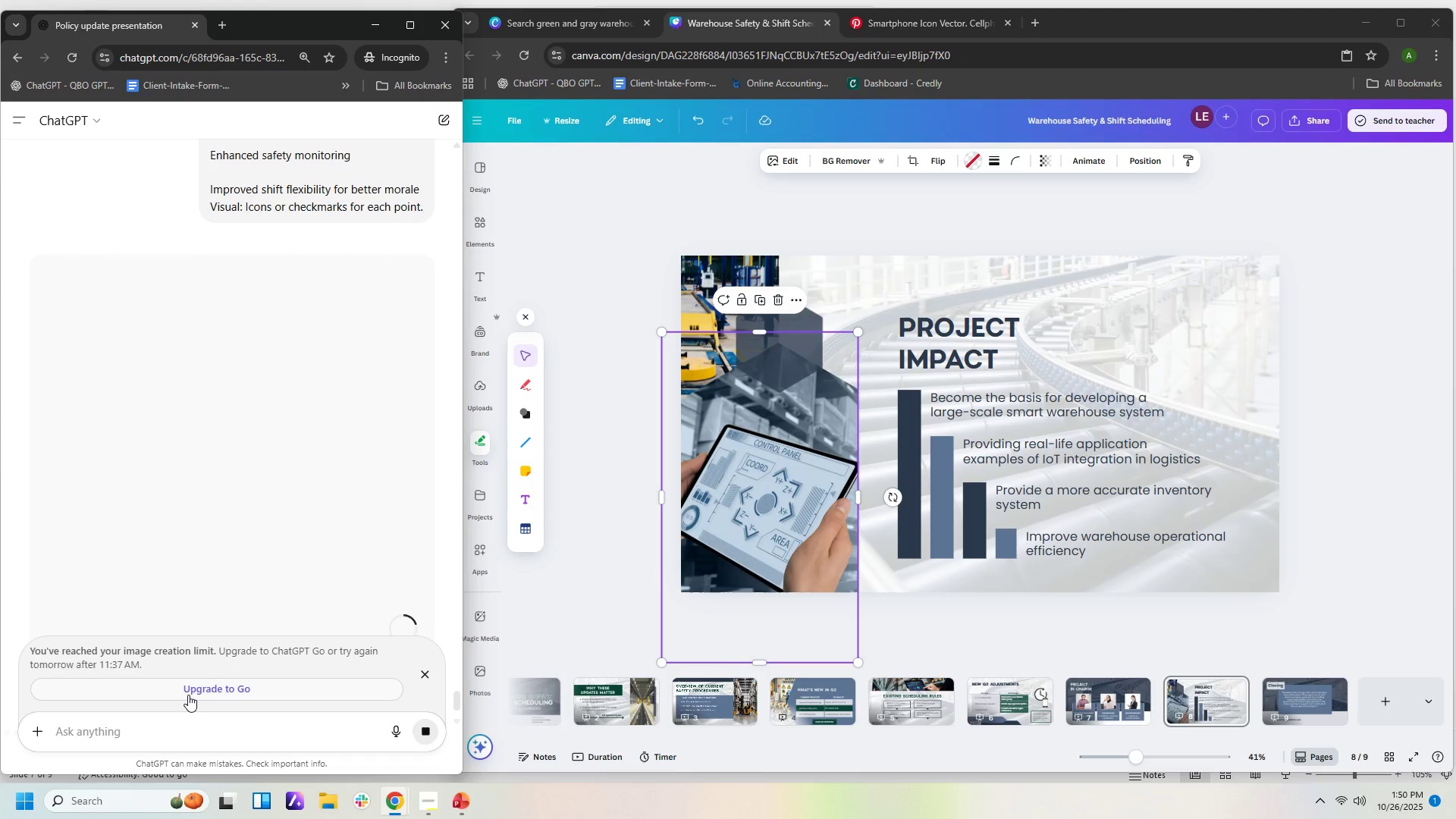 
wait(13.23)
 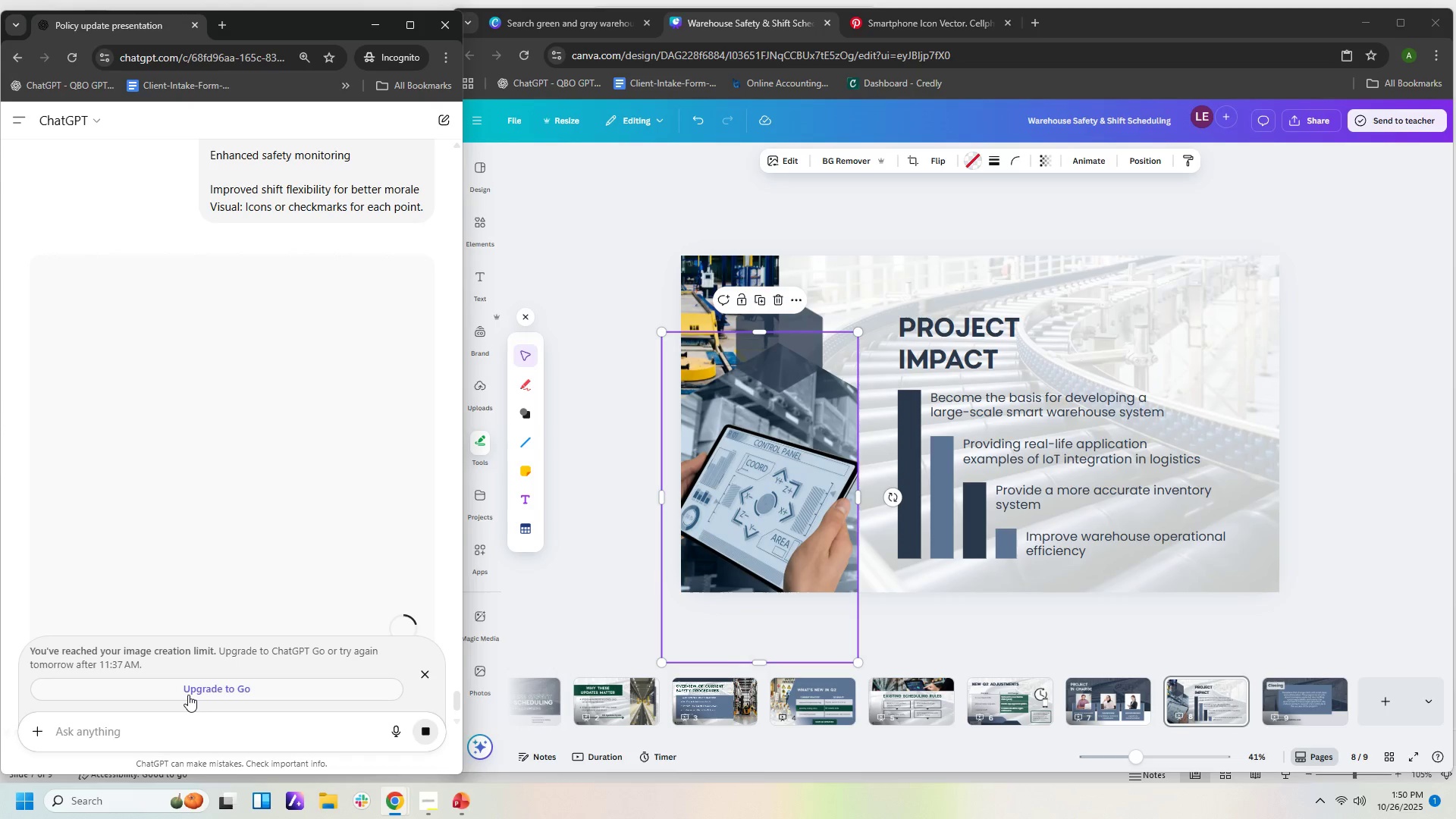 
scroll: coordinate [312, 560], scroll_direction: down, amount: 5.0
 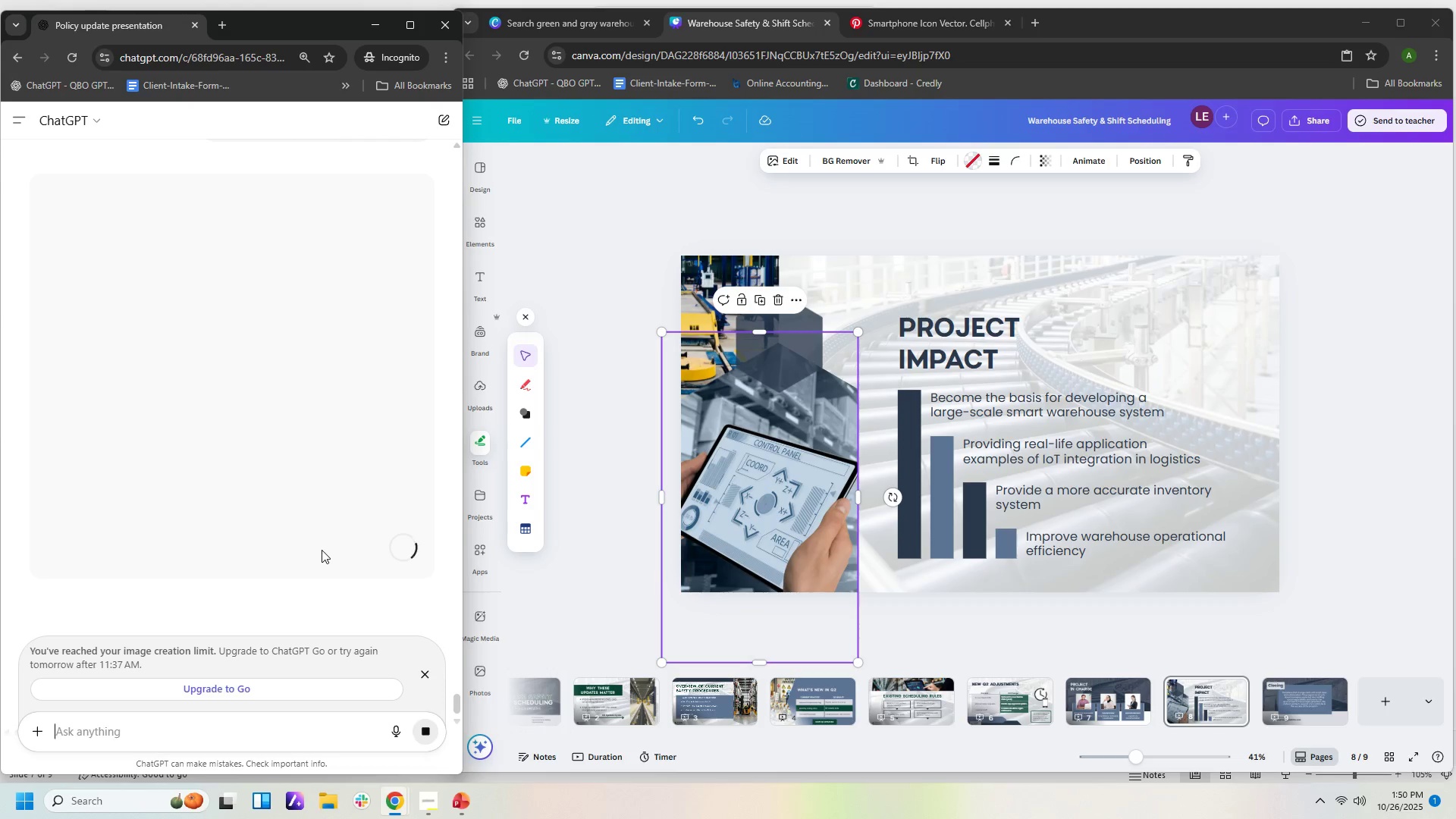 
wait(12.86)
 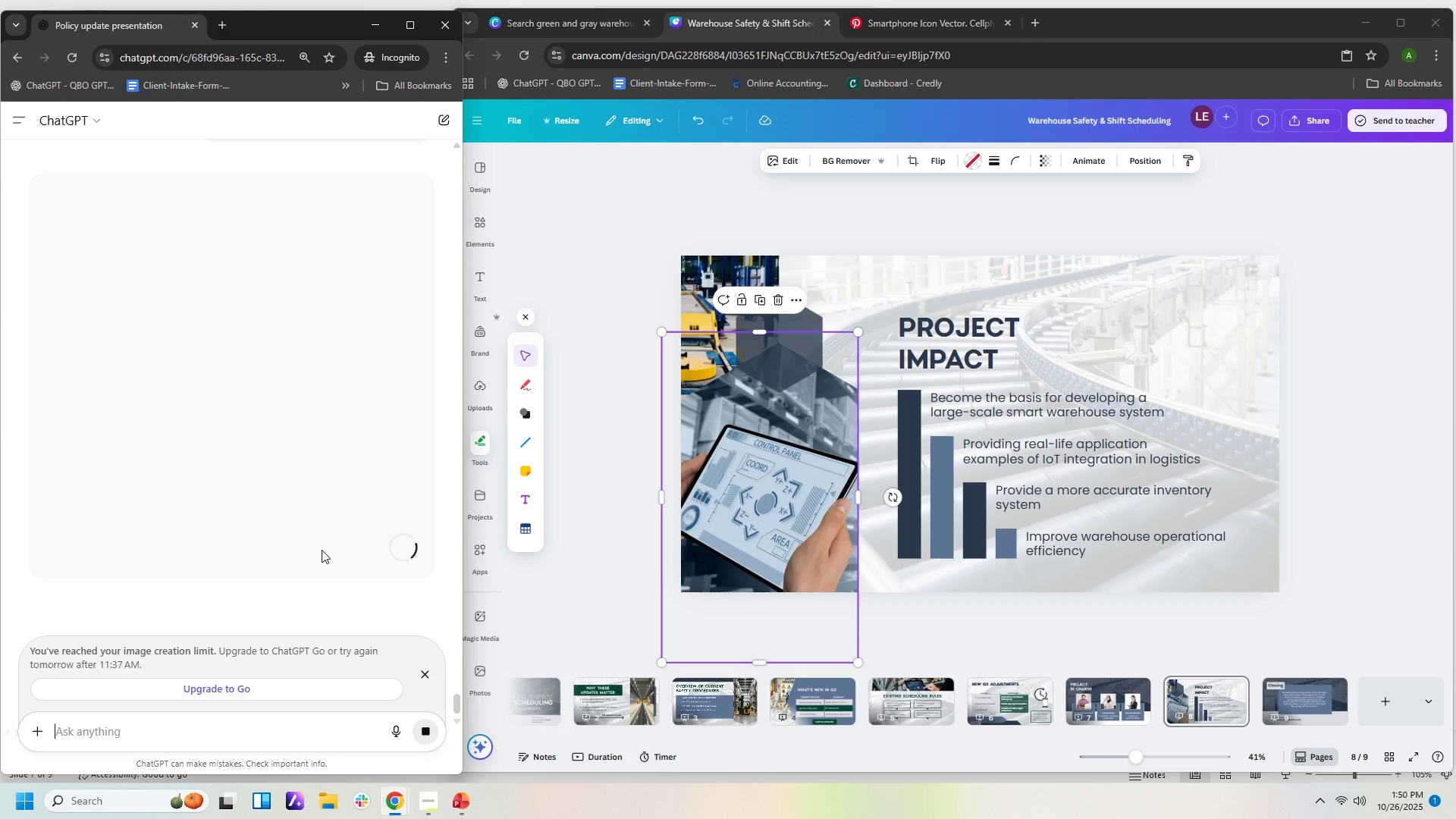 
left_click([1293, 533])
 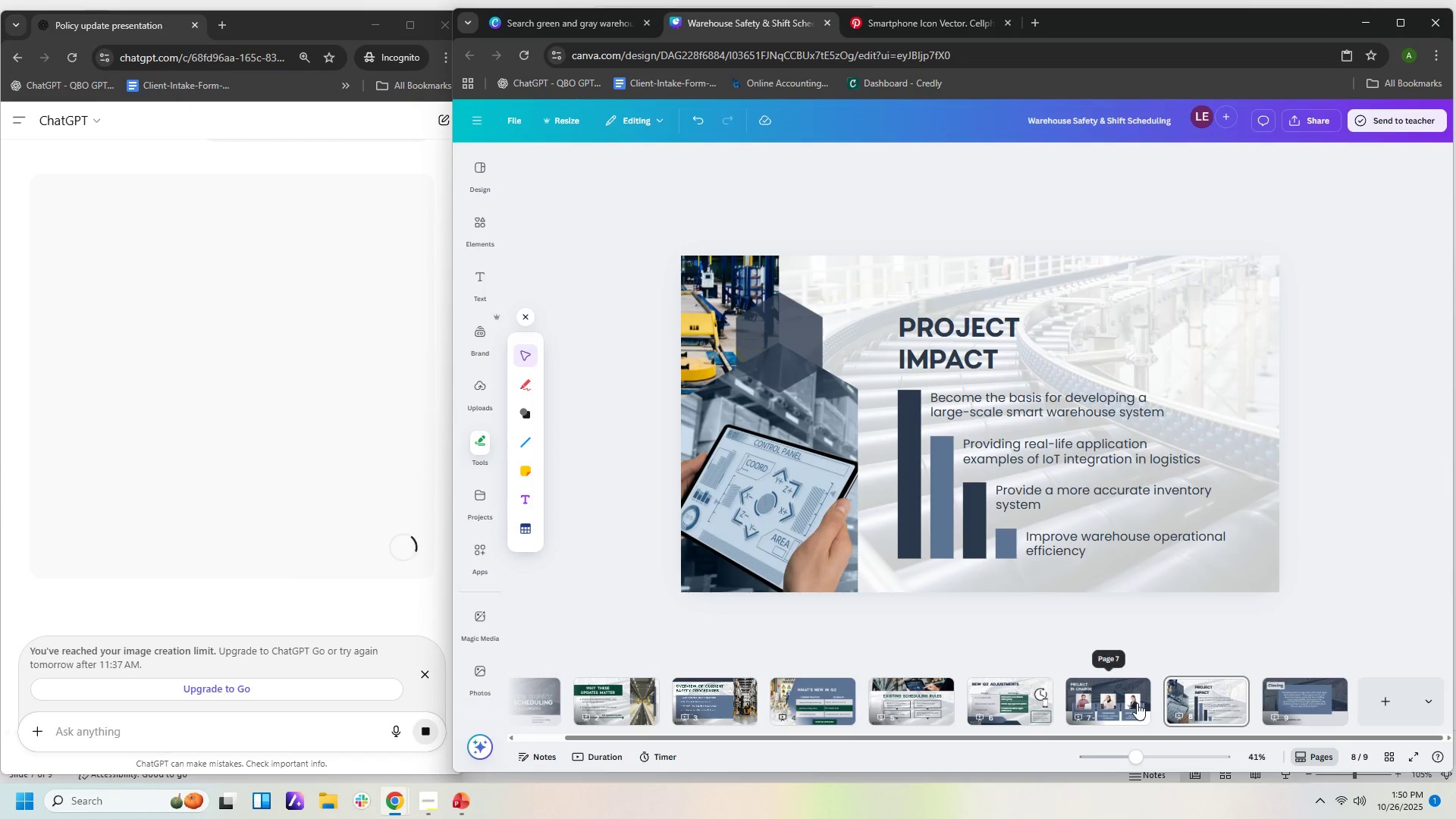 
left_click([1137, 703])
 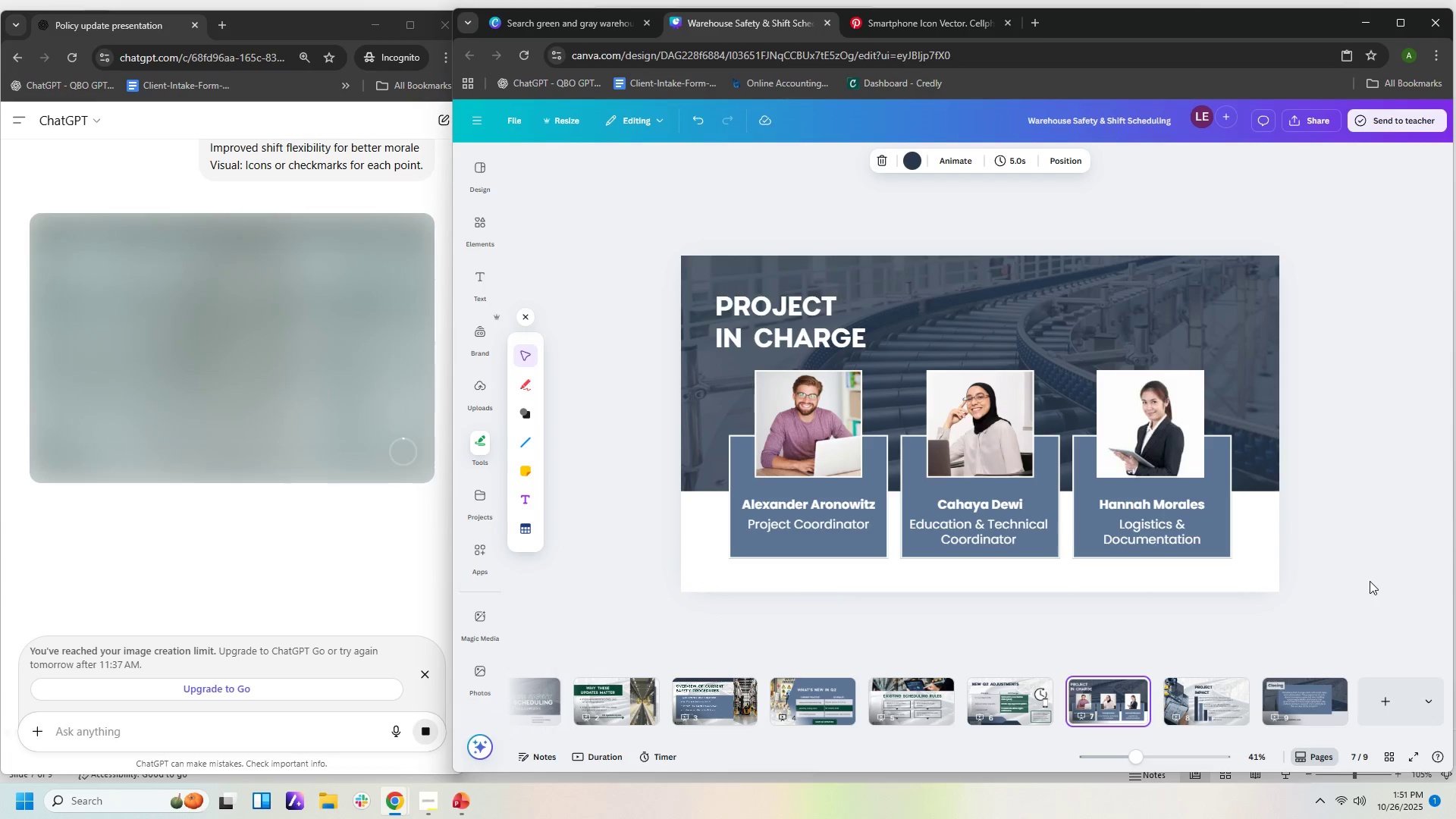 
scroll: coordinate [318, 395], scroll_direction: up, amount: 4.0
 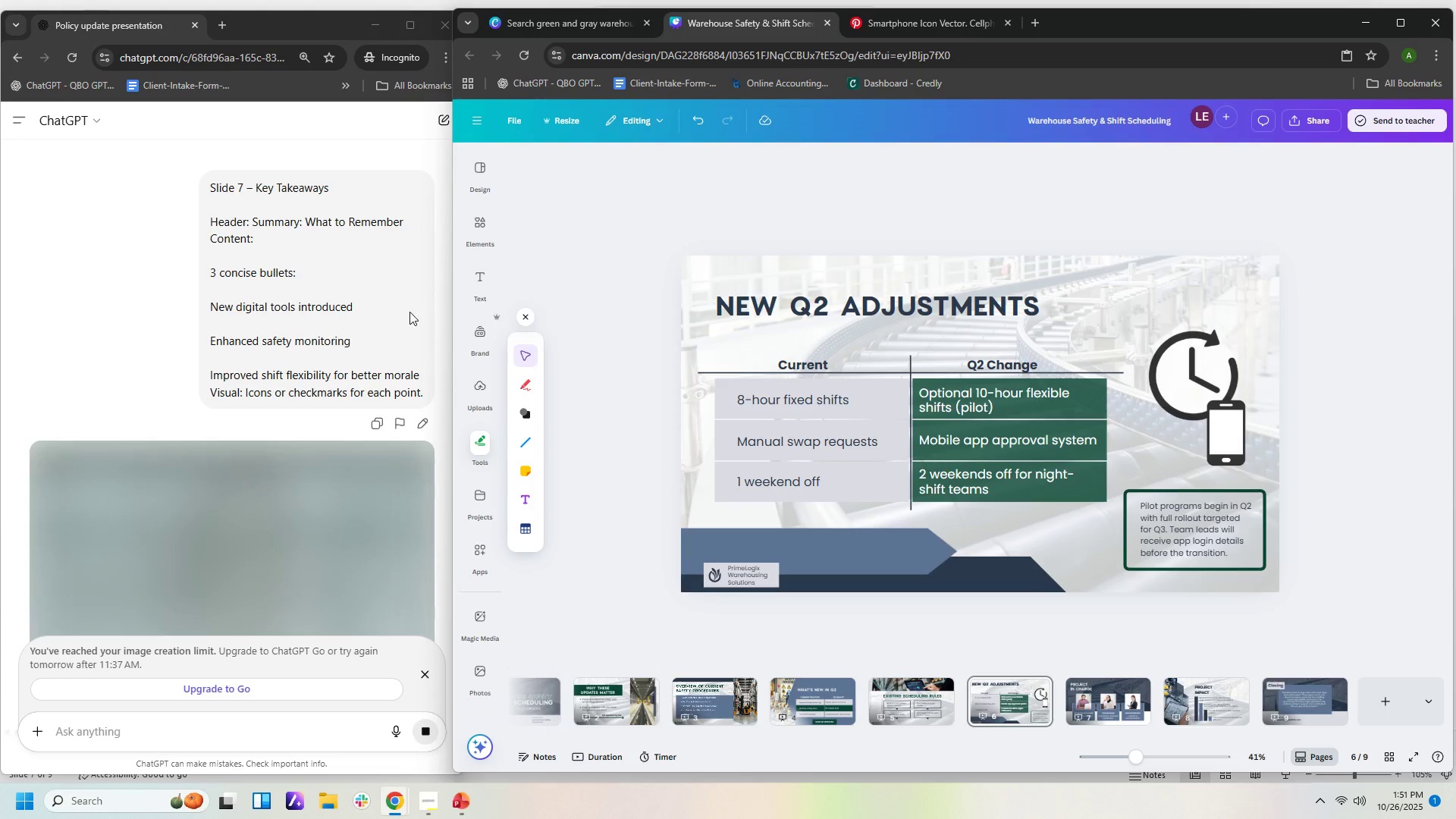 
wait(5.62)
 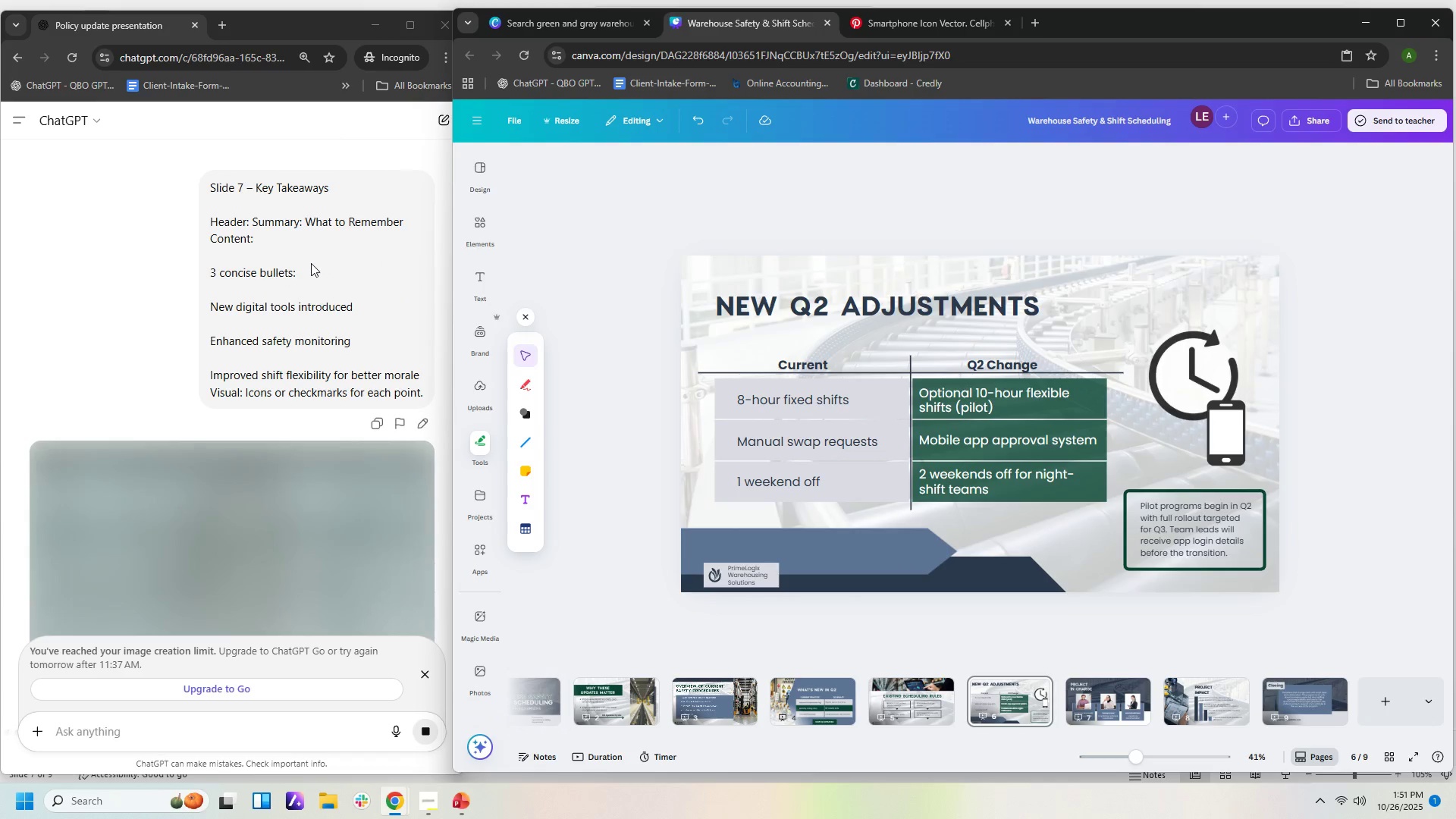 
left_click([1120, 714])
 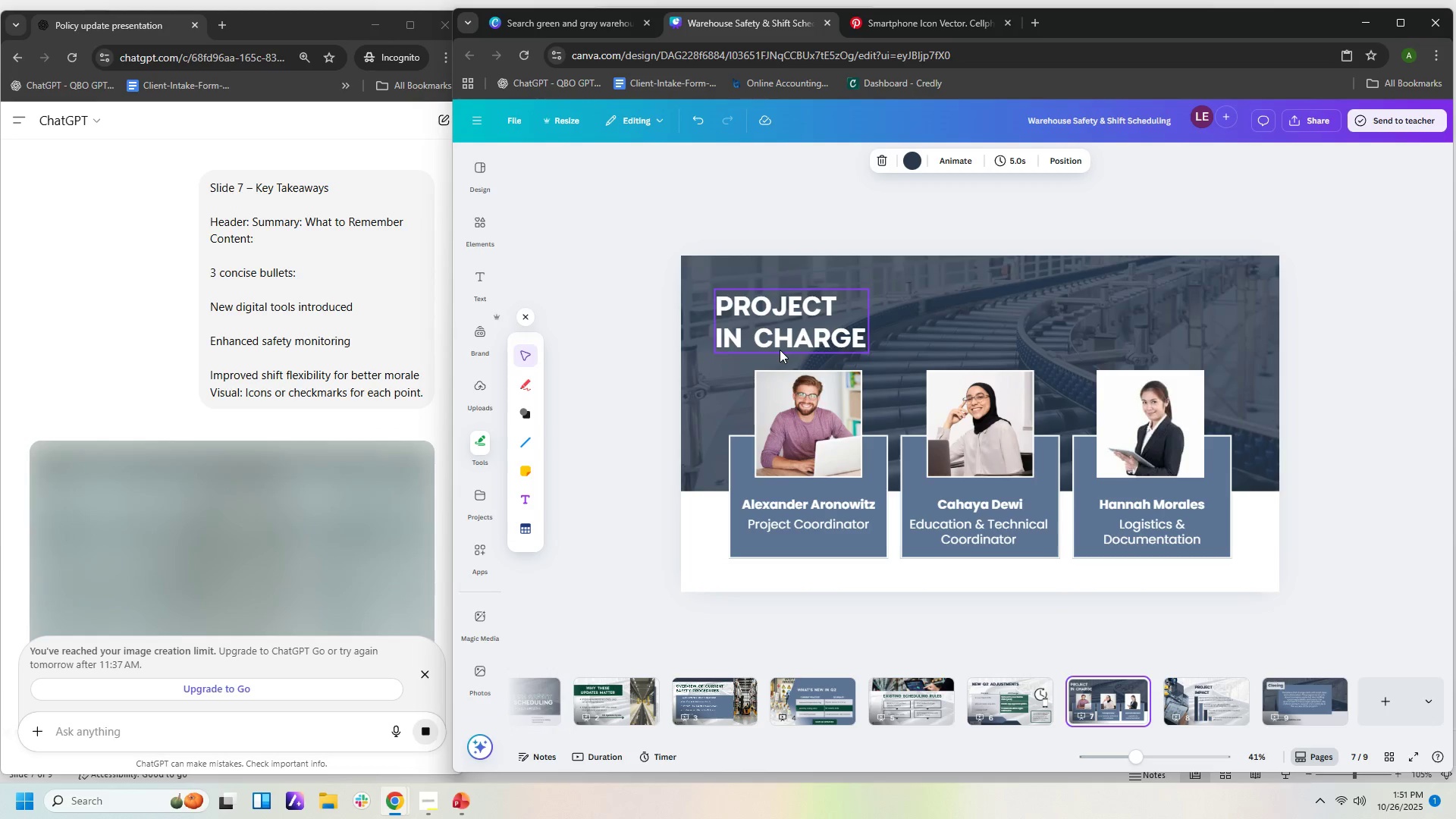 
left_click([825, 416])
 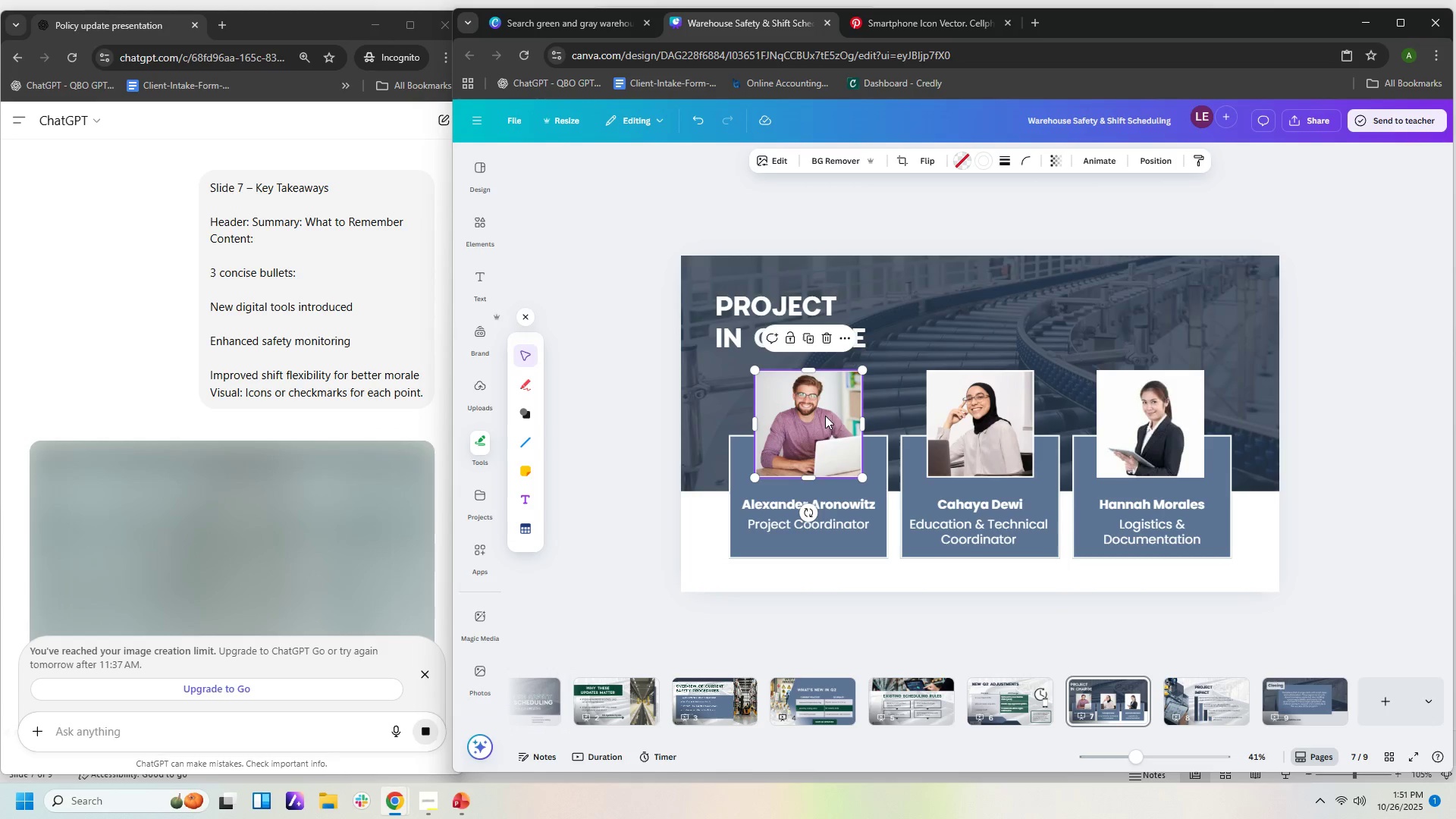 
key(Delete)
 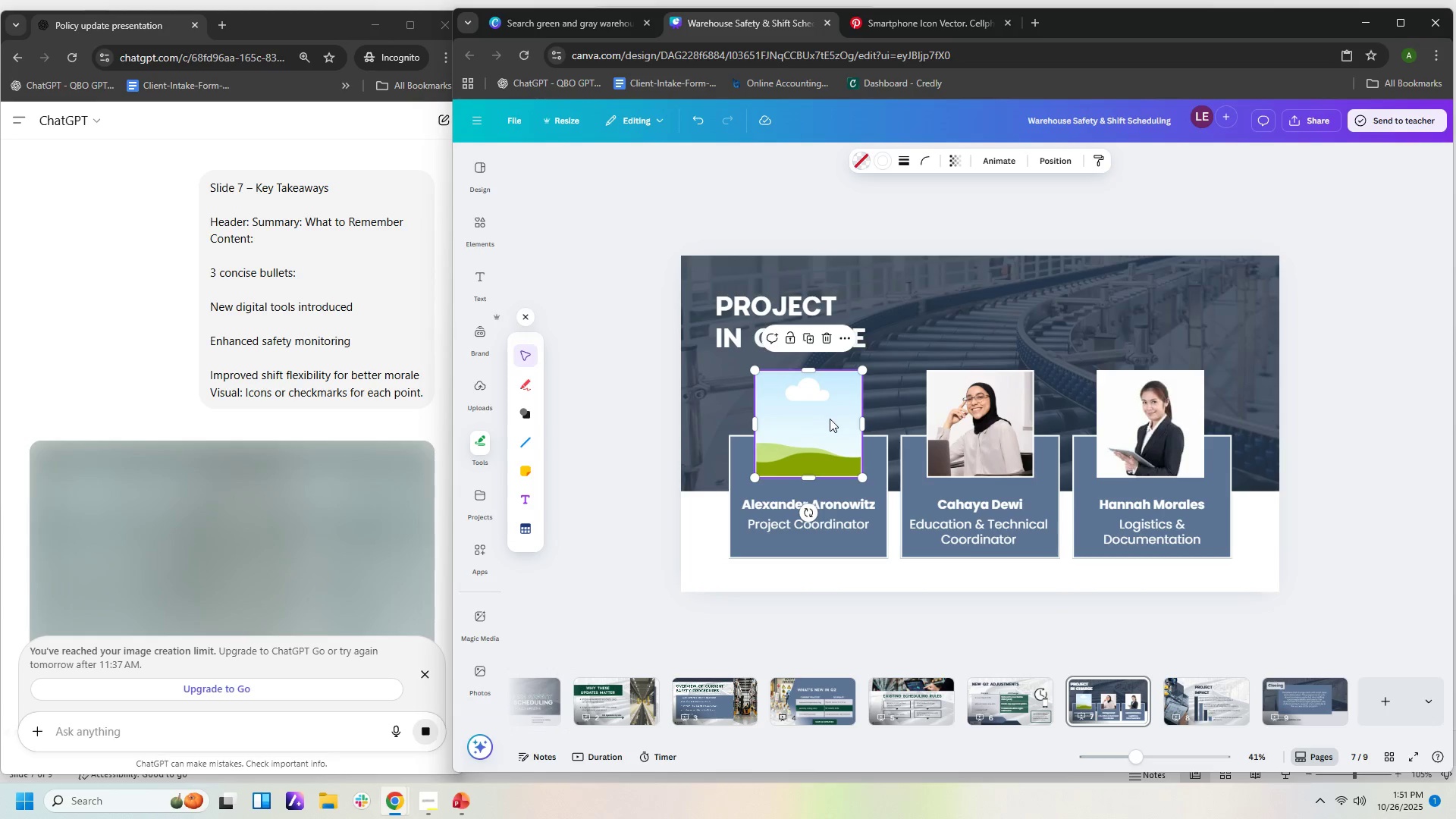 
left_click([830, 419])
 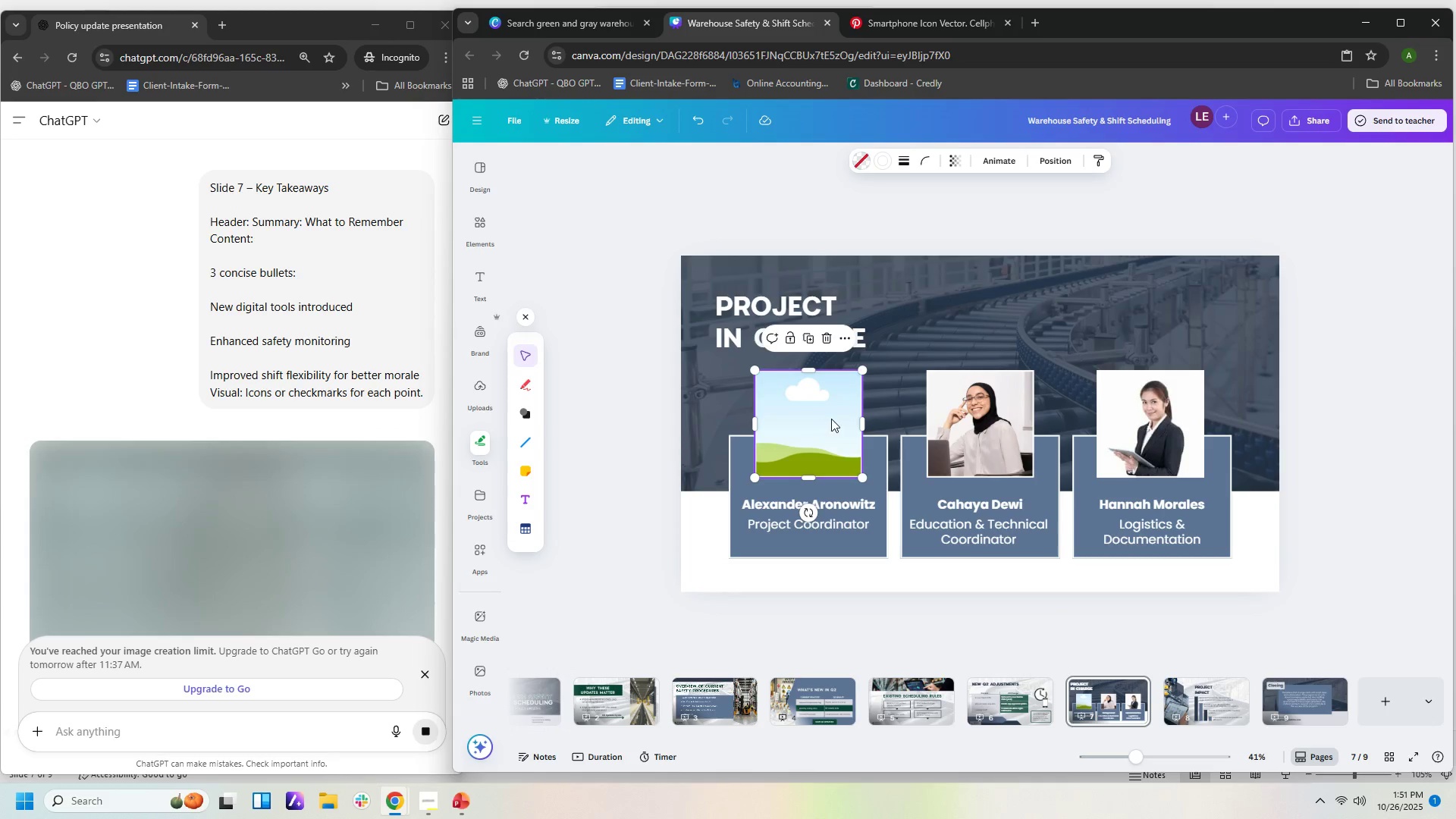 
key(Delete)
 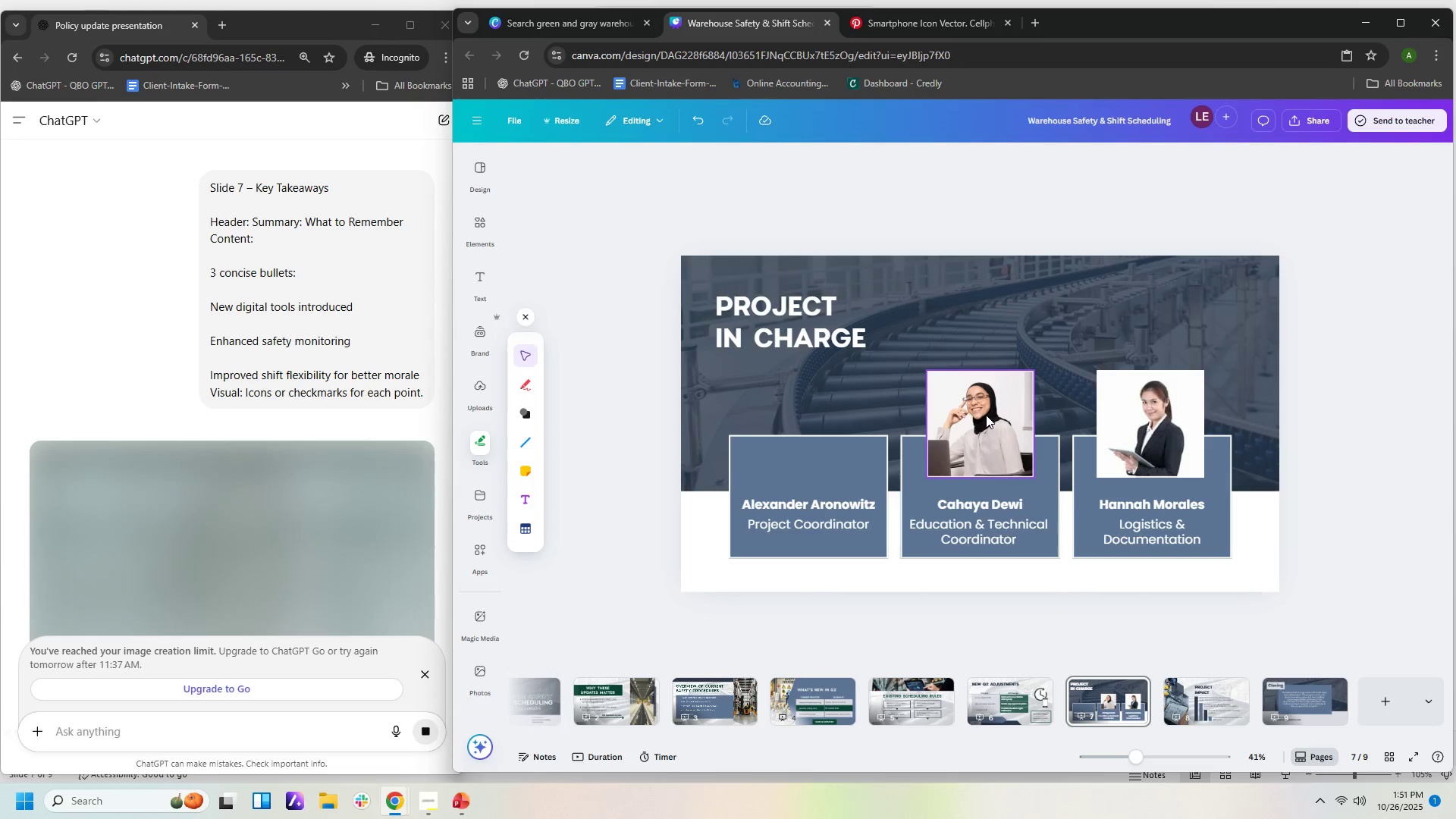 
left_click([986, 415])
 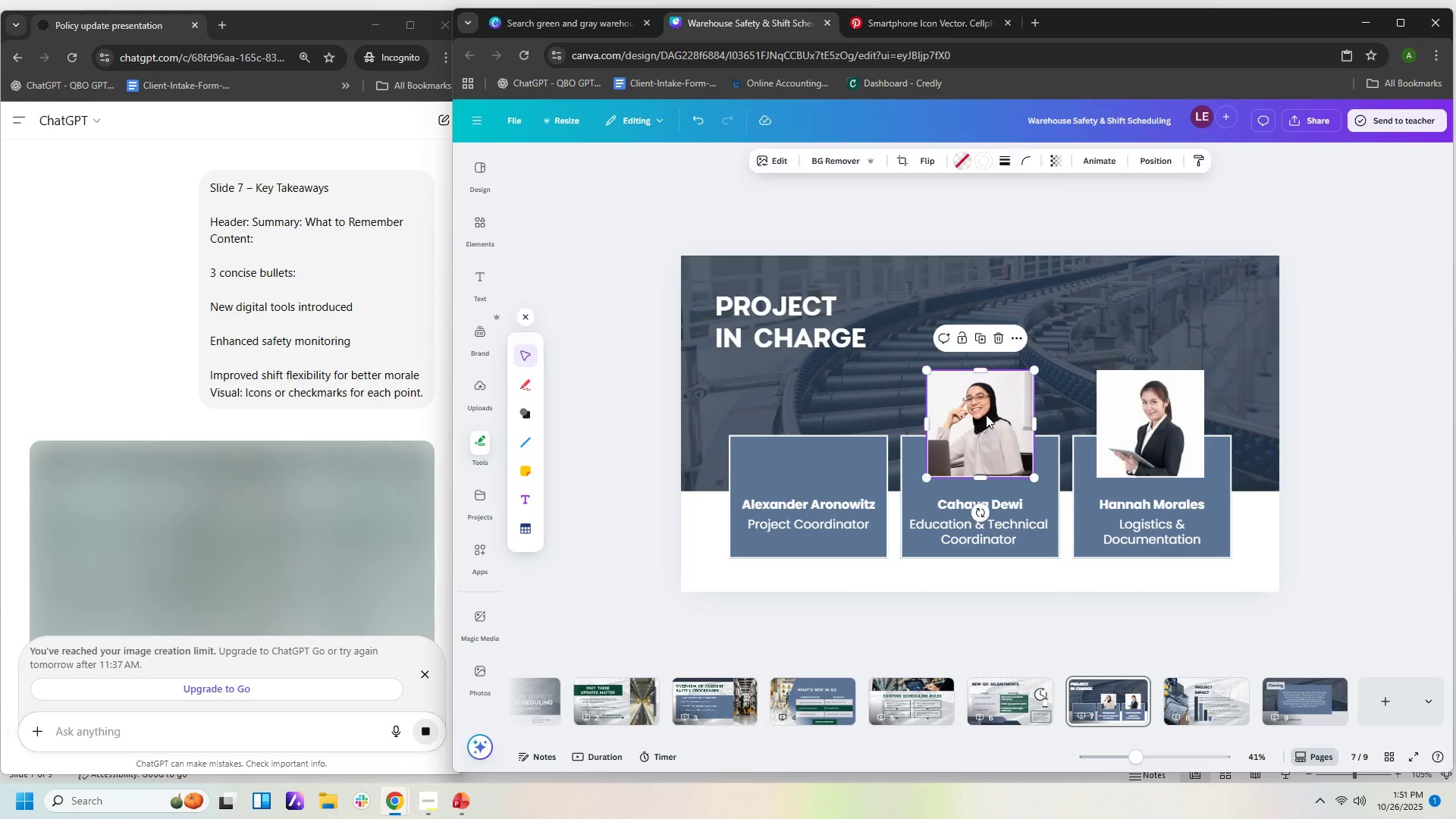 
key(Delete)
 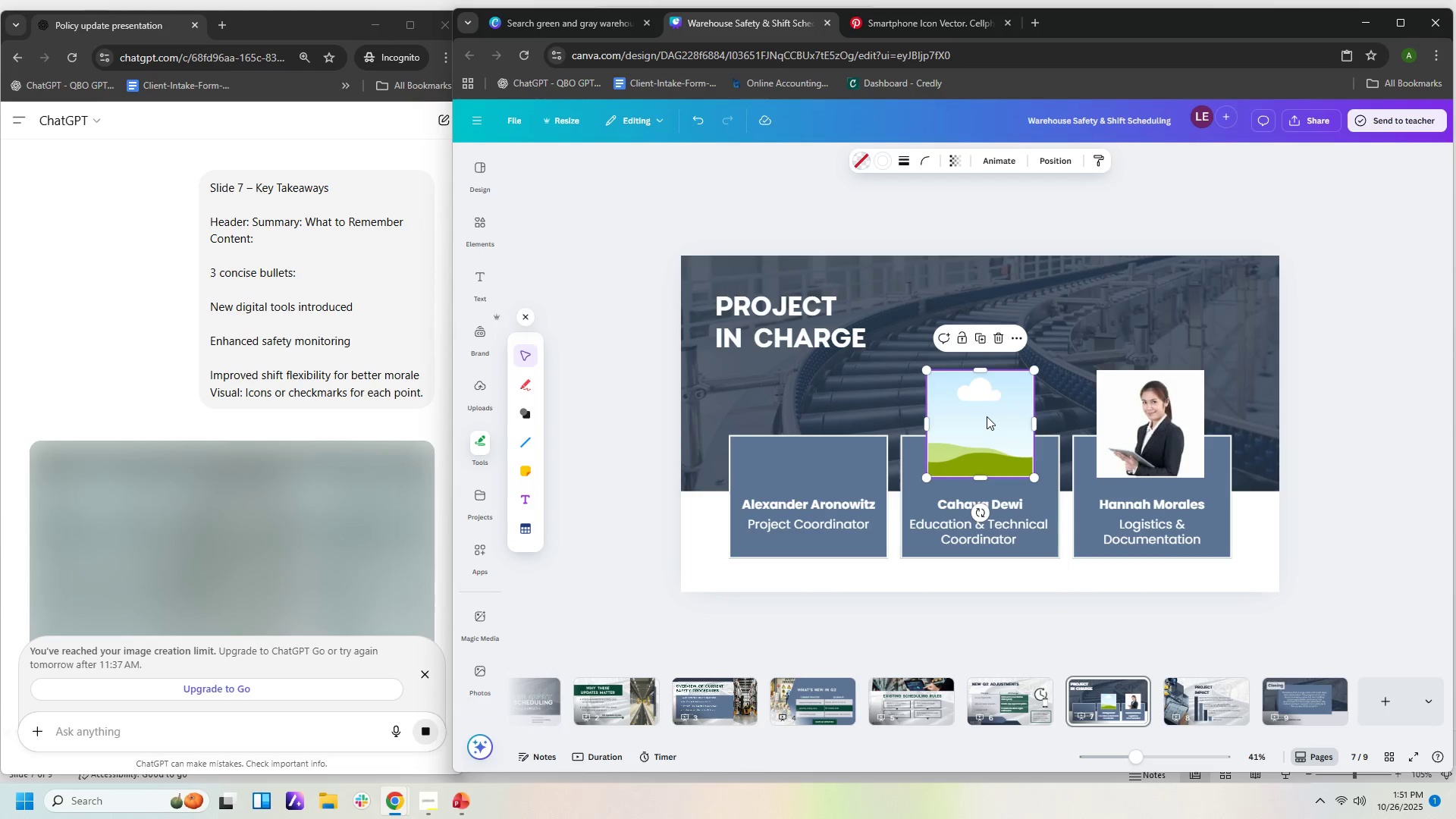 
left_click_drag(start_coordinate=[987, 416], to_coordinate=[990, 417])
 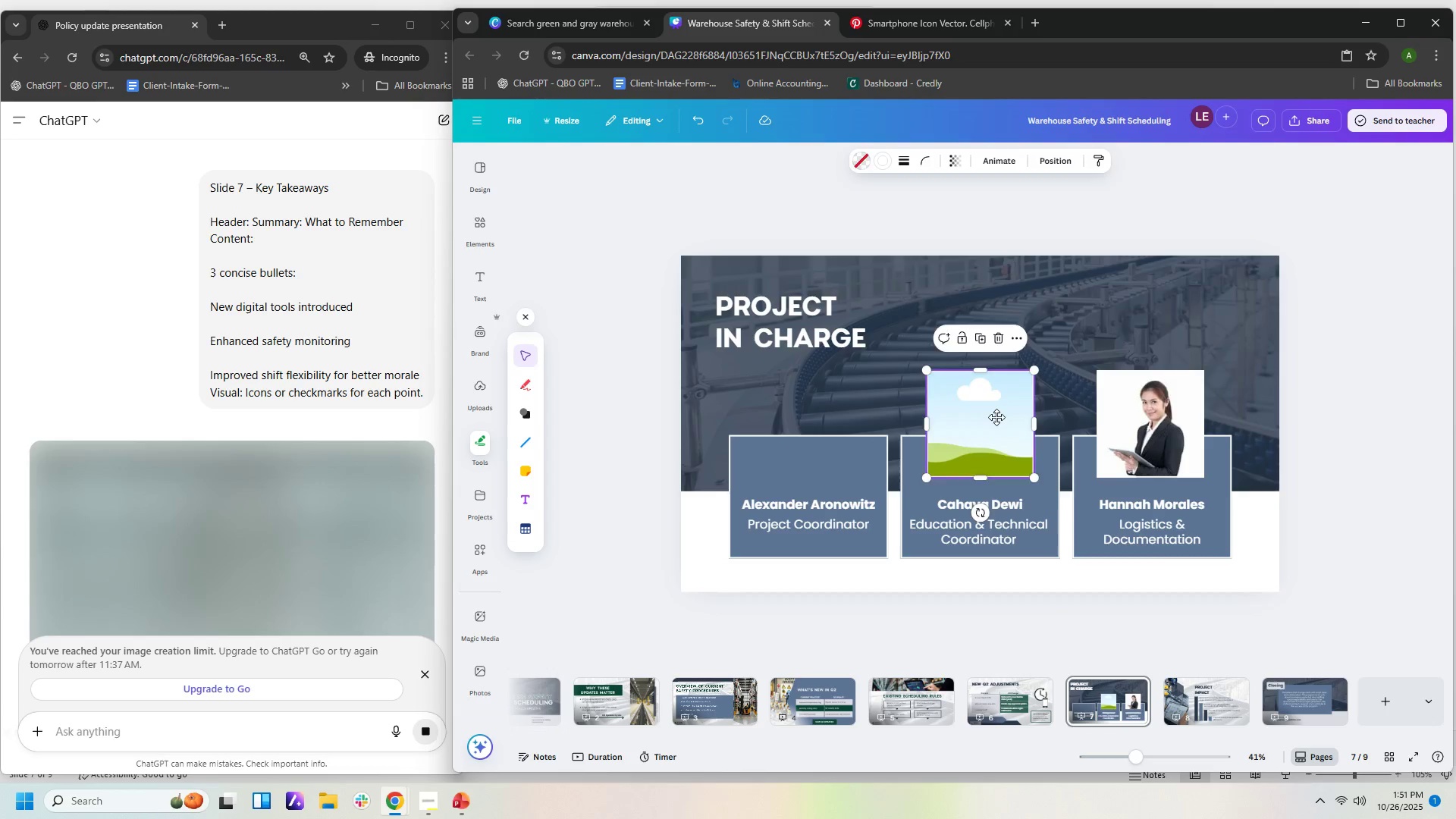 
key(Delete)
 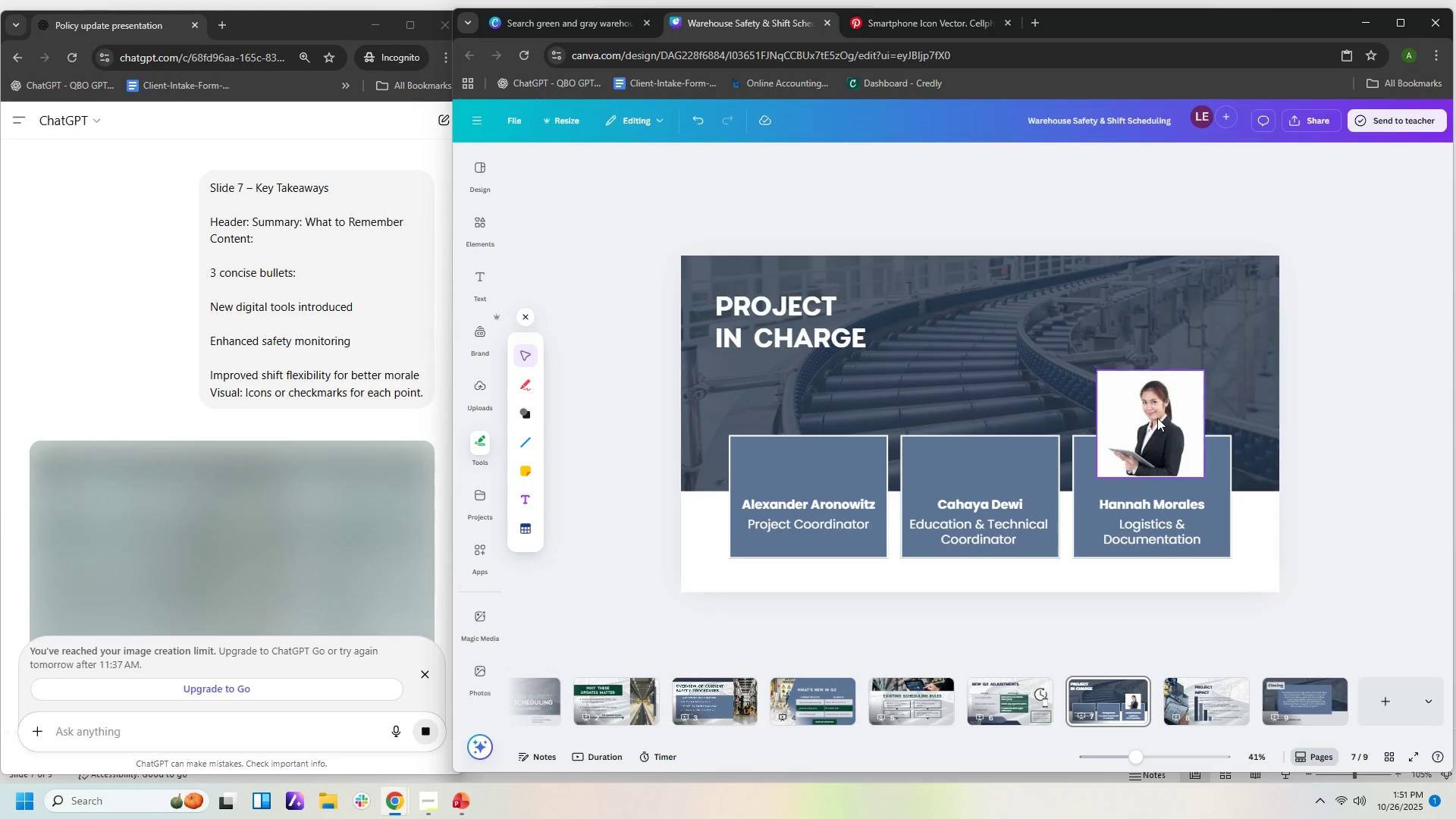 
double_click([1157, 418])
 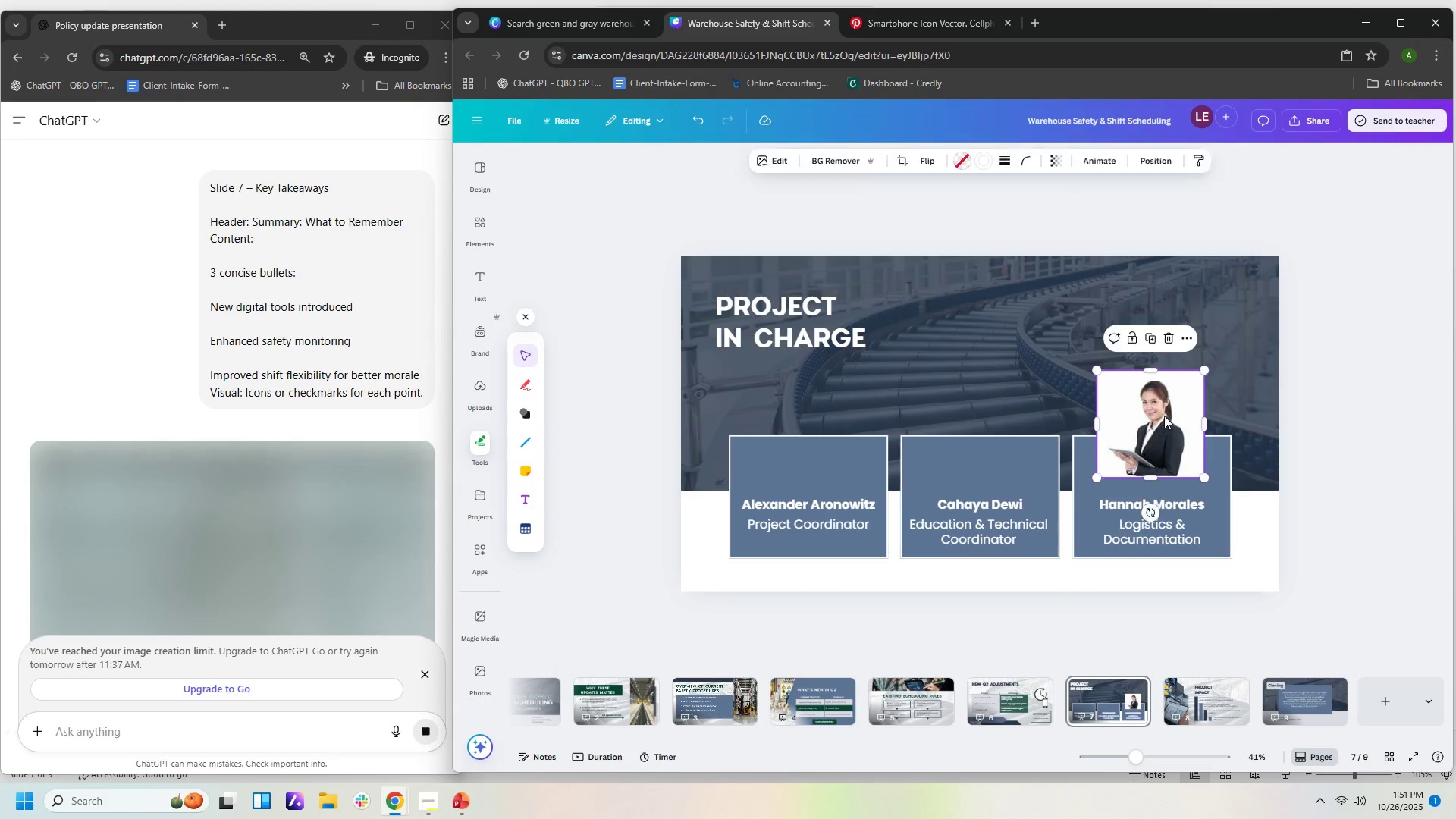 
key(Delete)
 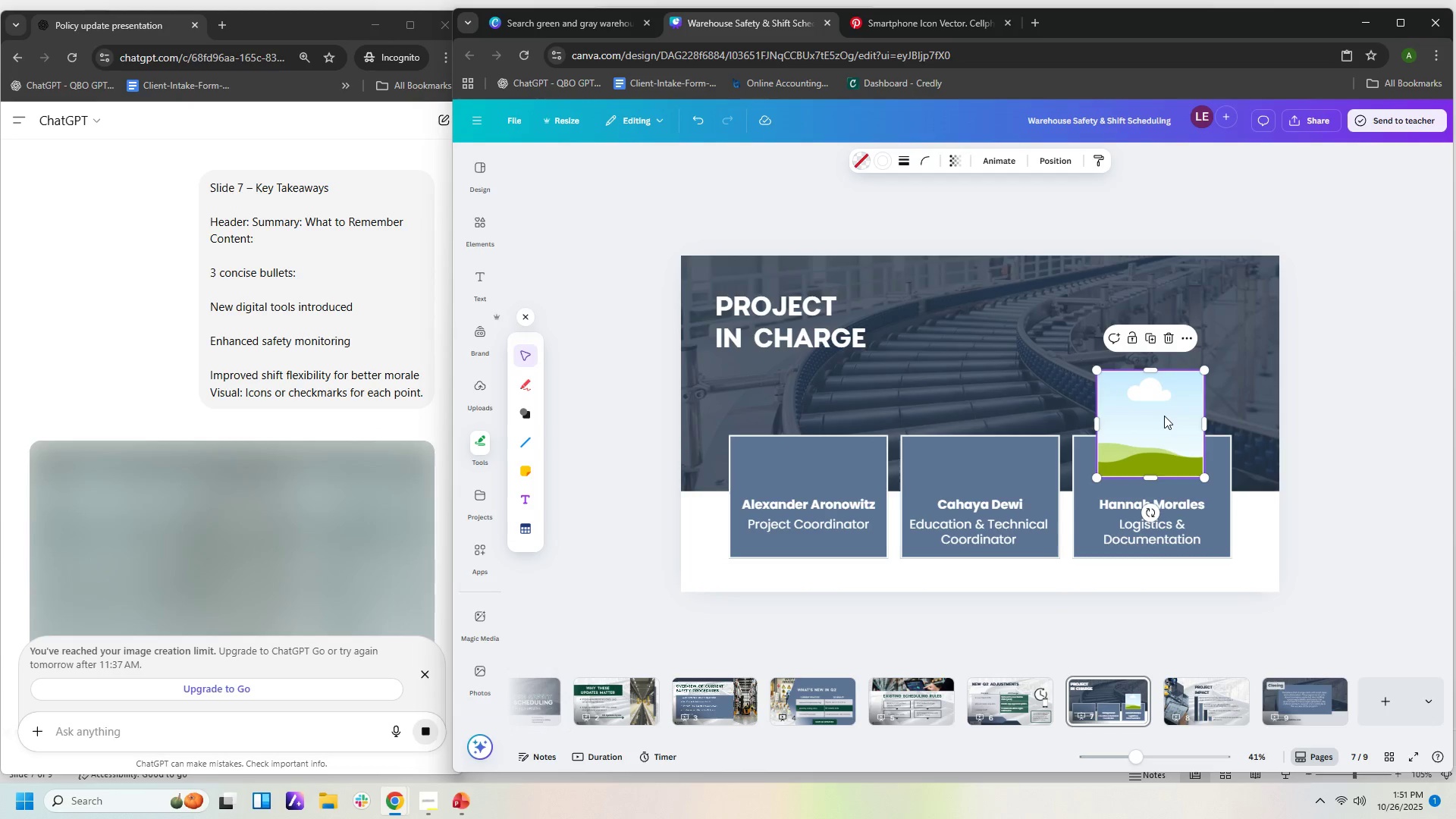 
triple_click([1164, 416])
 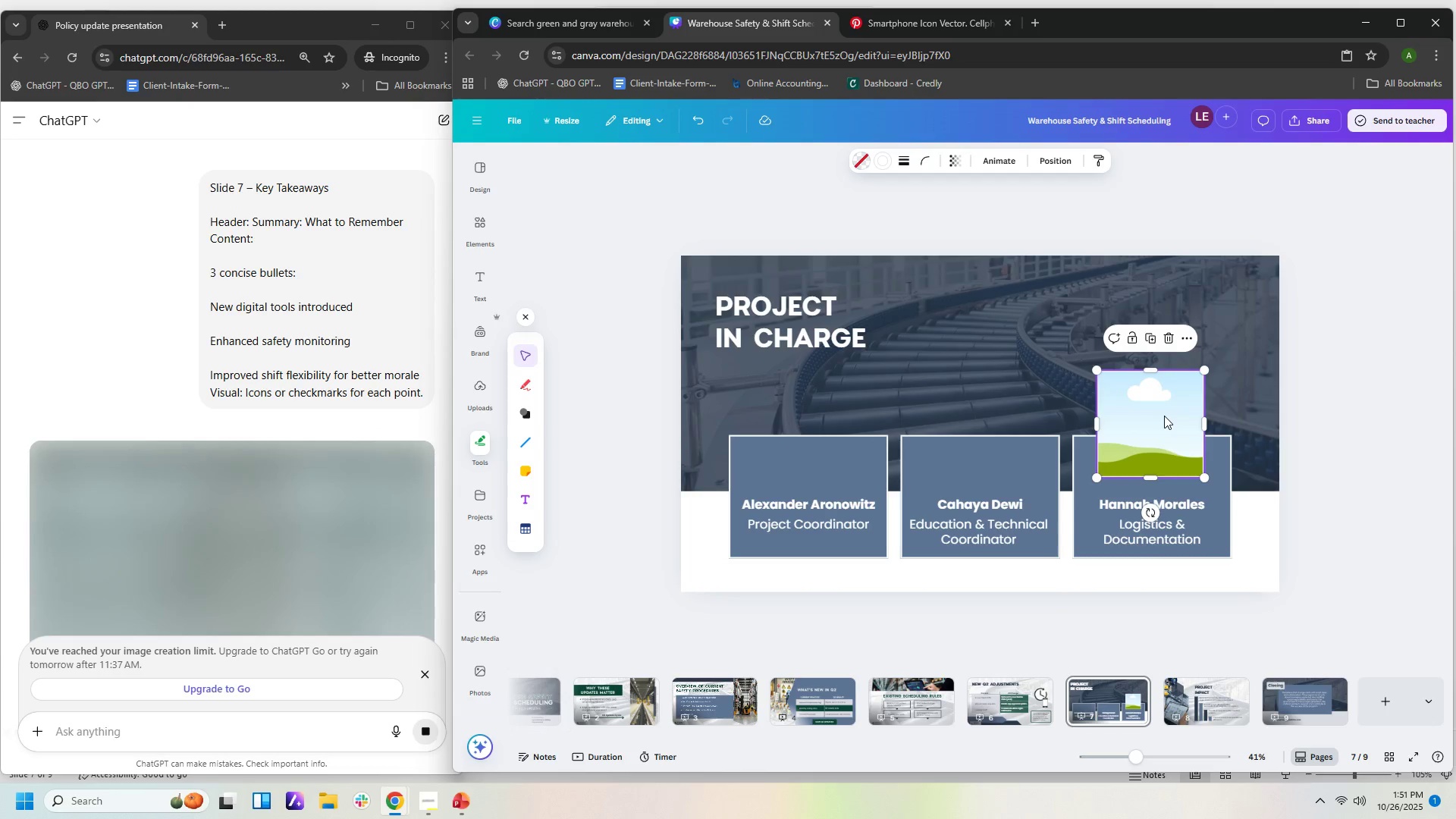 
key(Delete)
 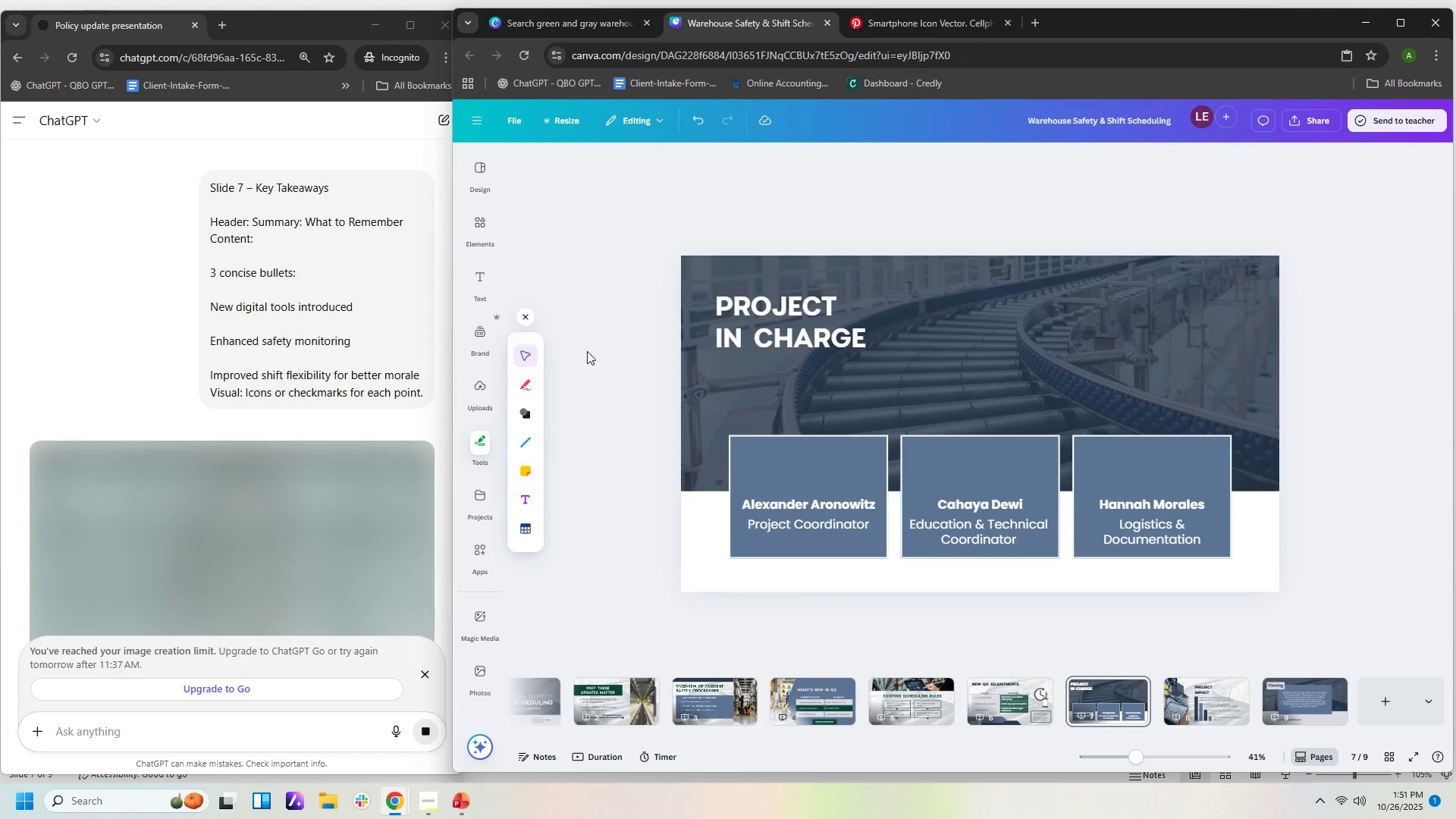 
double_click([763, 322])
 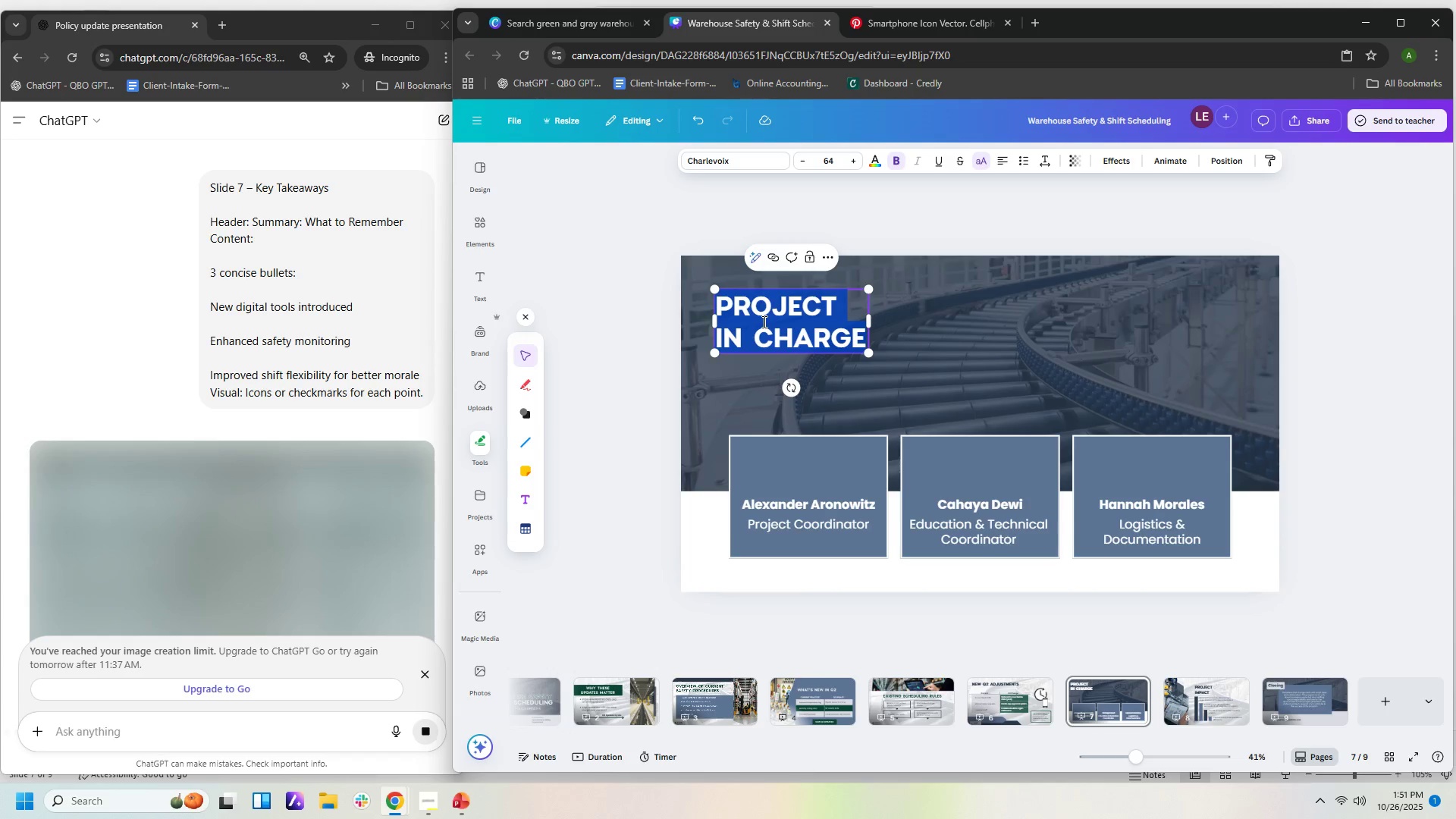 
type(SY)
key(Backspace)
key(Backspace)
type(SUMMARY: WHAT TO REMEMBER)
 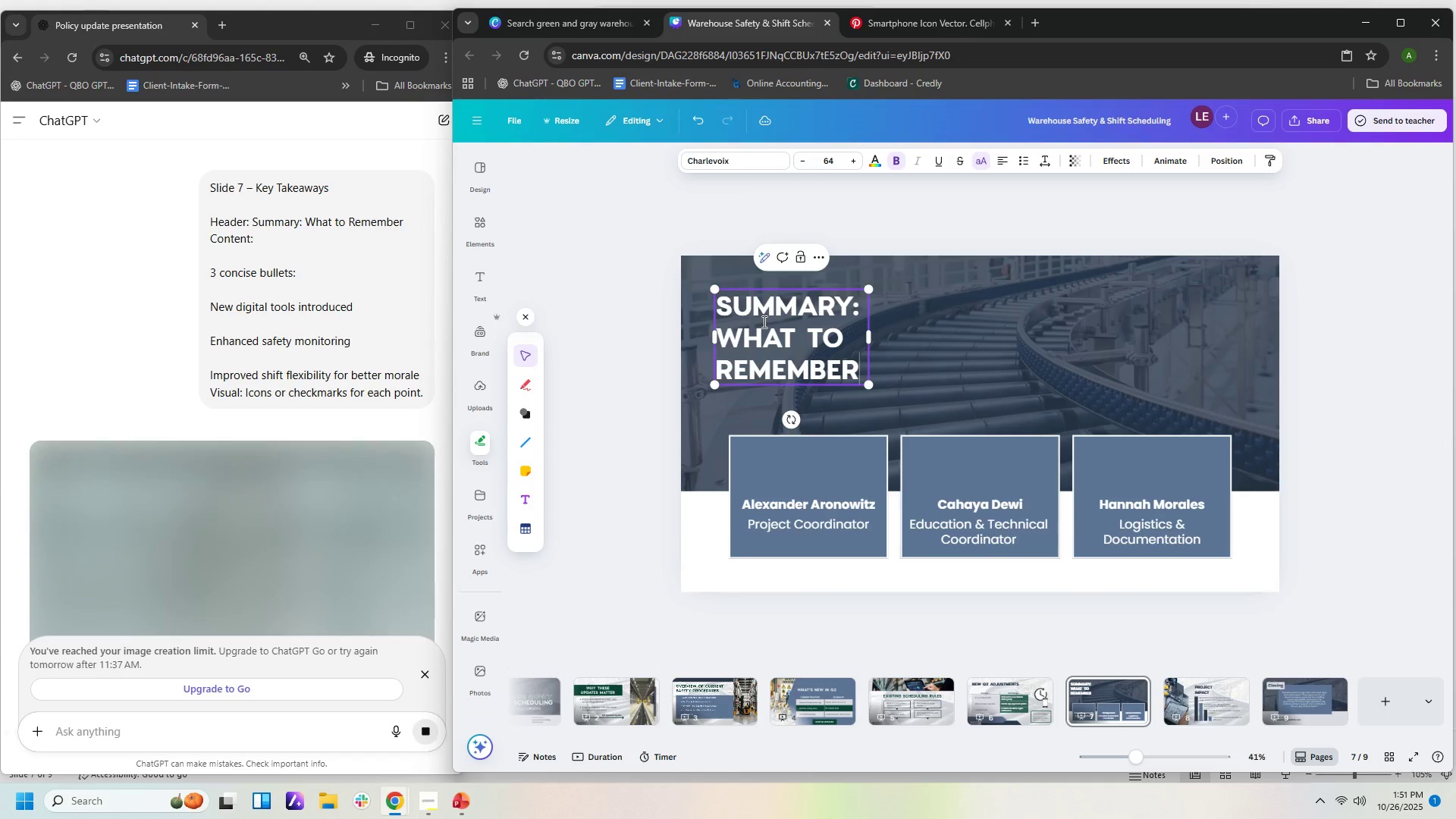 
left_click_drag(start_coordinate=[871, 342], to_coordinate=[1195, 319])
 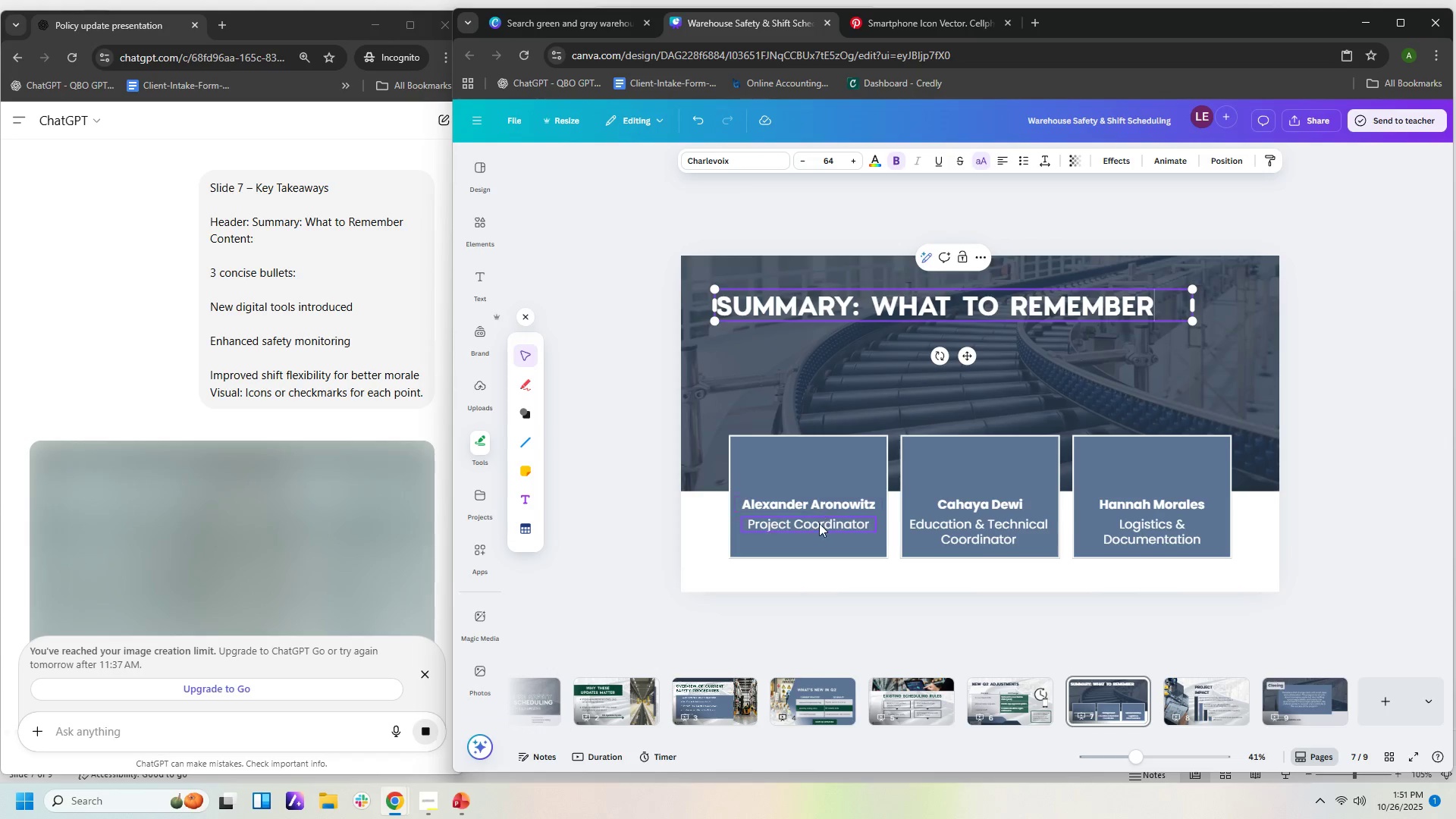 
wait(5.68)
 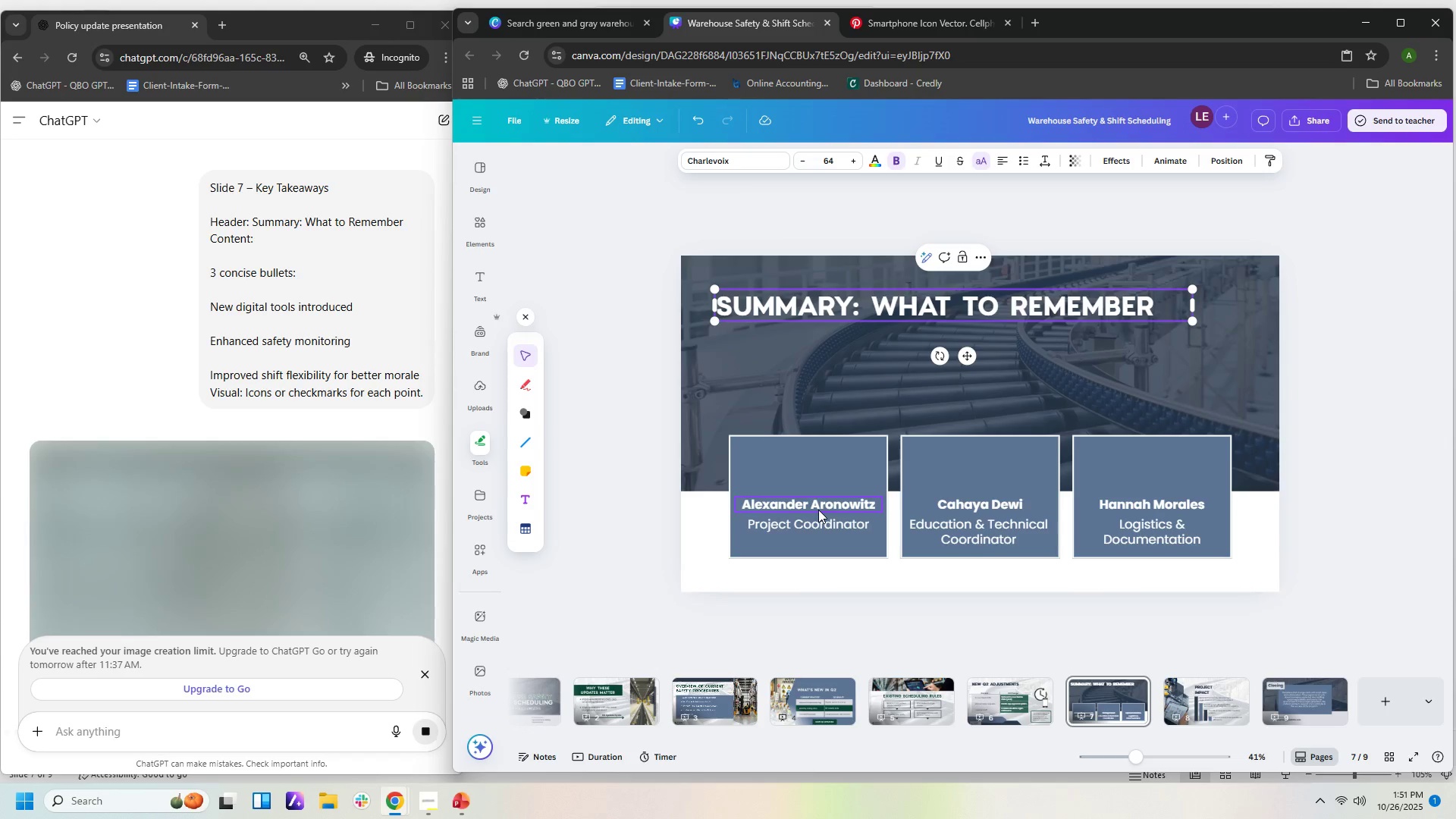 
left_click([822, 508])
 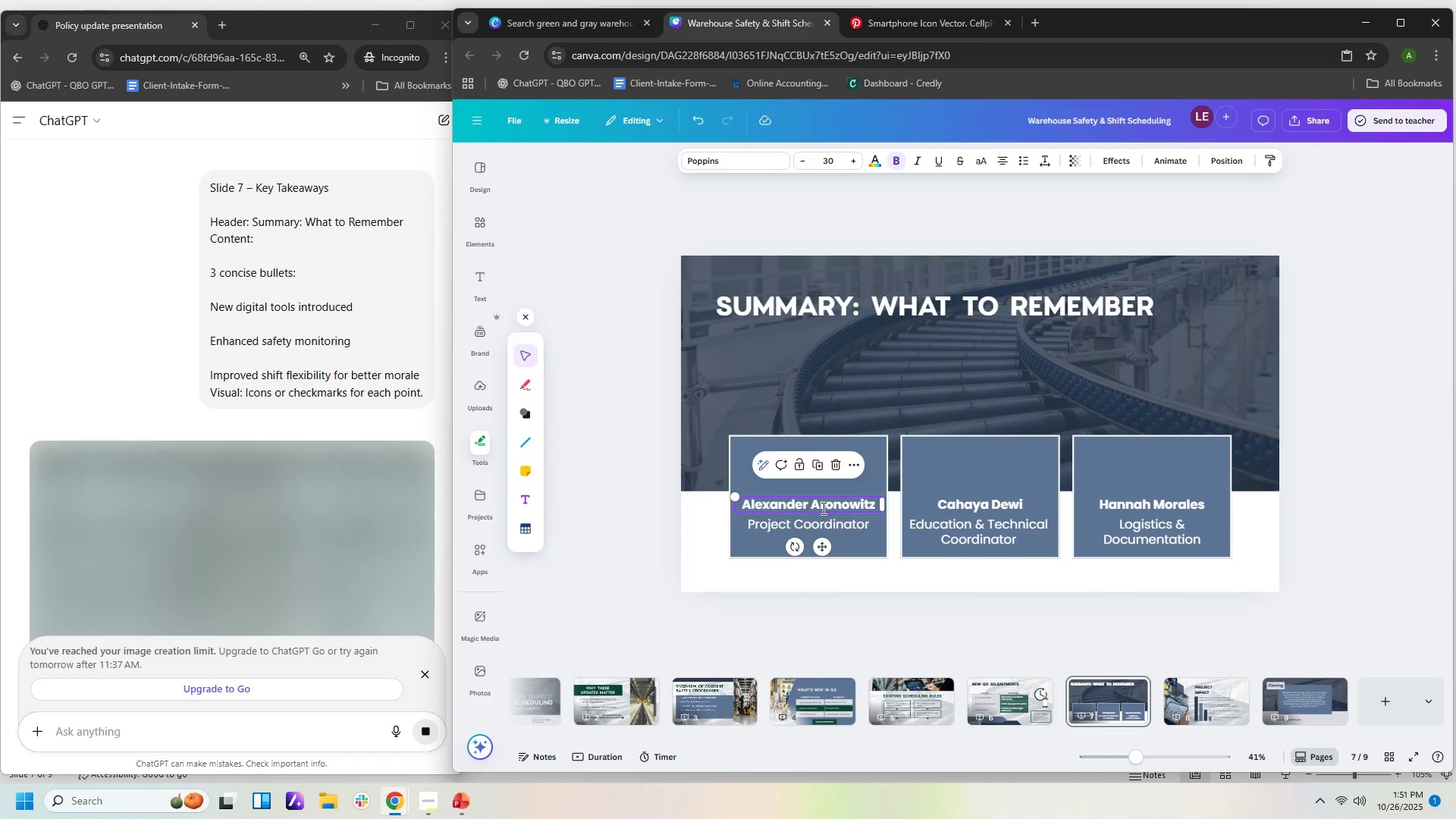 
double_click([822, 508])
 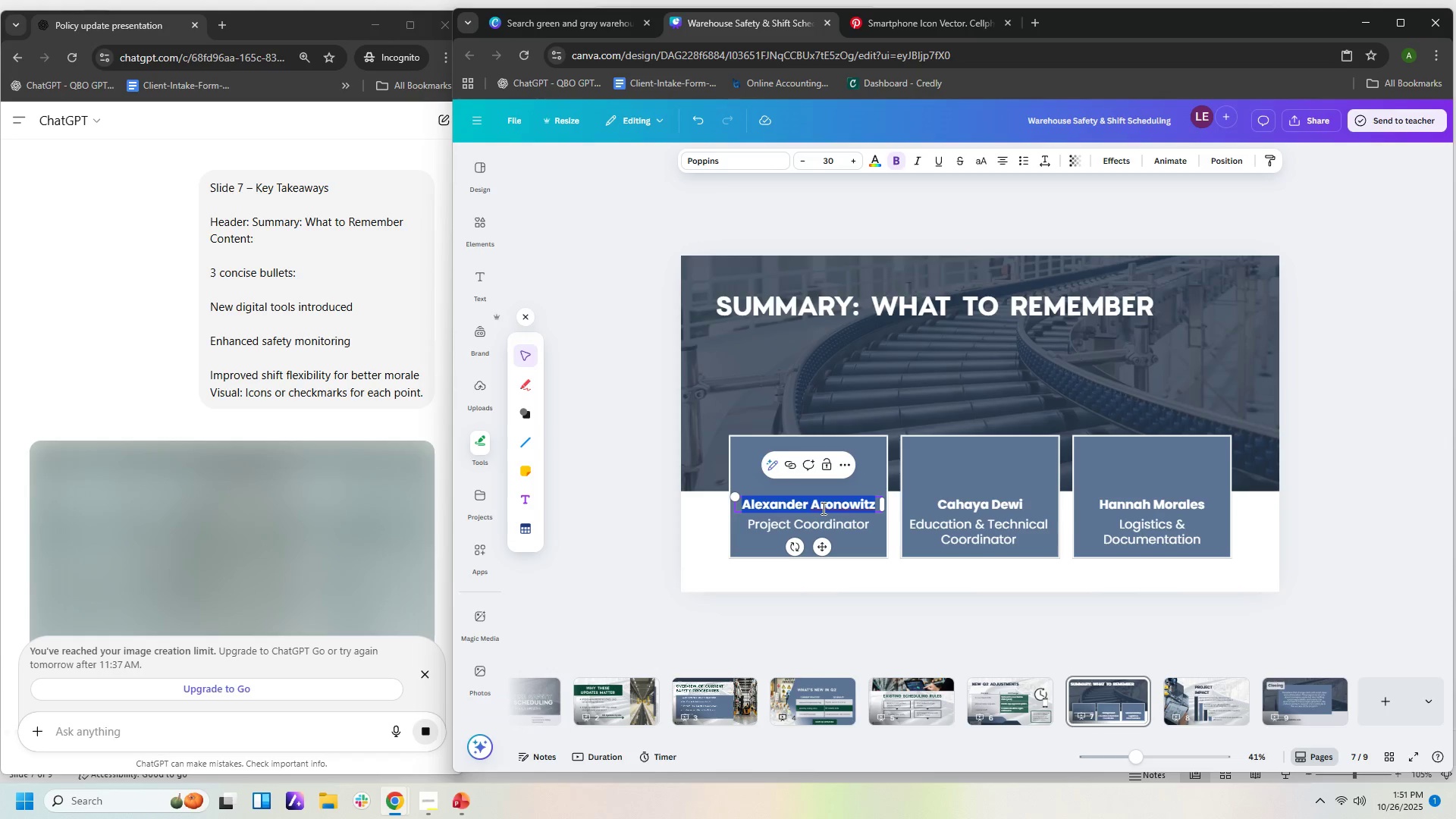 
type(NEW )
key(Backspace)
key(Backspace)
key(Backspace)
type(ew digitak)
key(Backspace)
type(l tool introduces)
 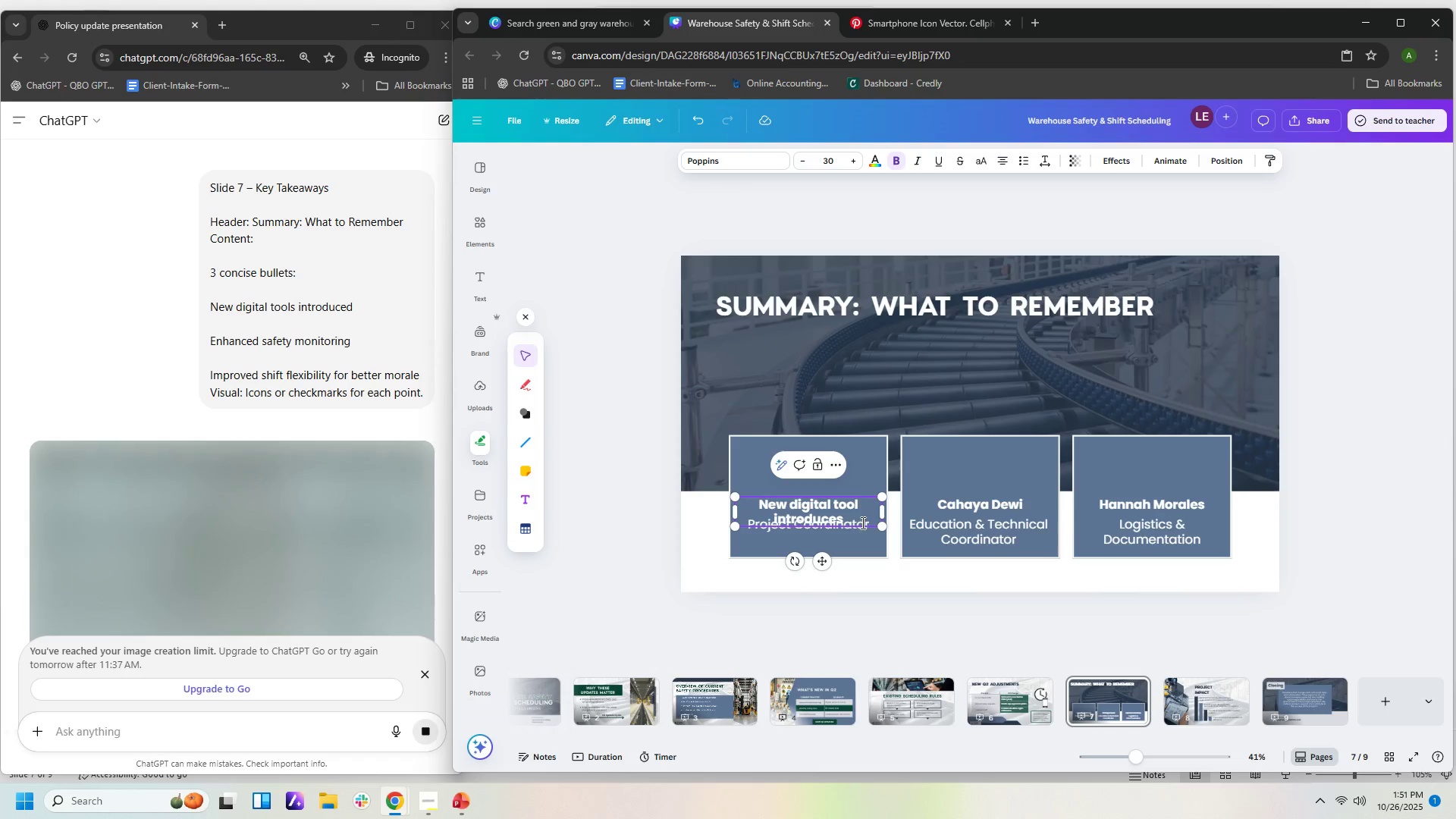 
left_click([861, 530])
 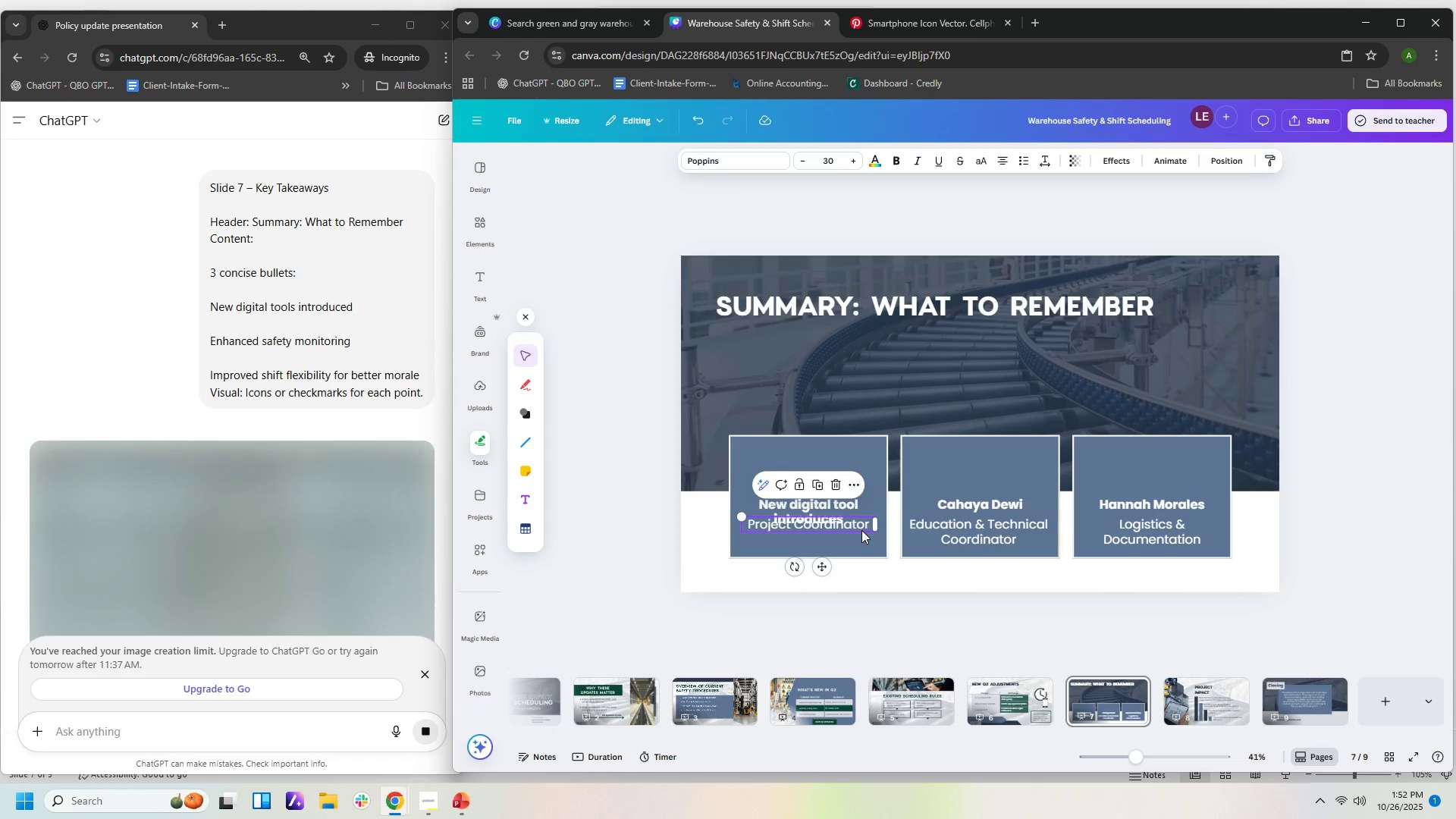 
key(Delete)
 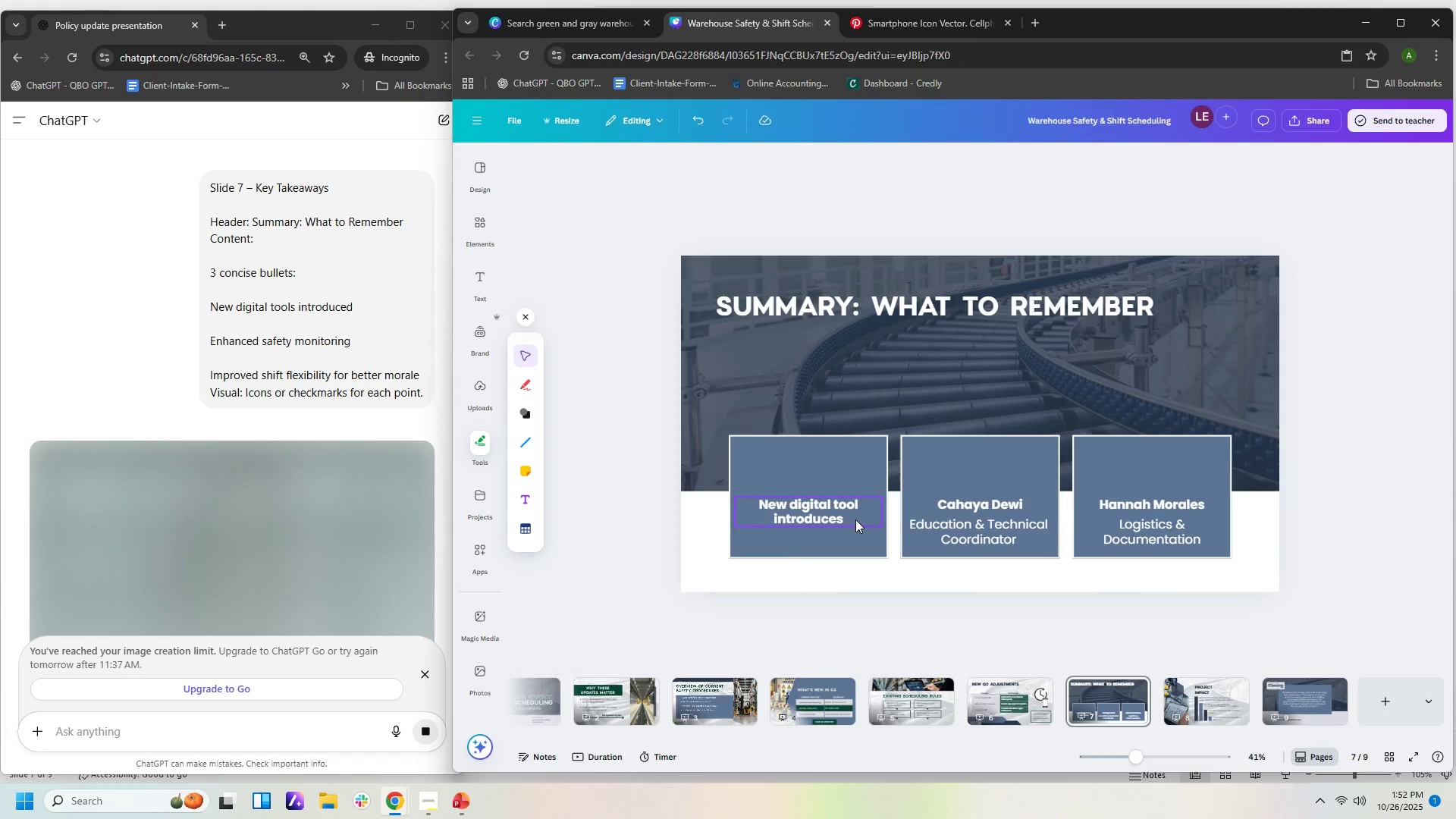 
double_click([855, 519])
 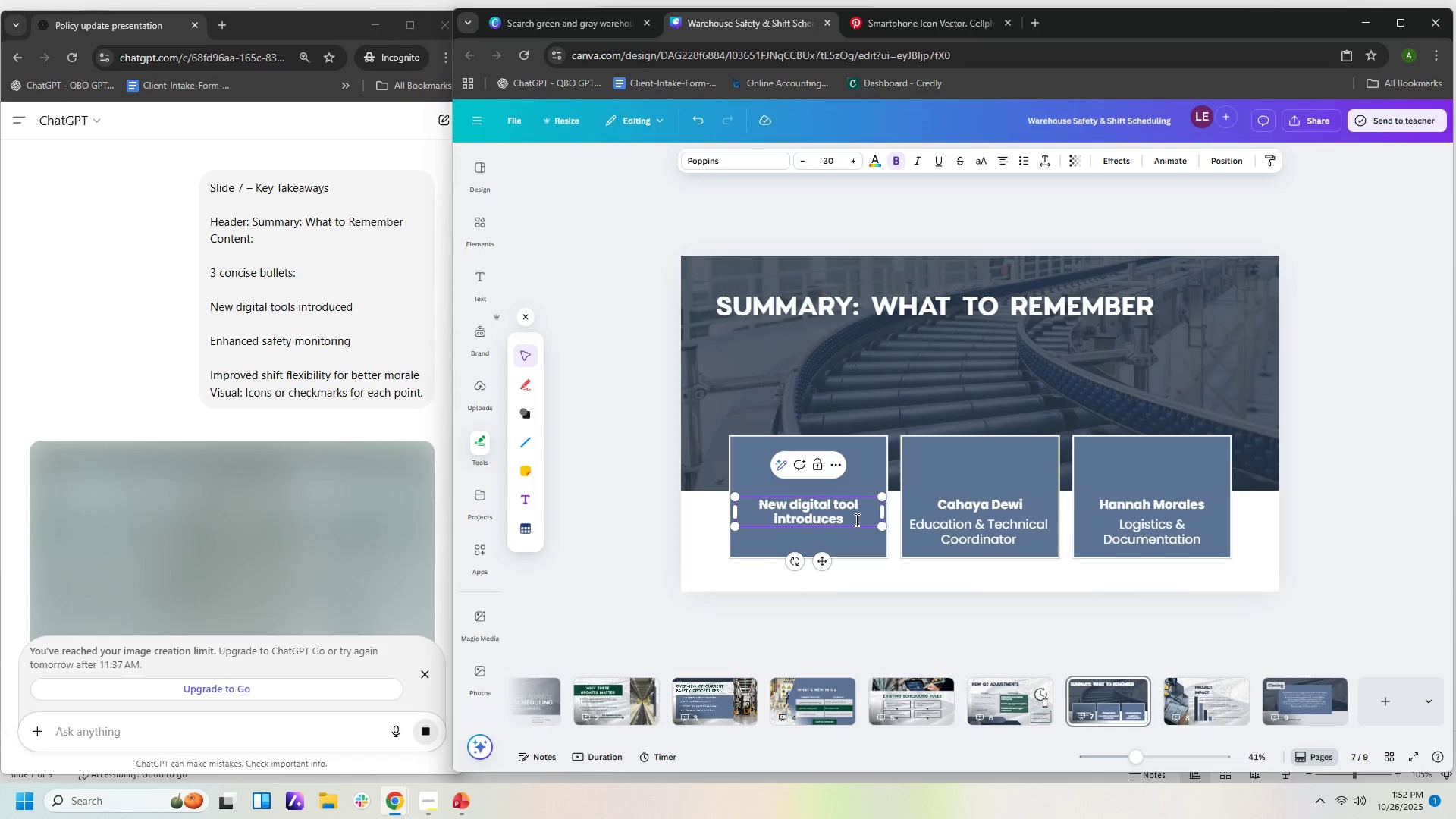 
left_click([855, 519])
 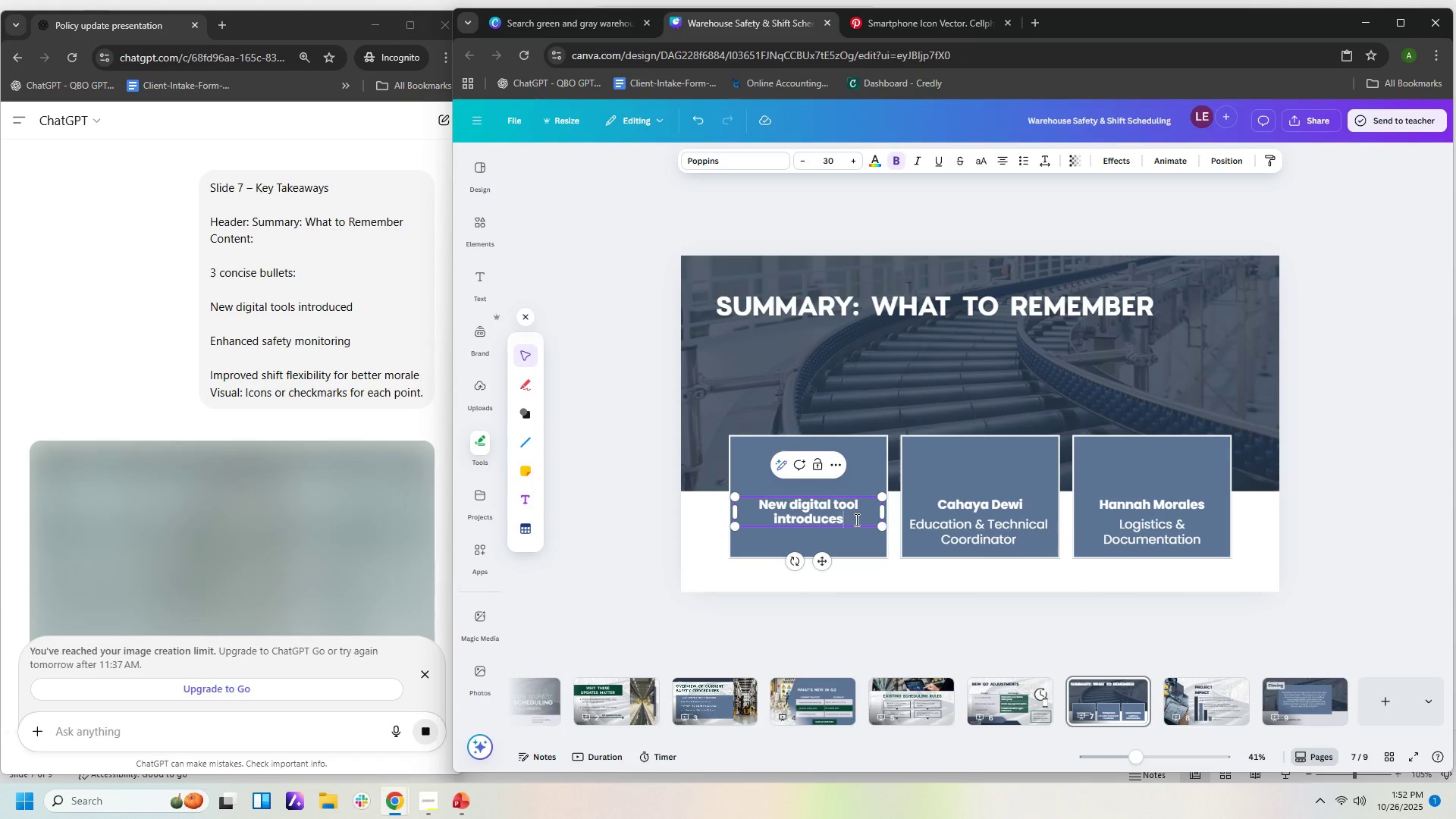 
key(Control+ControlLeft)
 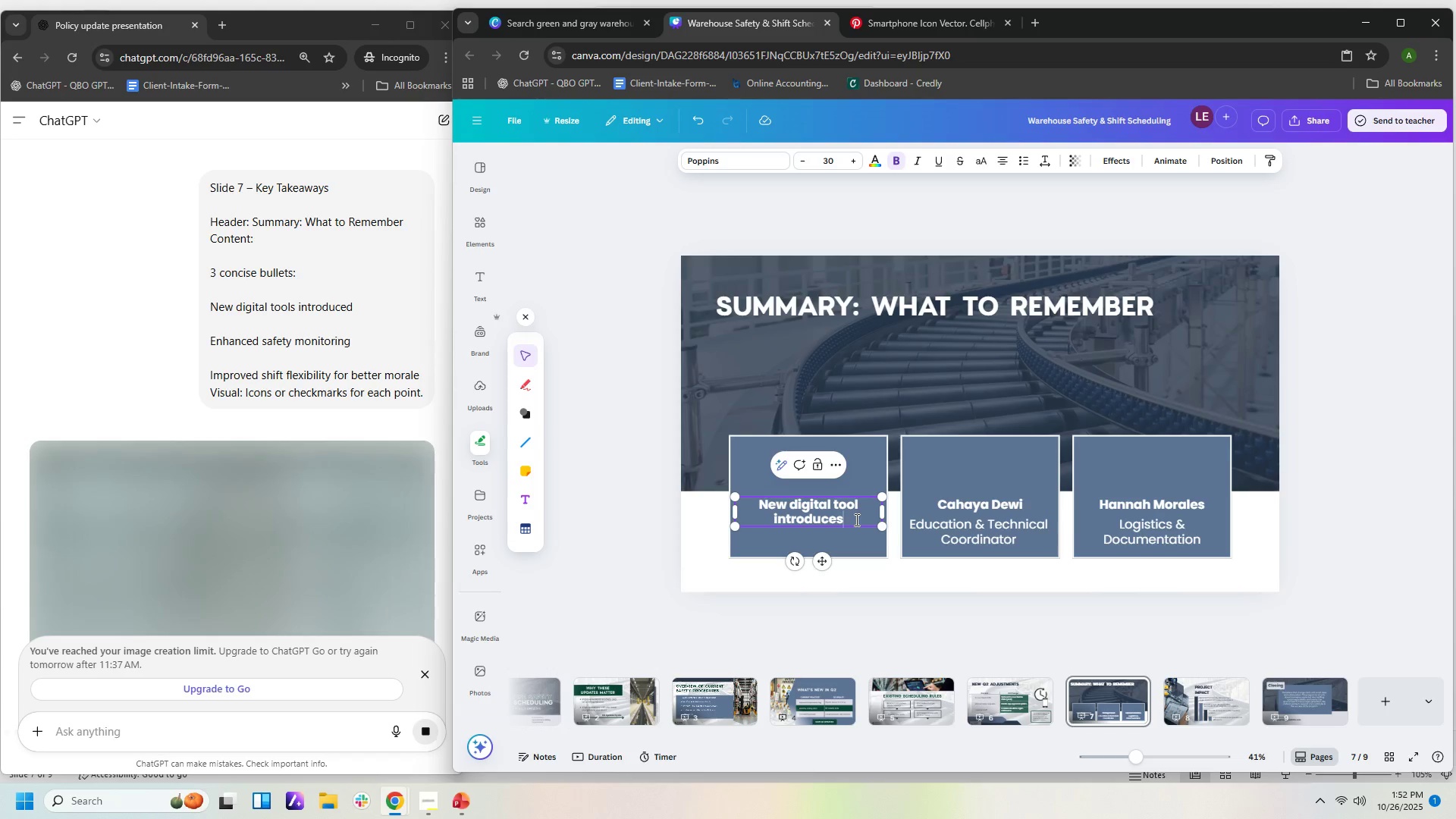 
key(Control+A)
 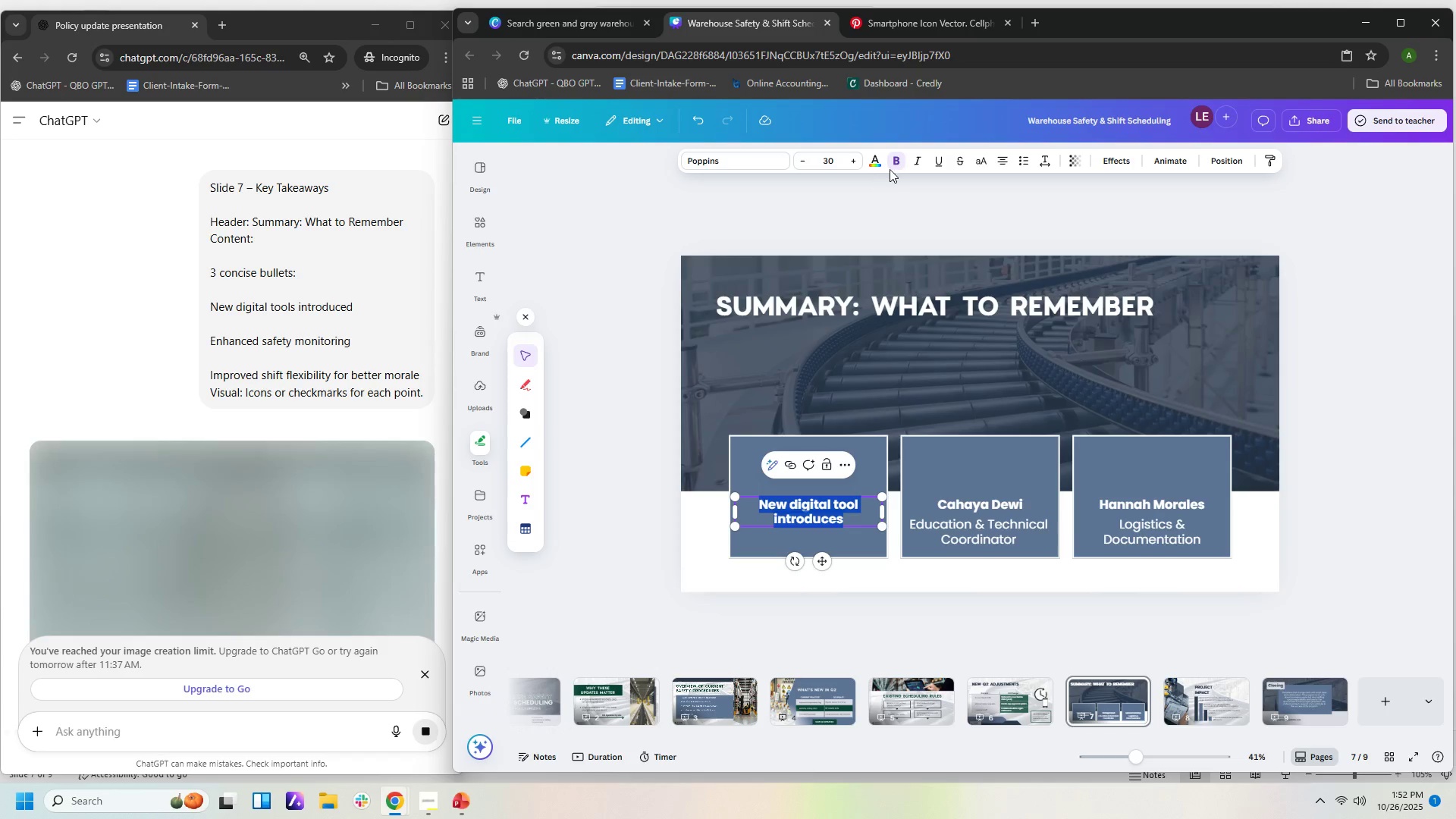 
left_click([893, 166])
 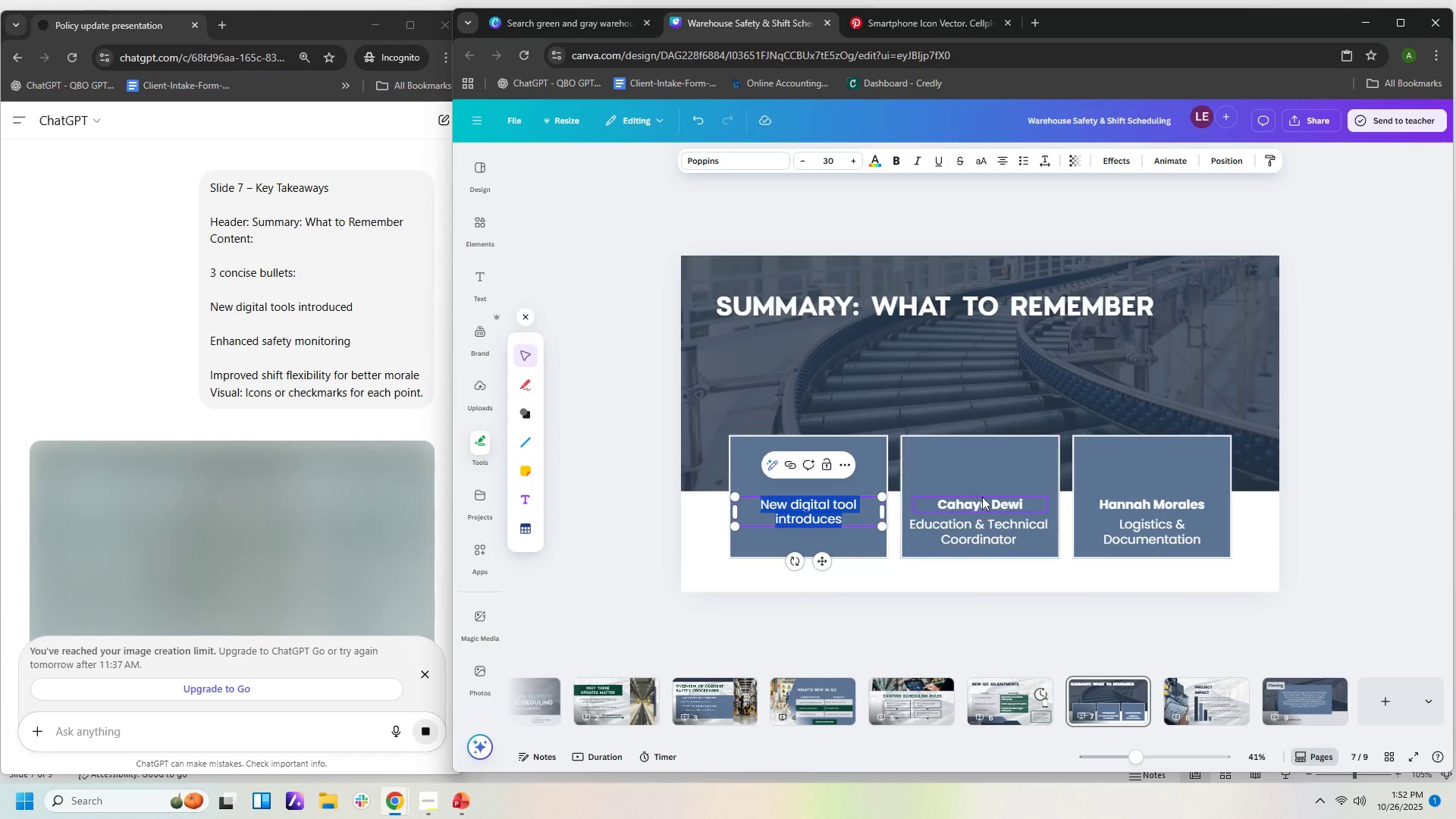 
left_click([982, 497])
 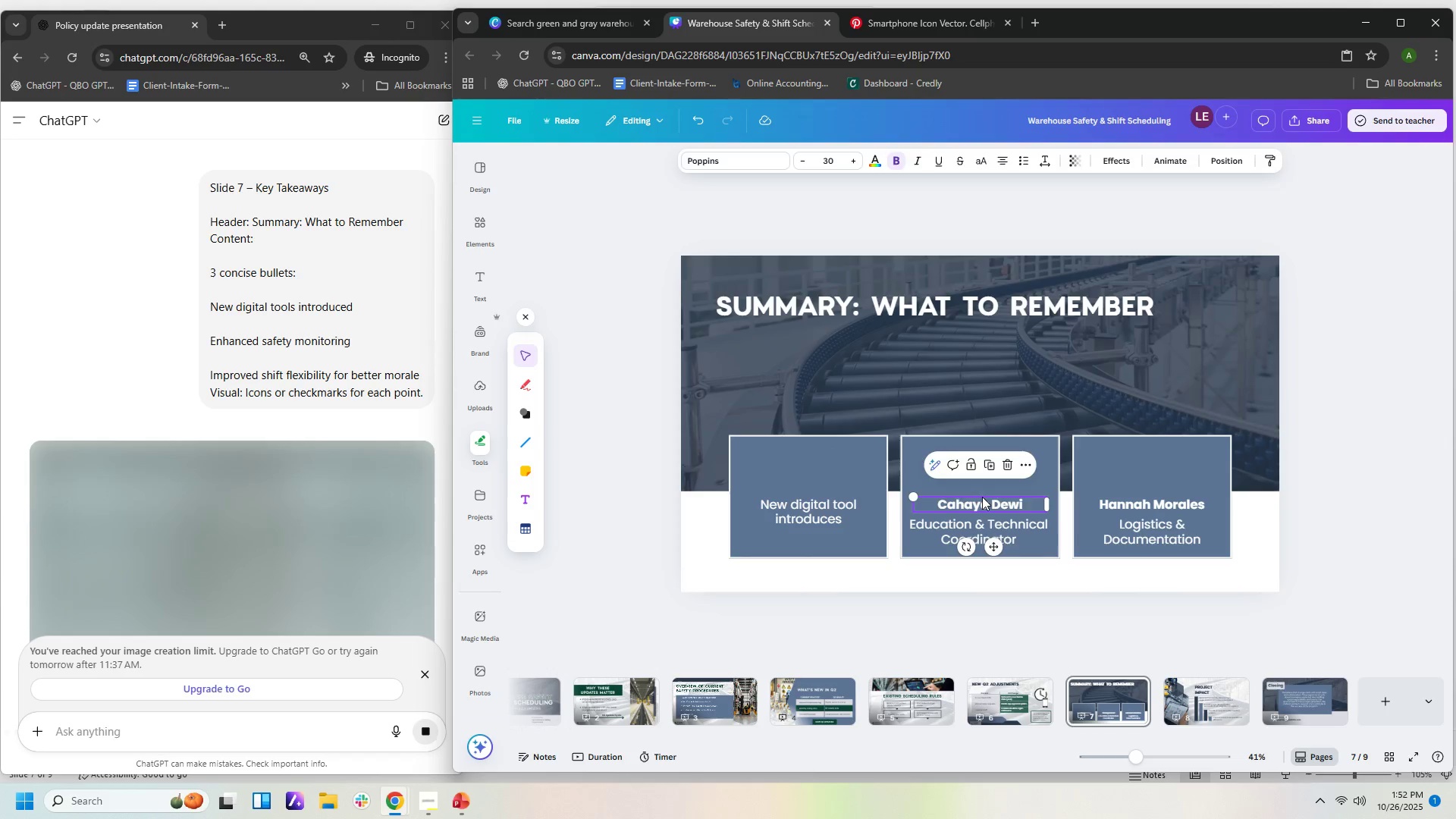 
key(Delete)
 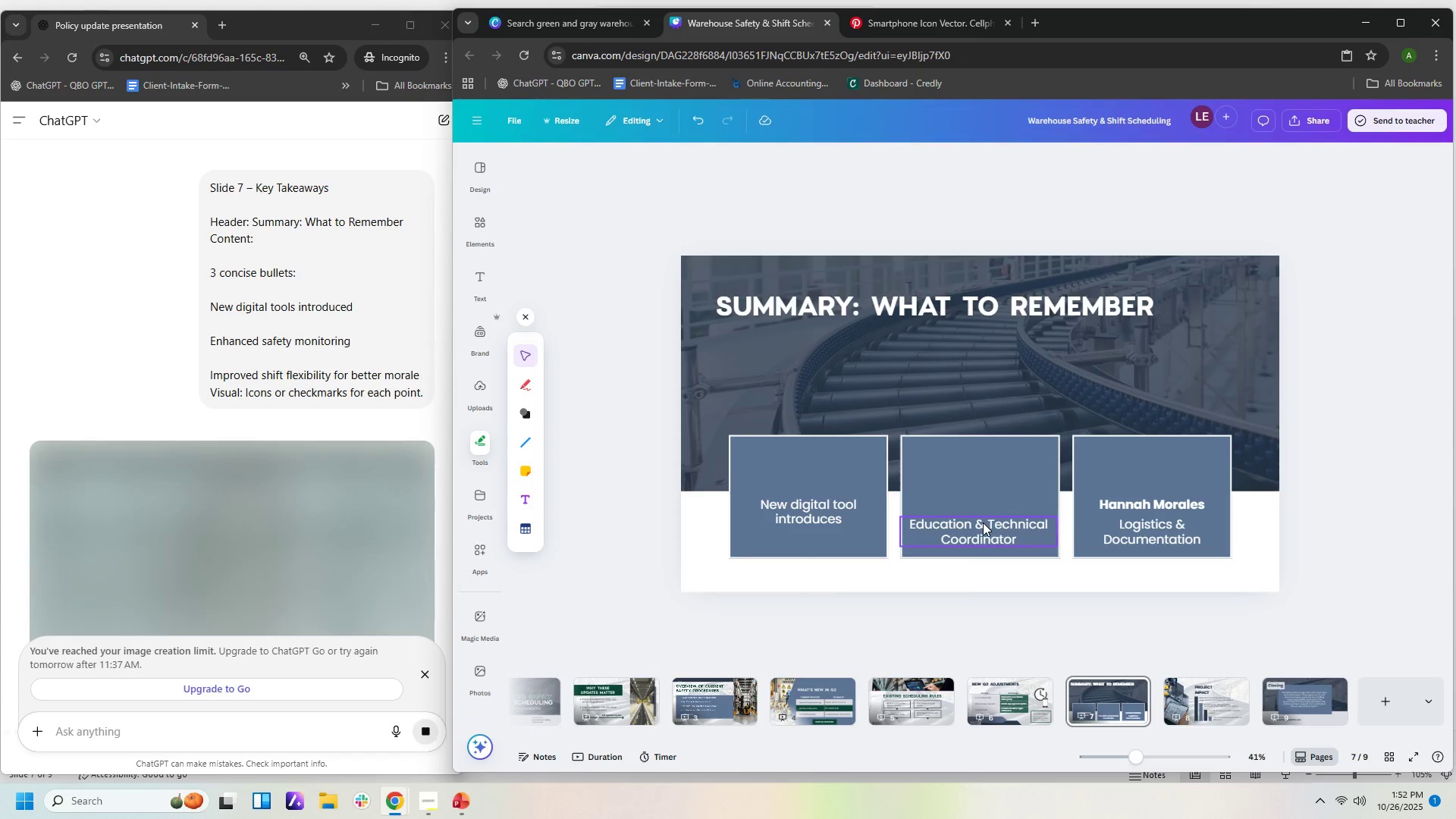 
double_click([982, 522])
 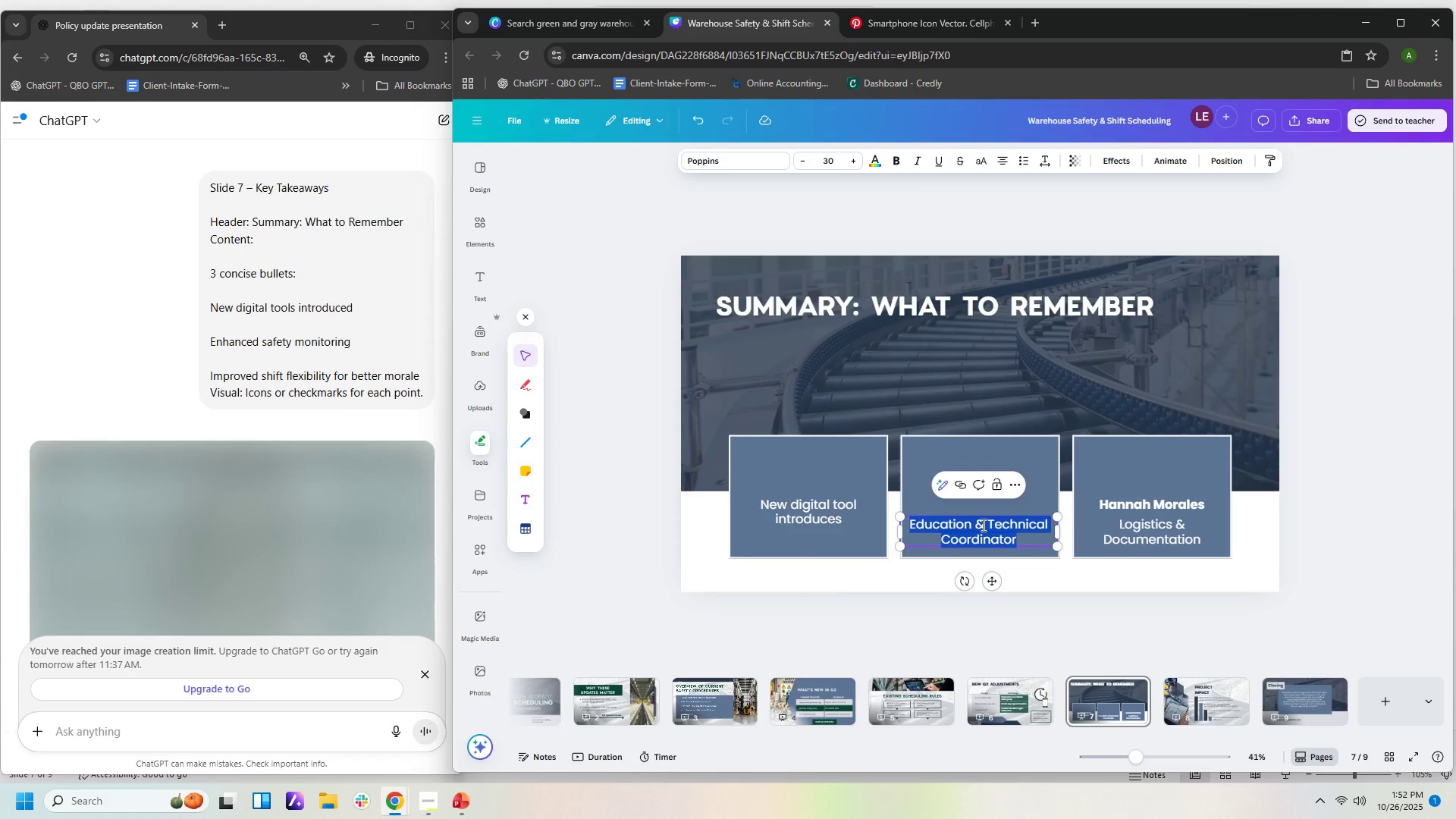 
type(Enhanced safety monitoring)
 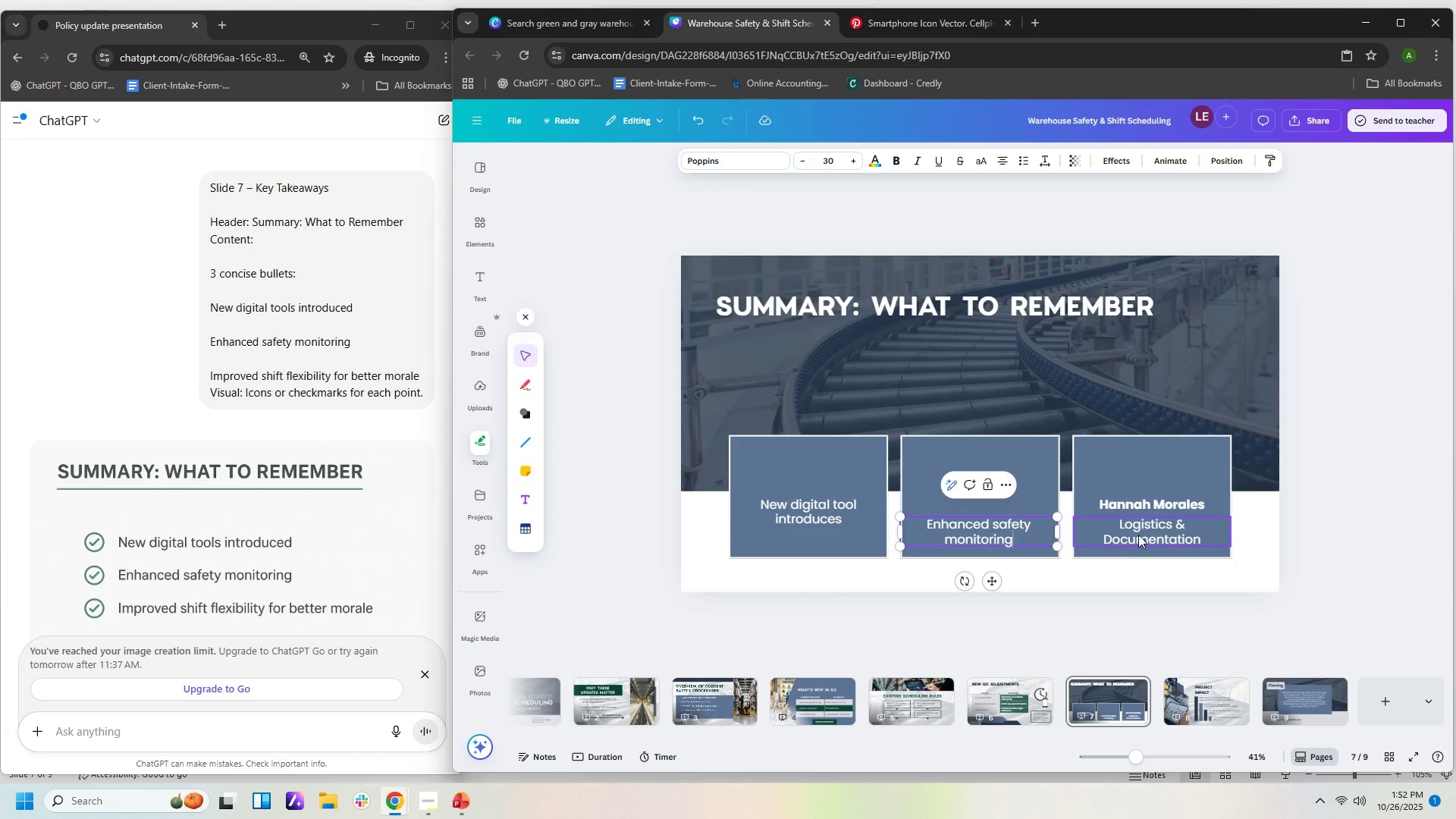 
double_click([1138, 535])
 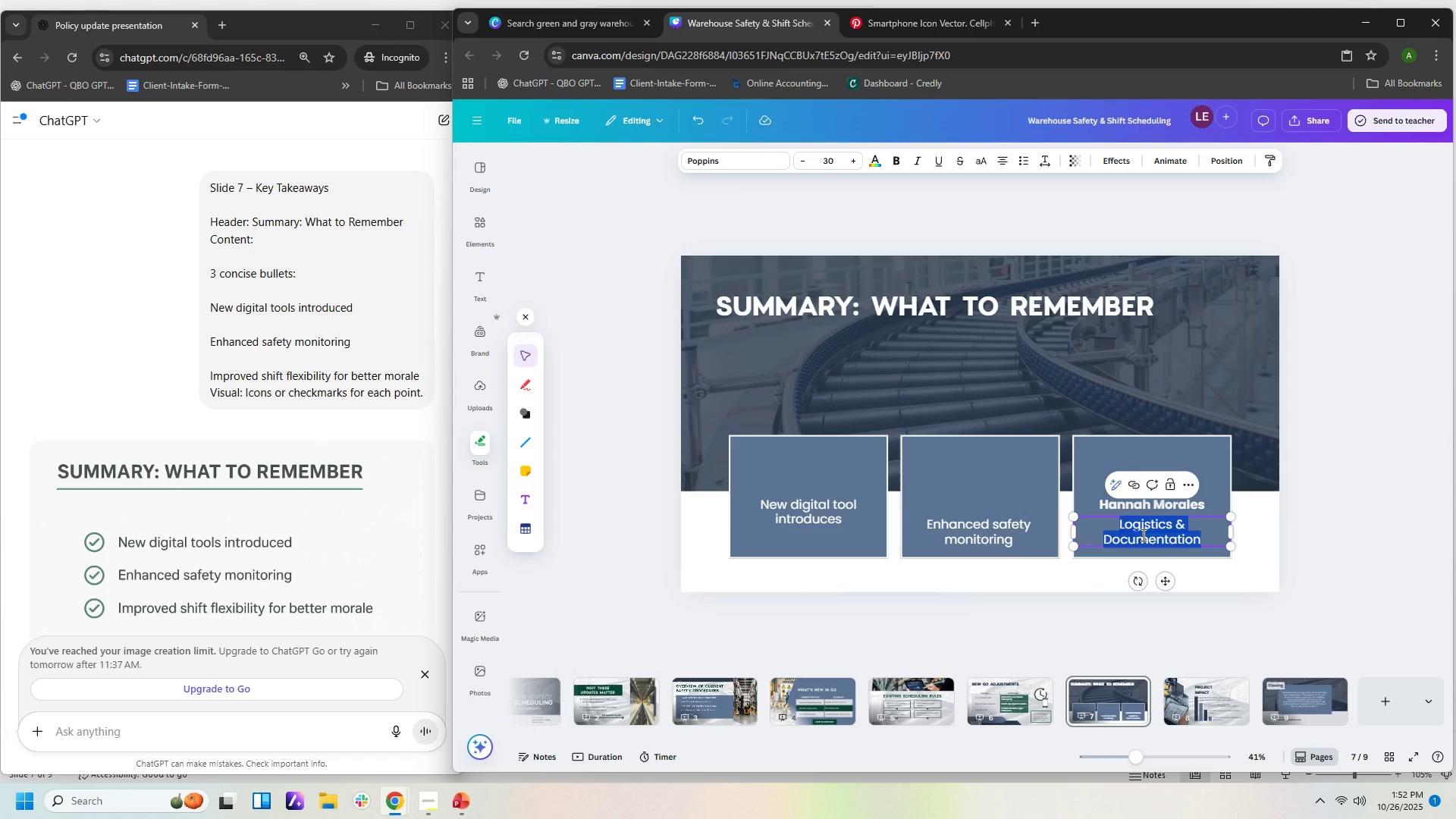 
type(Improved shift felec)
key(Backspace)
type(xi)
key(Backspace)
key(Backspace)
key(Backspace)
key(Backspace)
key(Backspace)
type(lexibility for better morale)
 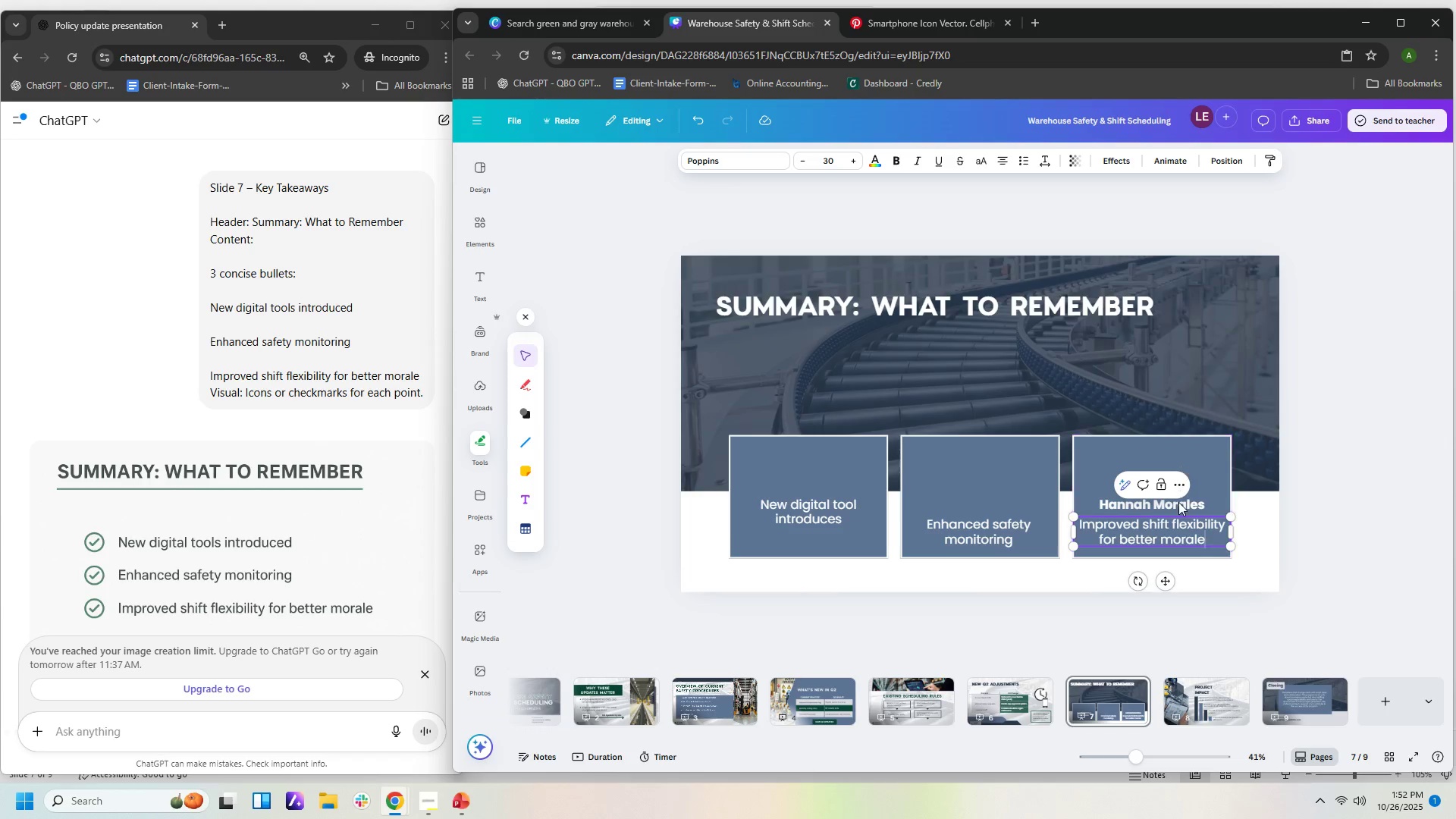 
left_click([1181, 508])
 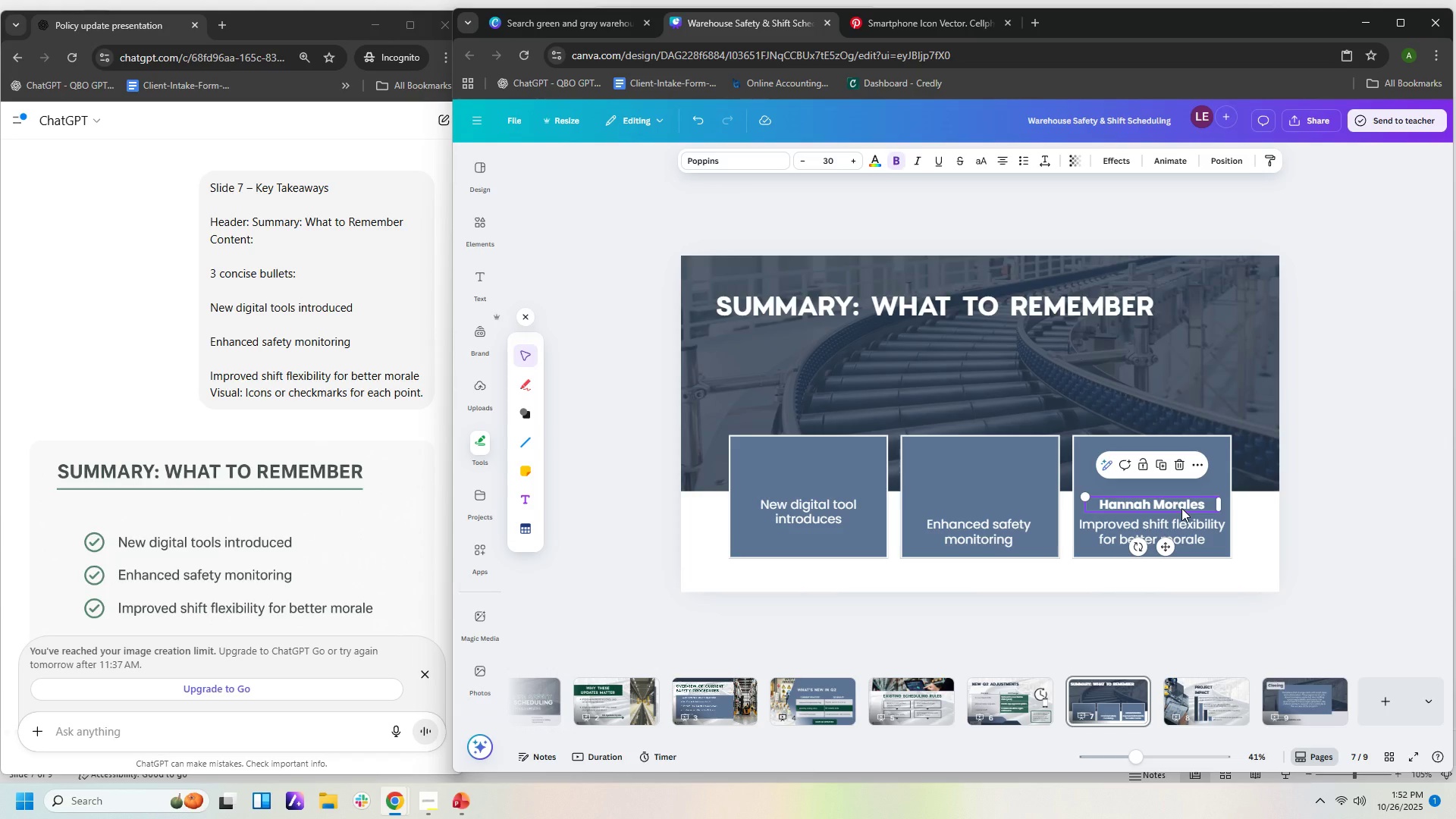 
key(Delete)
 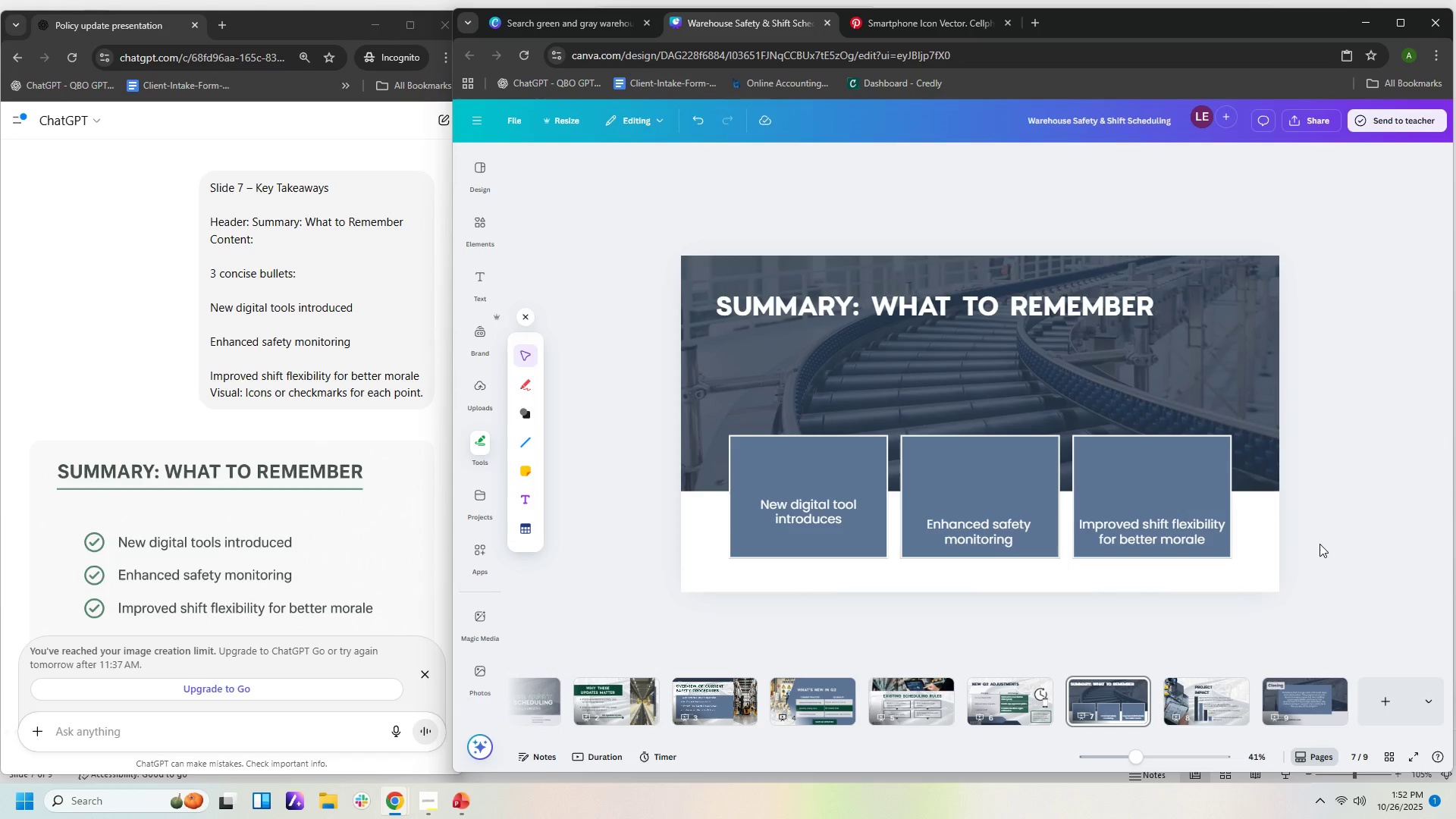 
left_click([1320, 544])
 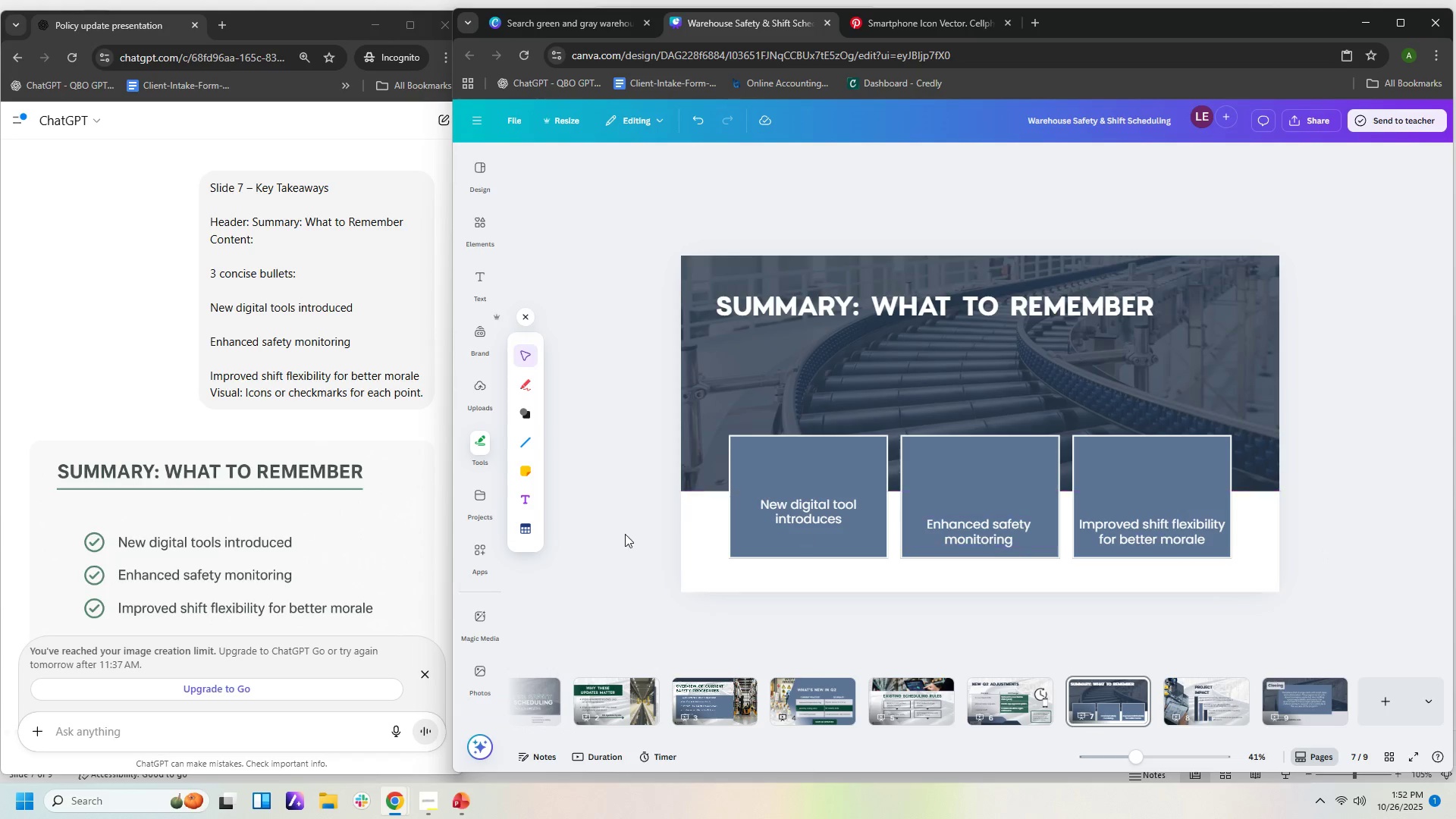 
scroll: coordinate [335, 532], scroll_direction: down, amount: 3.0
 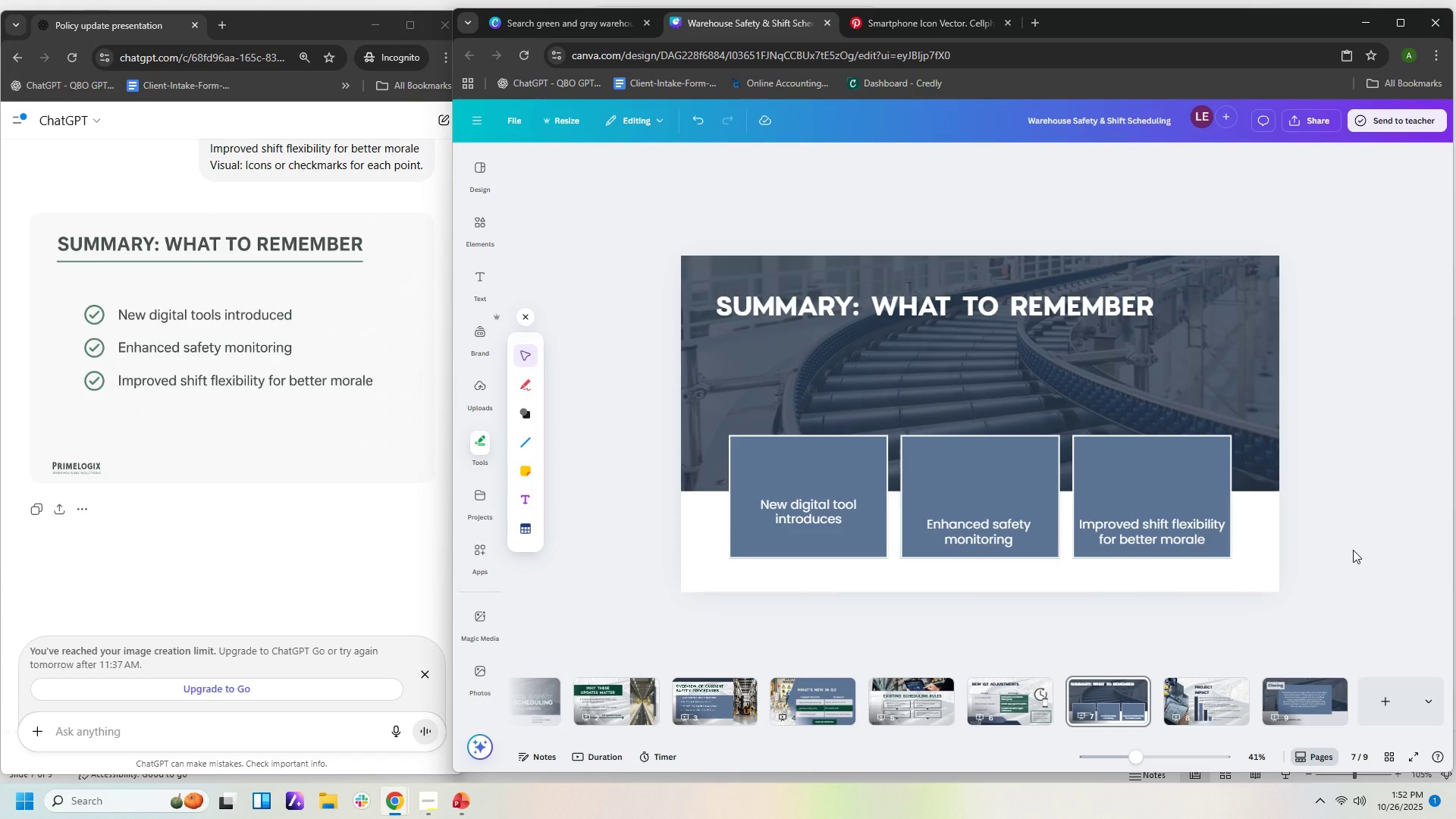 
wait(13.38)
 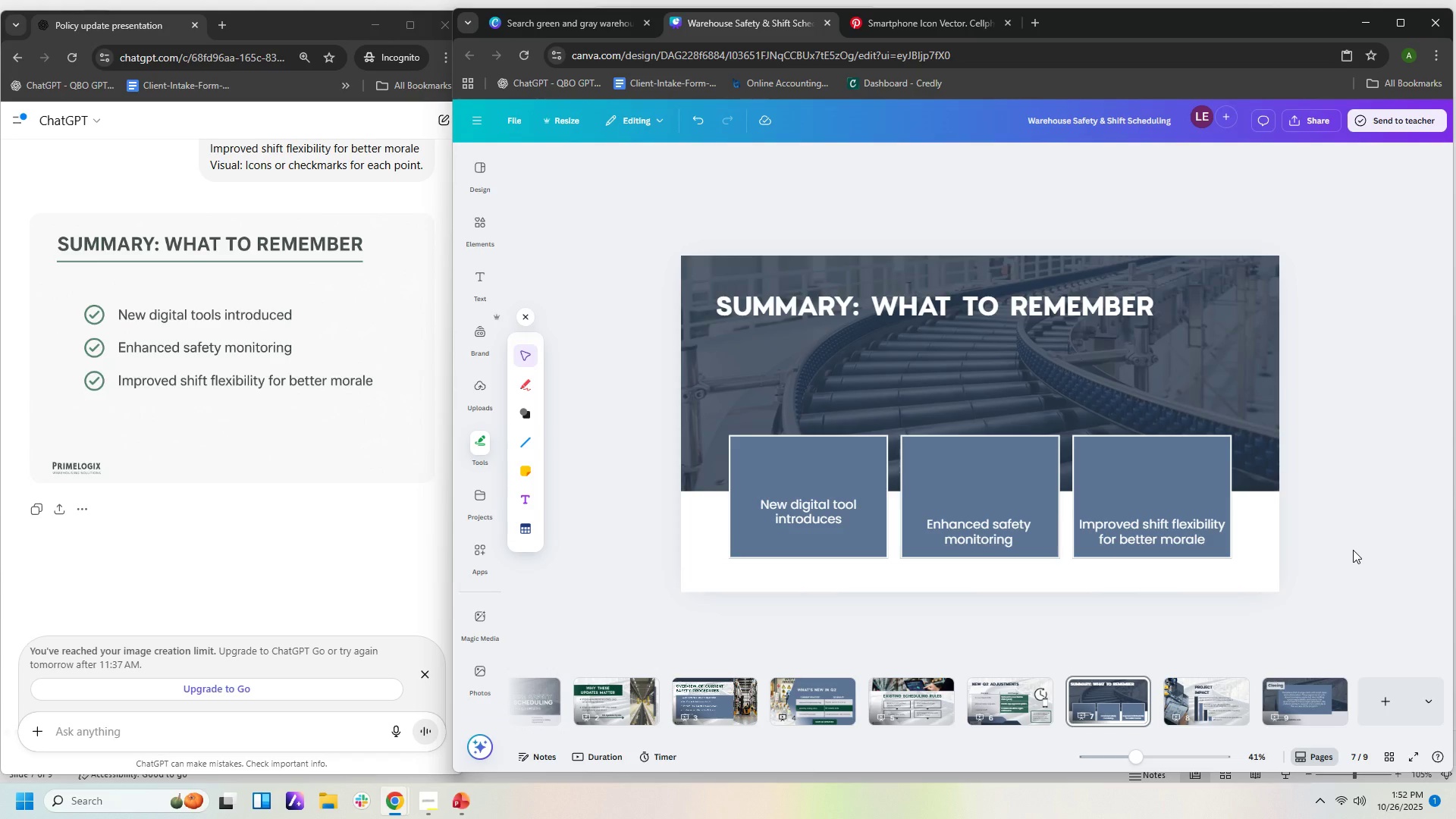 
left_click([842, 513])
 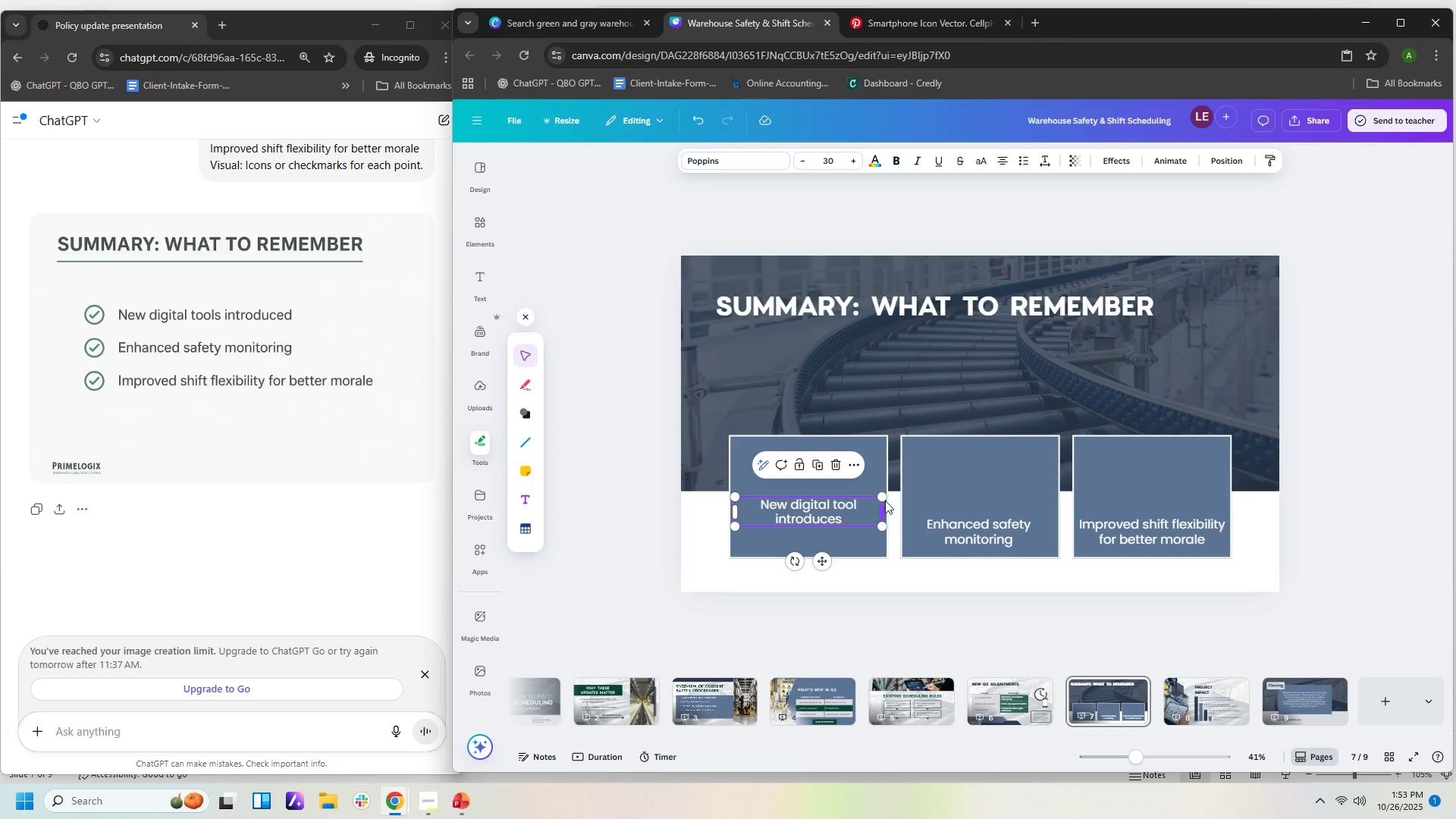 
left_click_drag(start_coordinate=[881, 494], to_coordinate=[962, 427])
 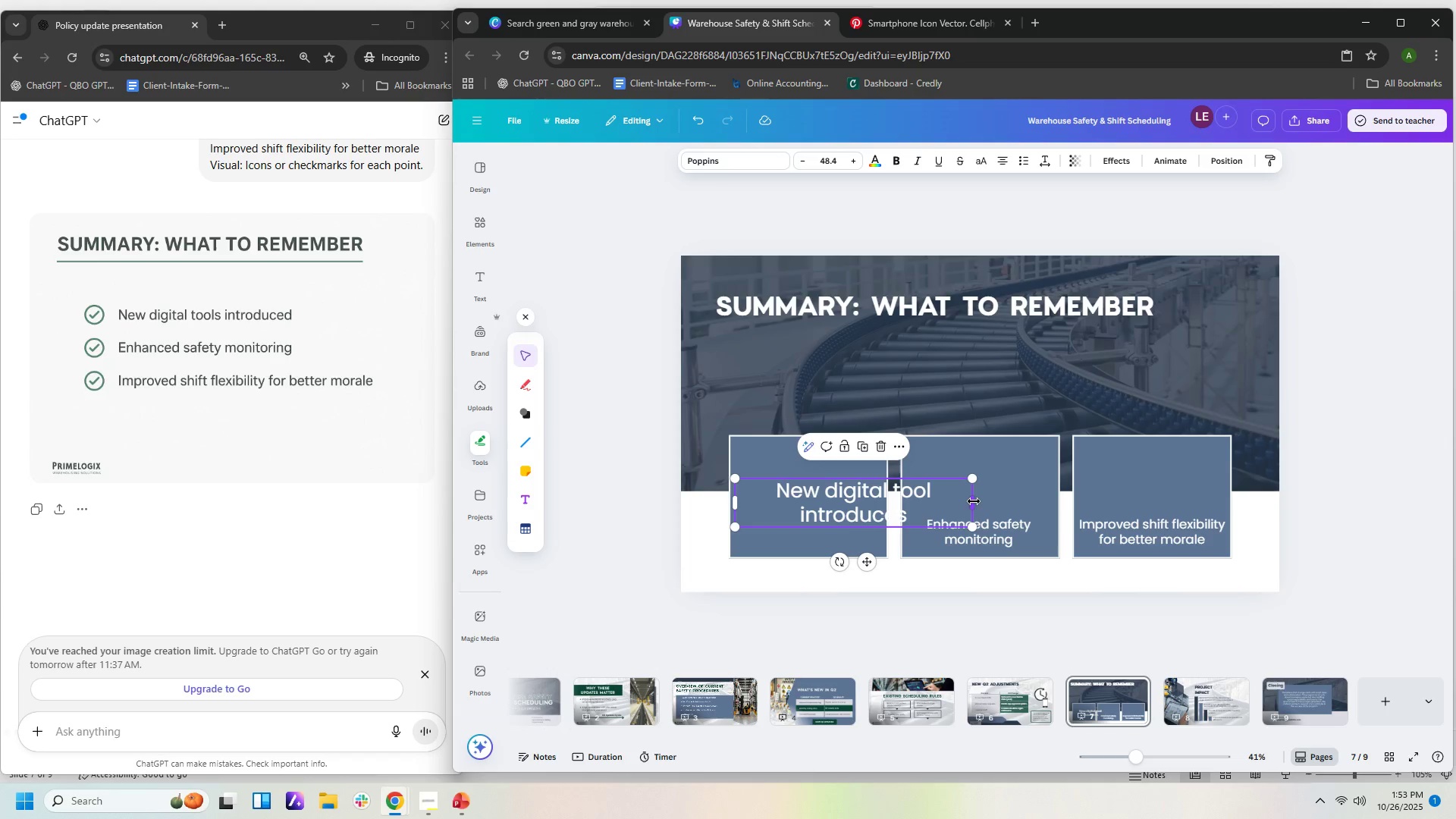 
left_click_drag(start_coordinate=[974, 501], to_coordinate=[881, 499])
 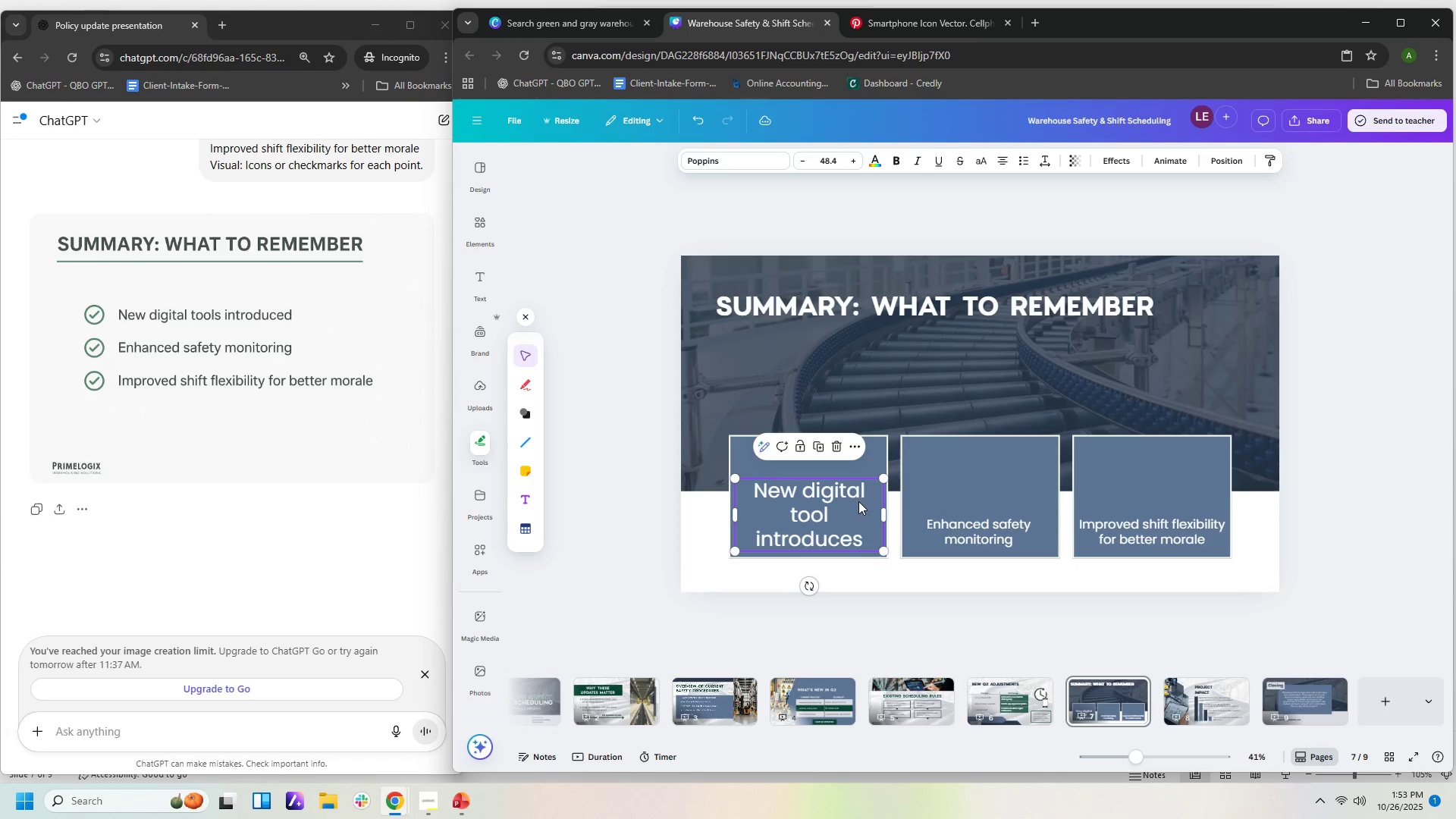 
left_click_drag(start_coordinate=[858, 501], to_coordinate=[858, 484])
 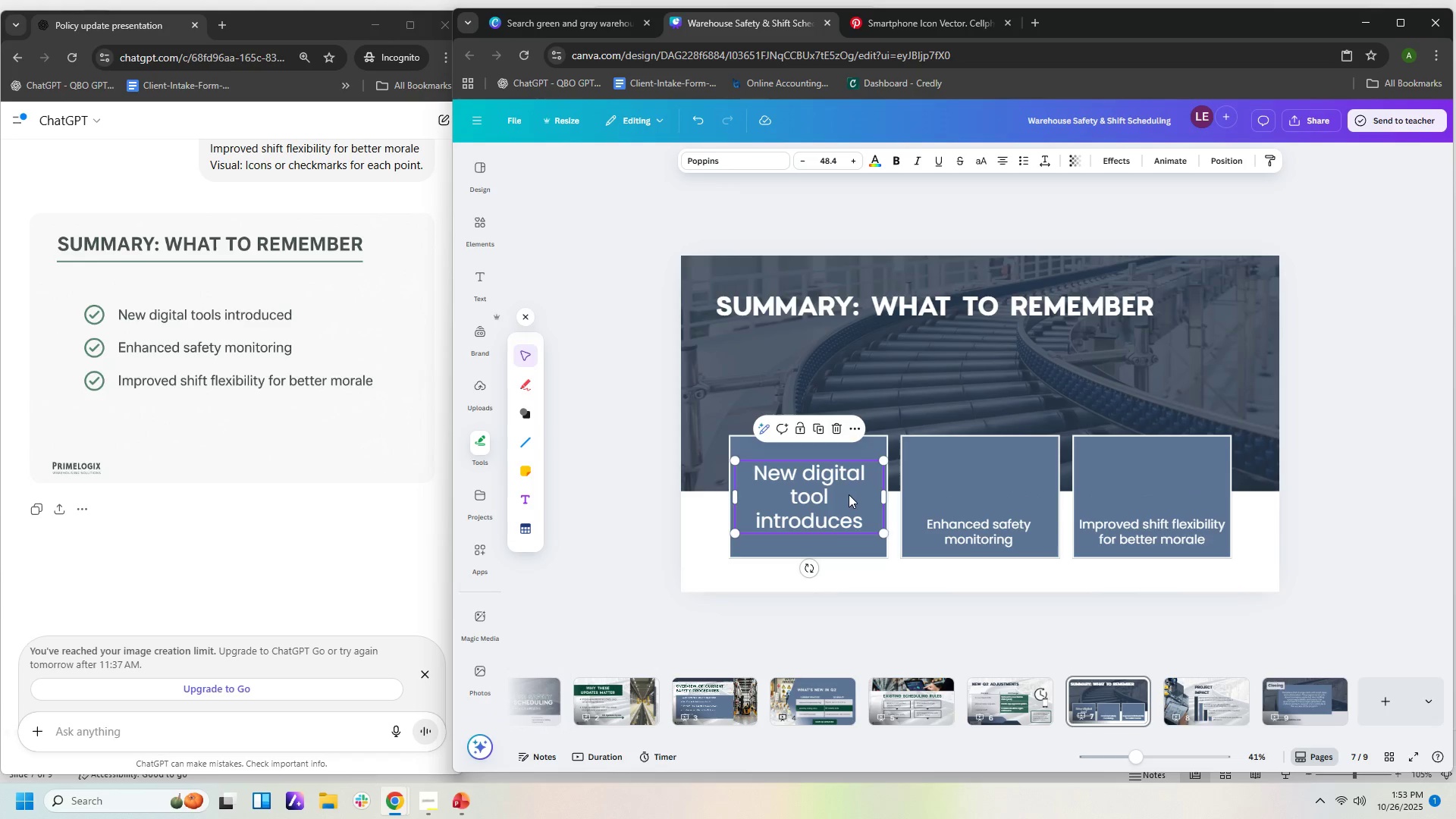 
double_click([839, 496])
 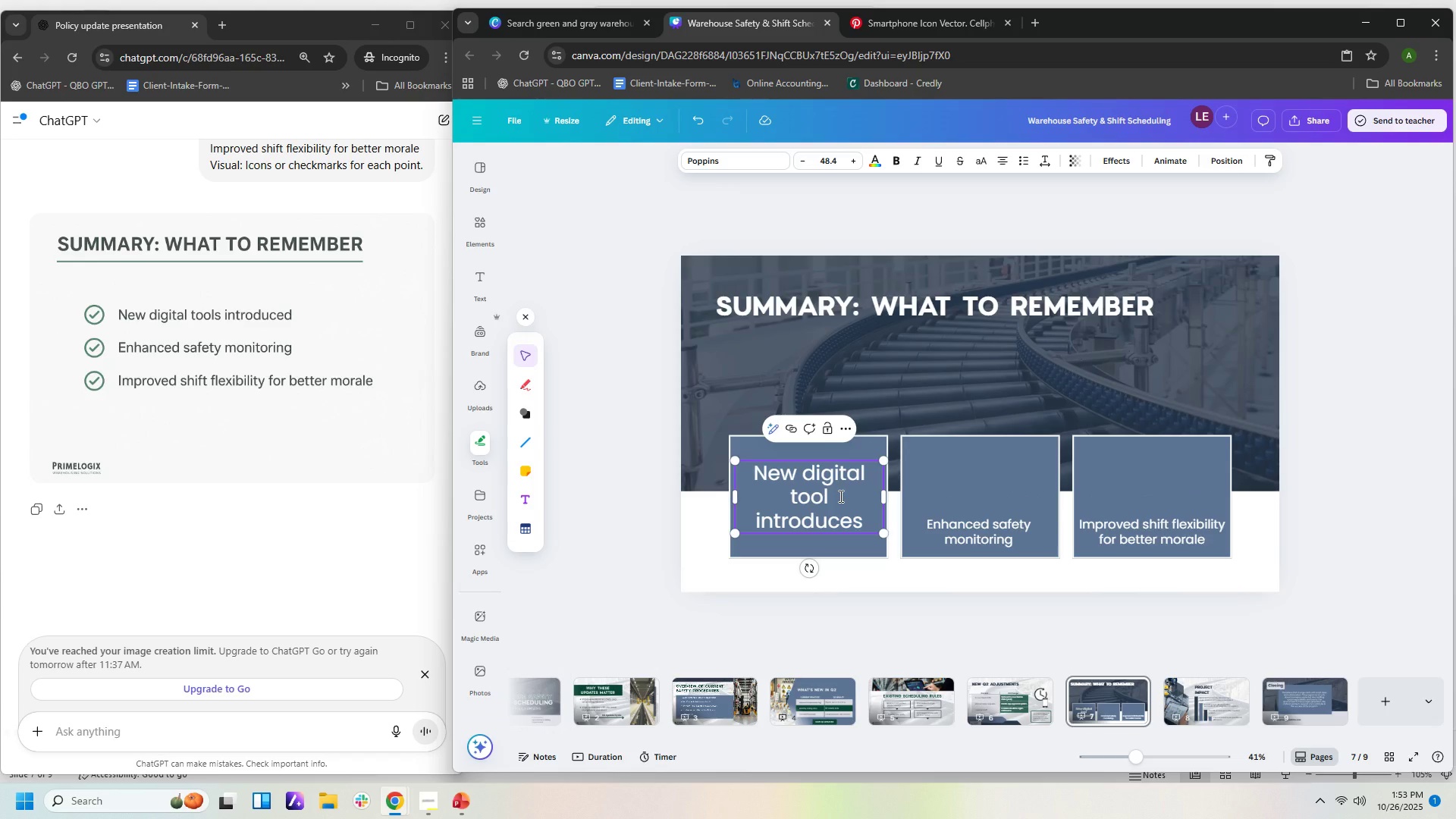 
key(Control+ControlLeft)
 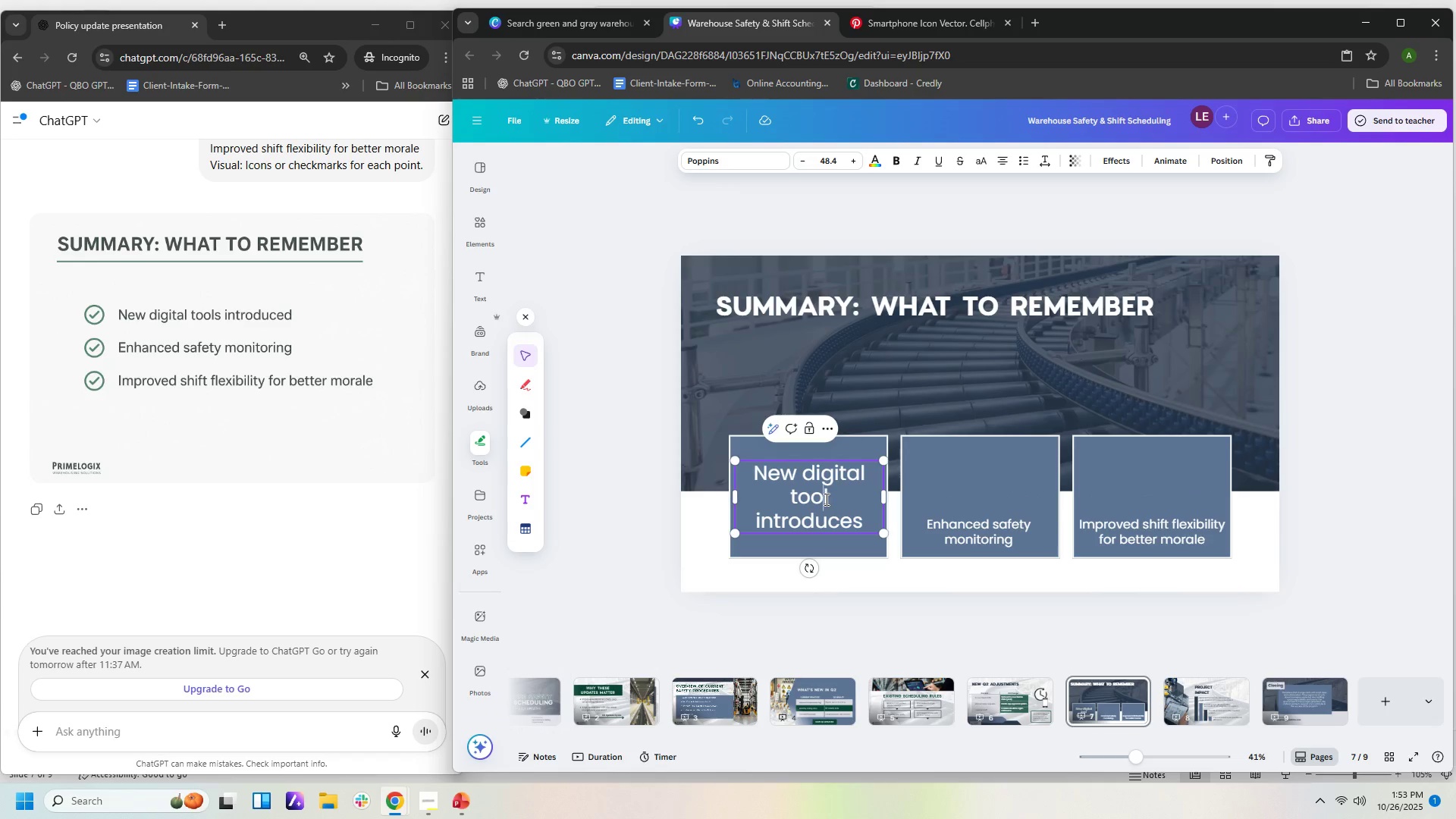 
left_click([825, 499])
 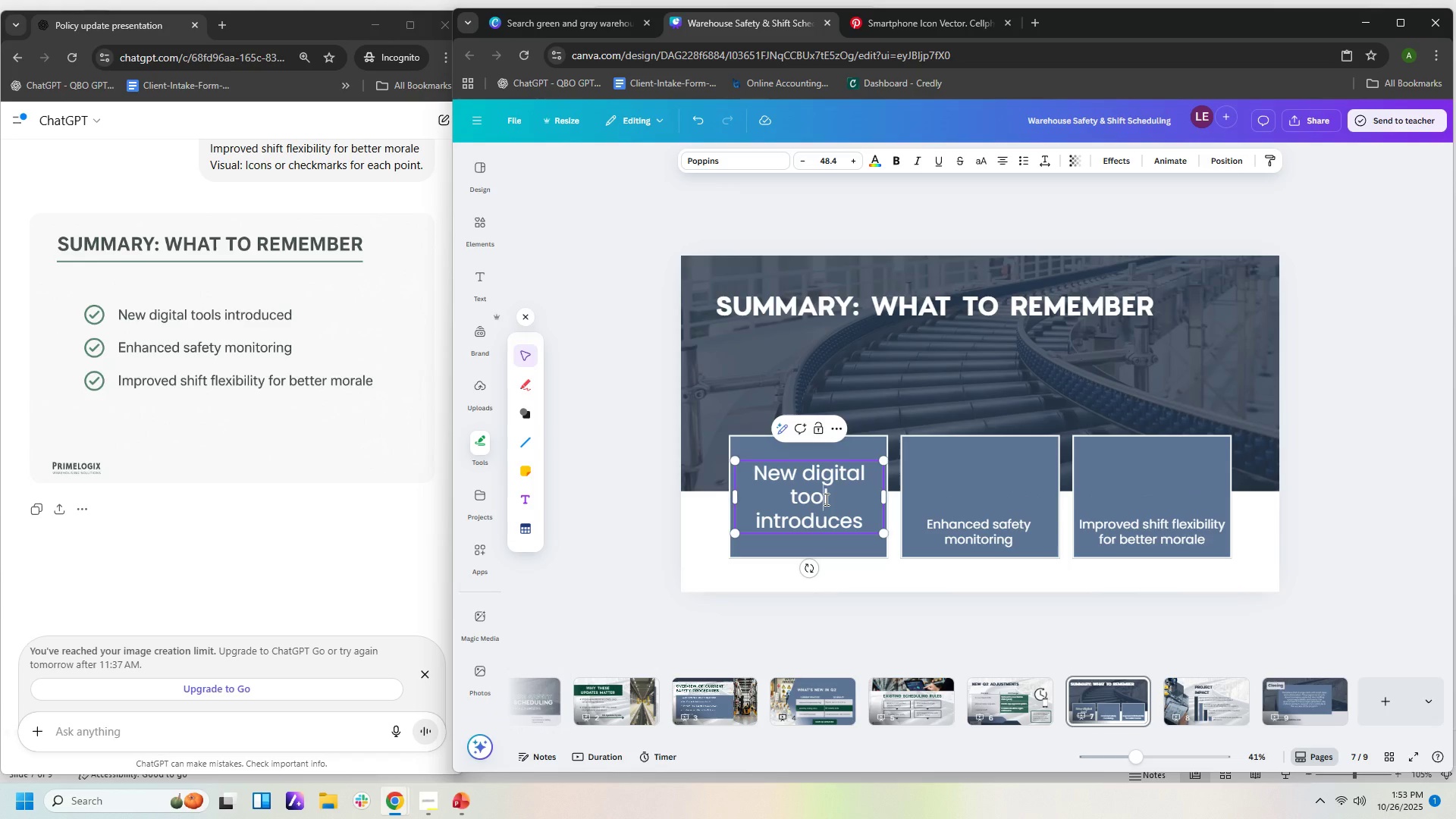 
key(Control+A)
 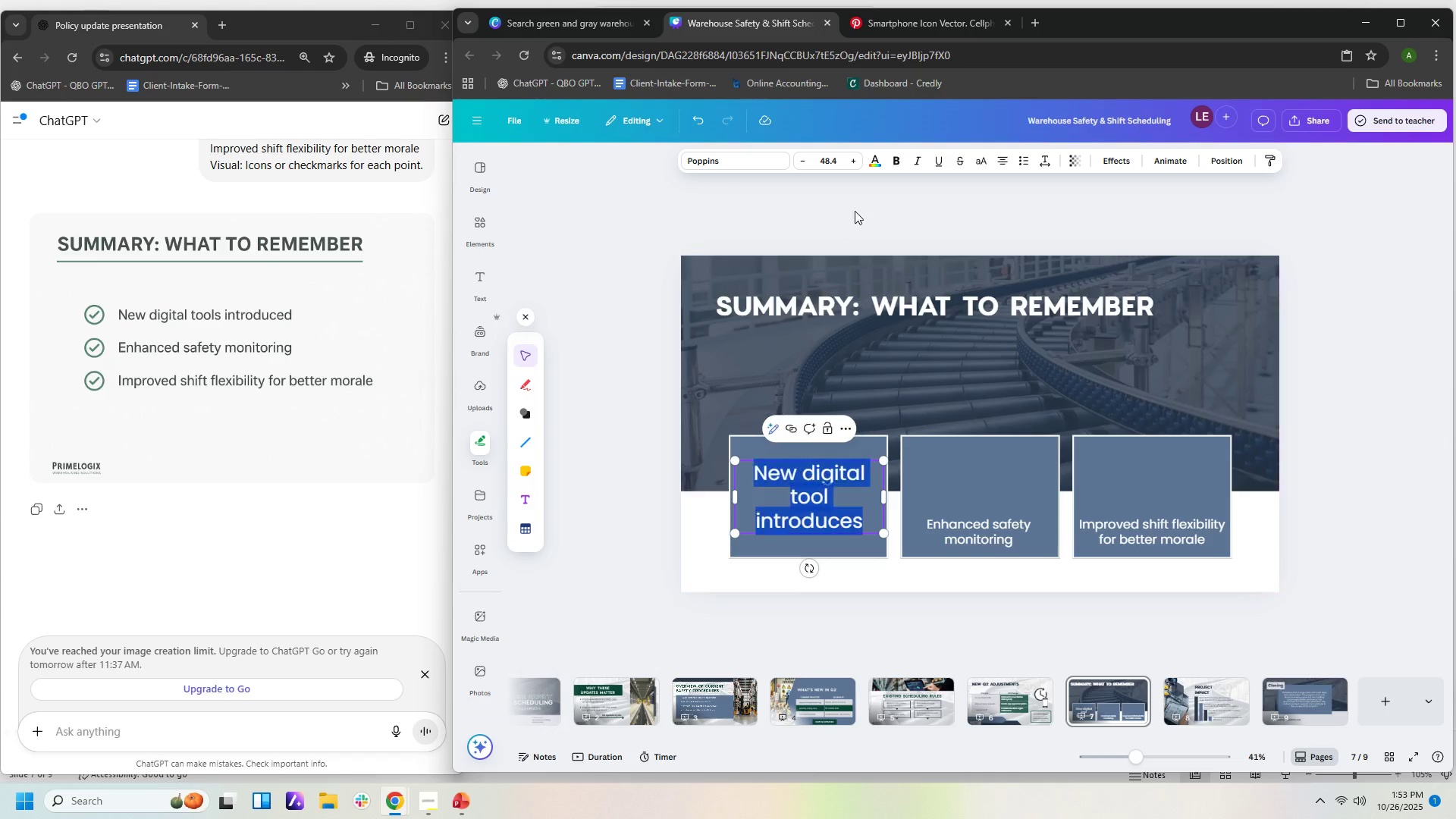 
key(Control+ControlLeft)
 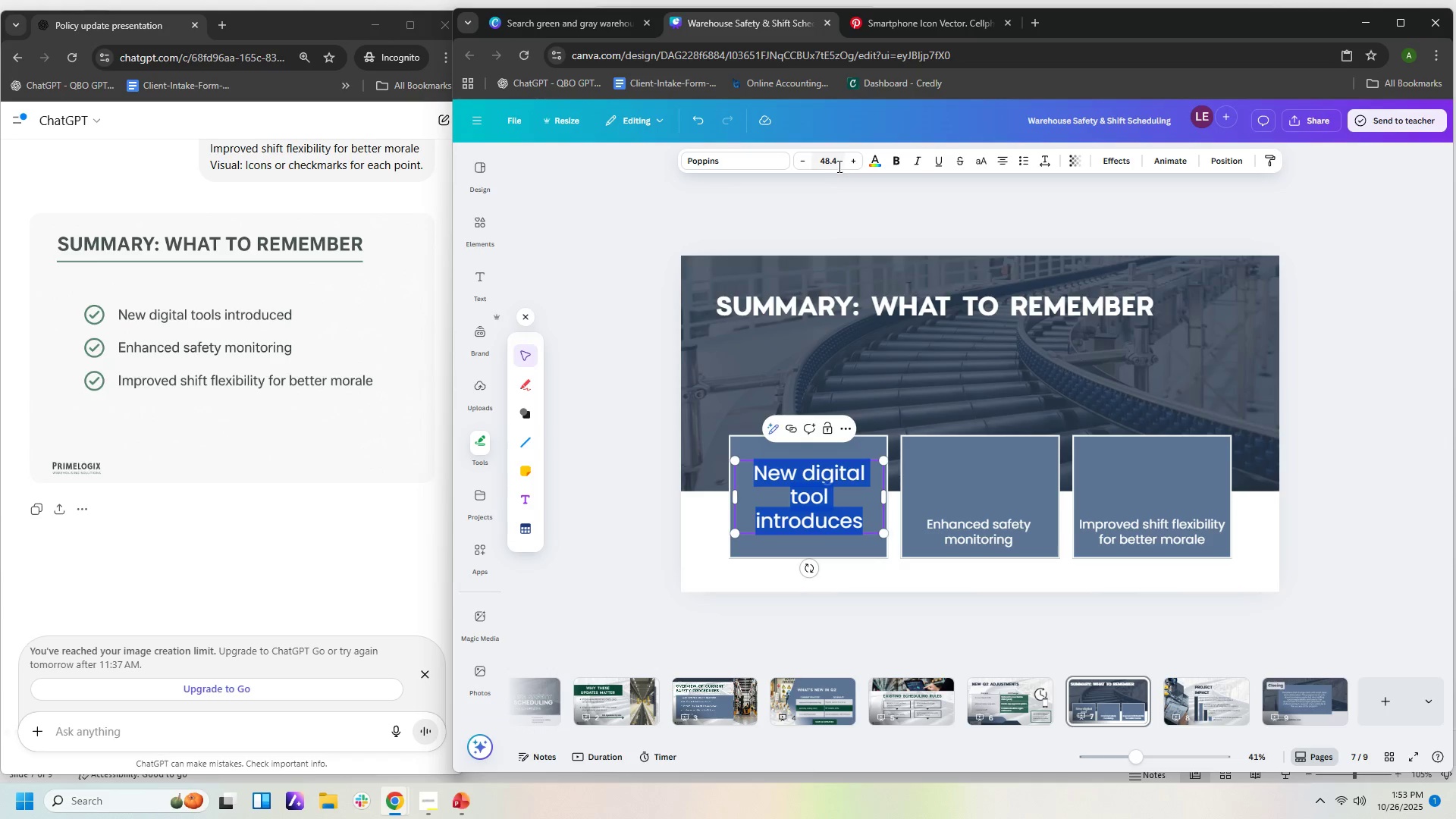 
left_click([838, 166])
 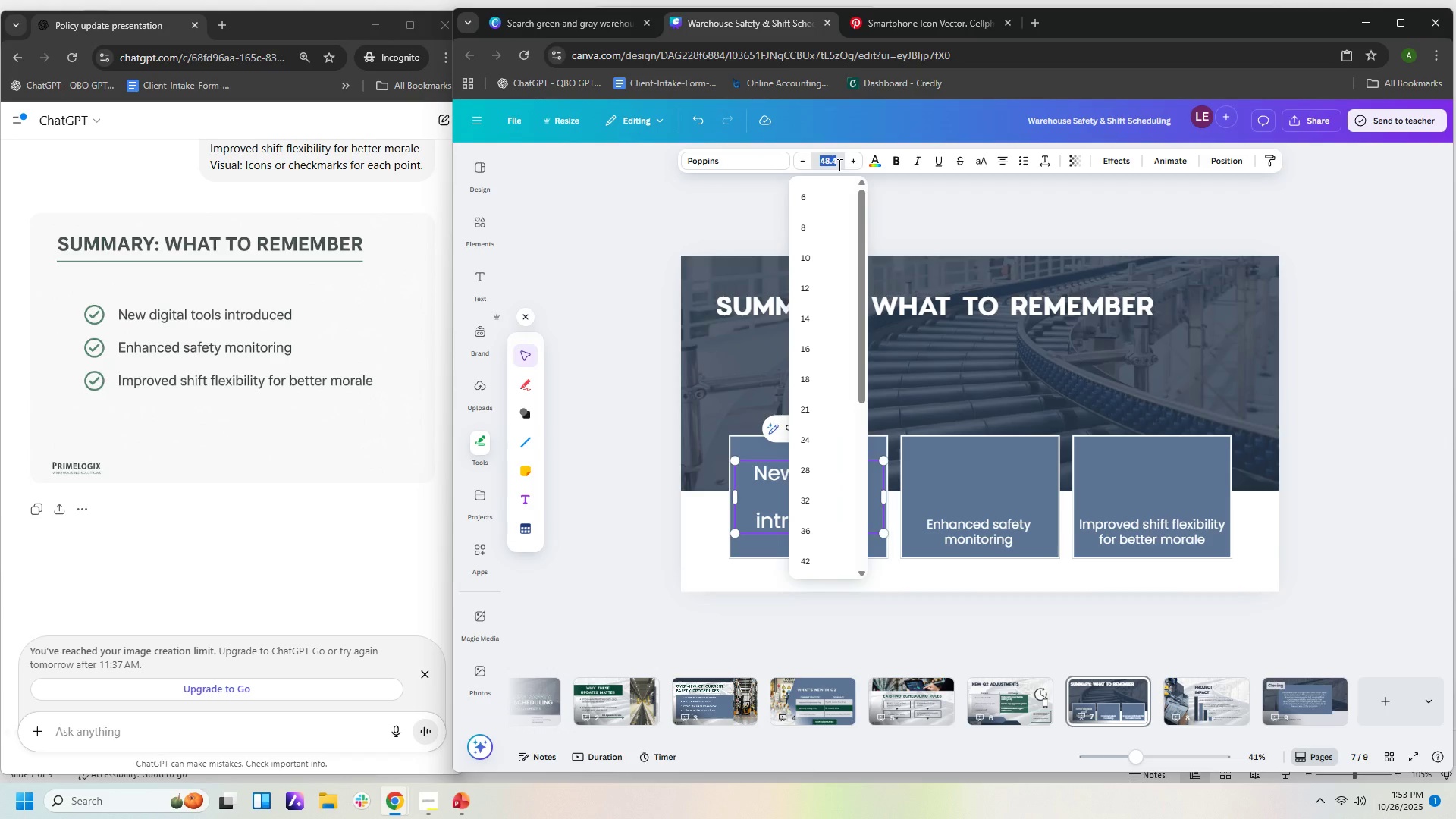 
key(Numpad4)
 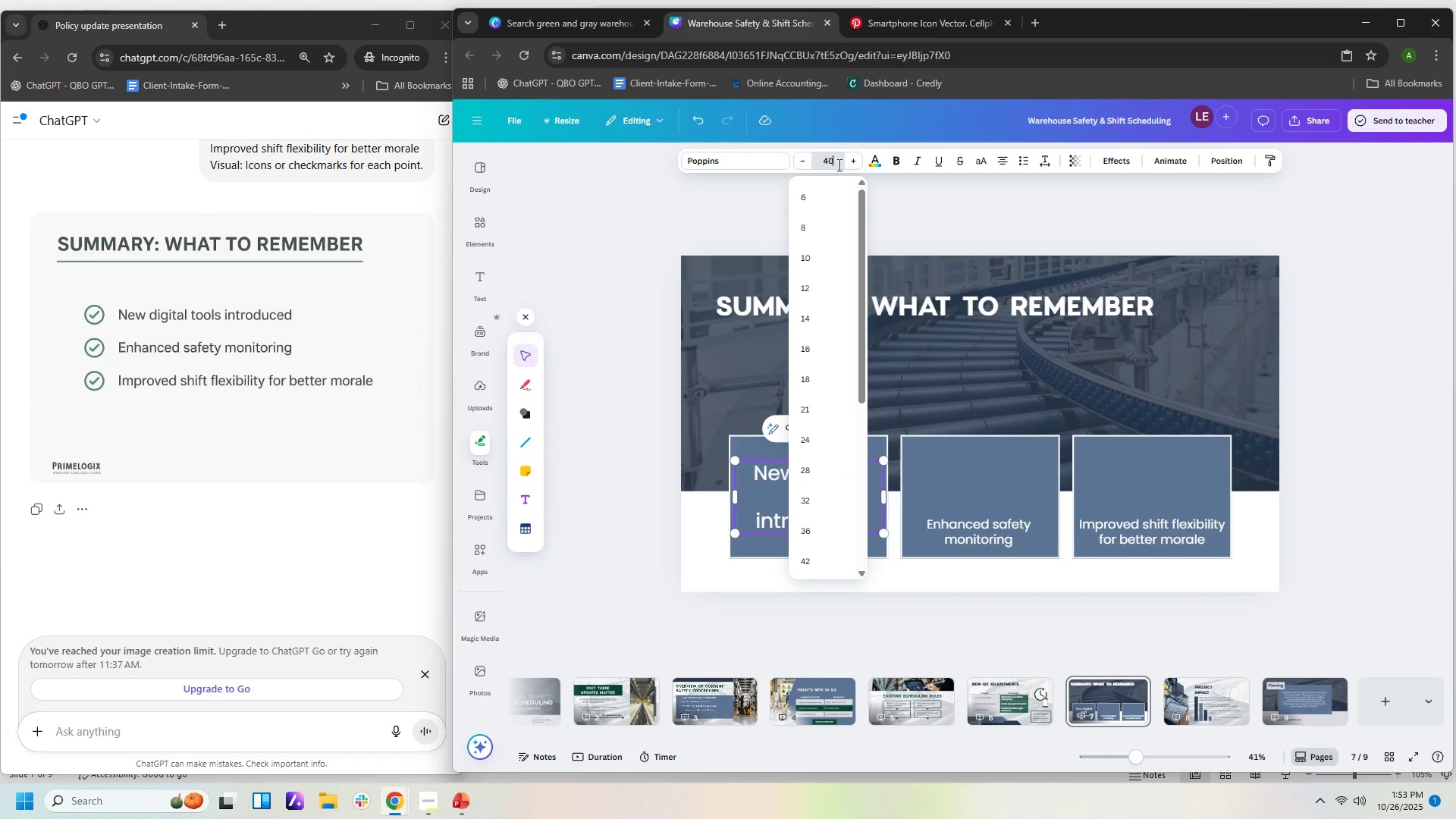 
key(Numpad0)
 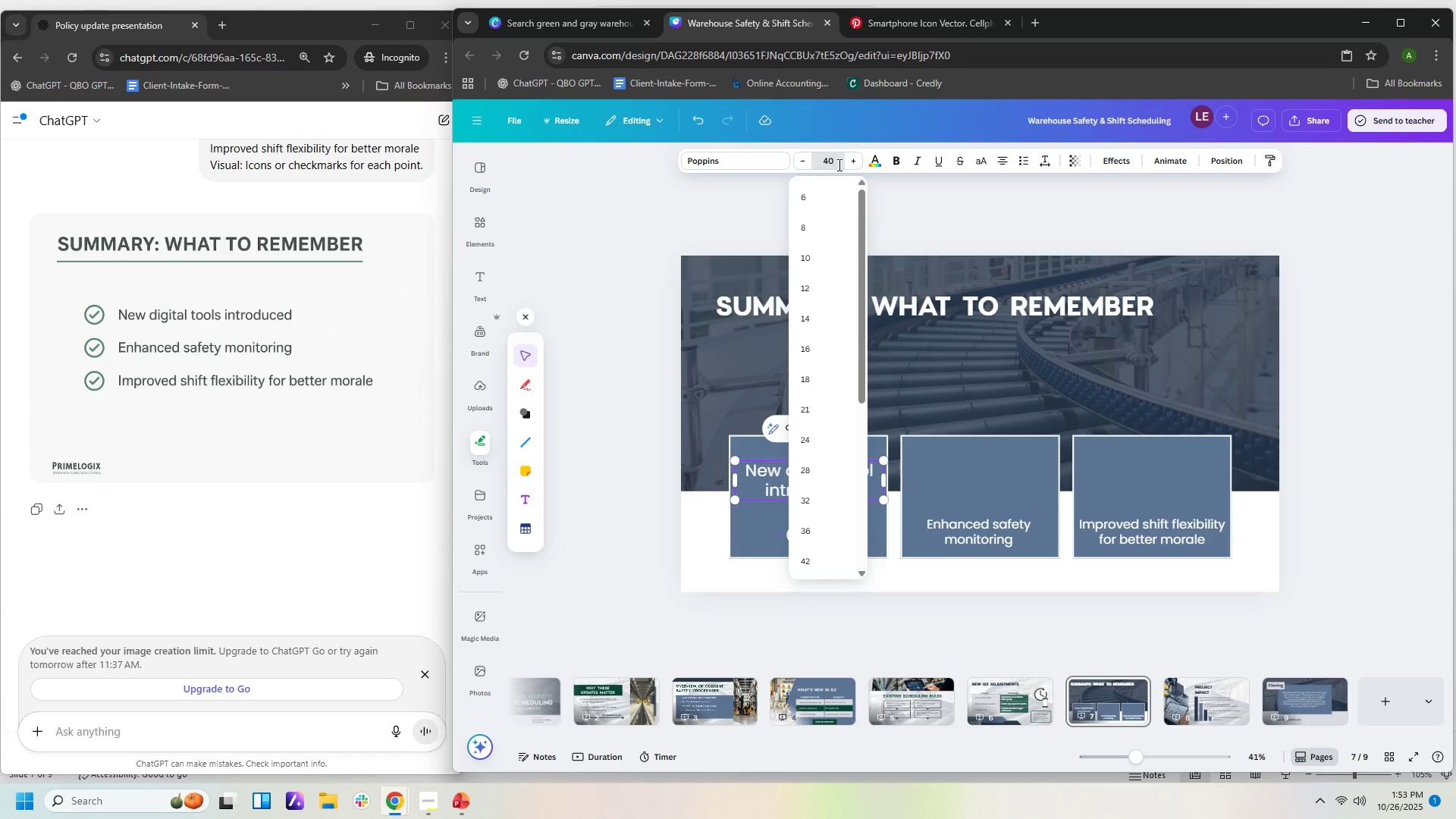 
key(NumpadEnter)
 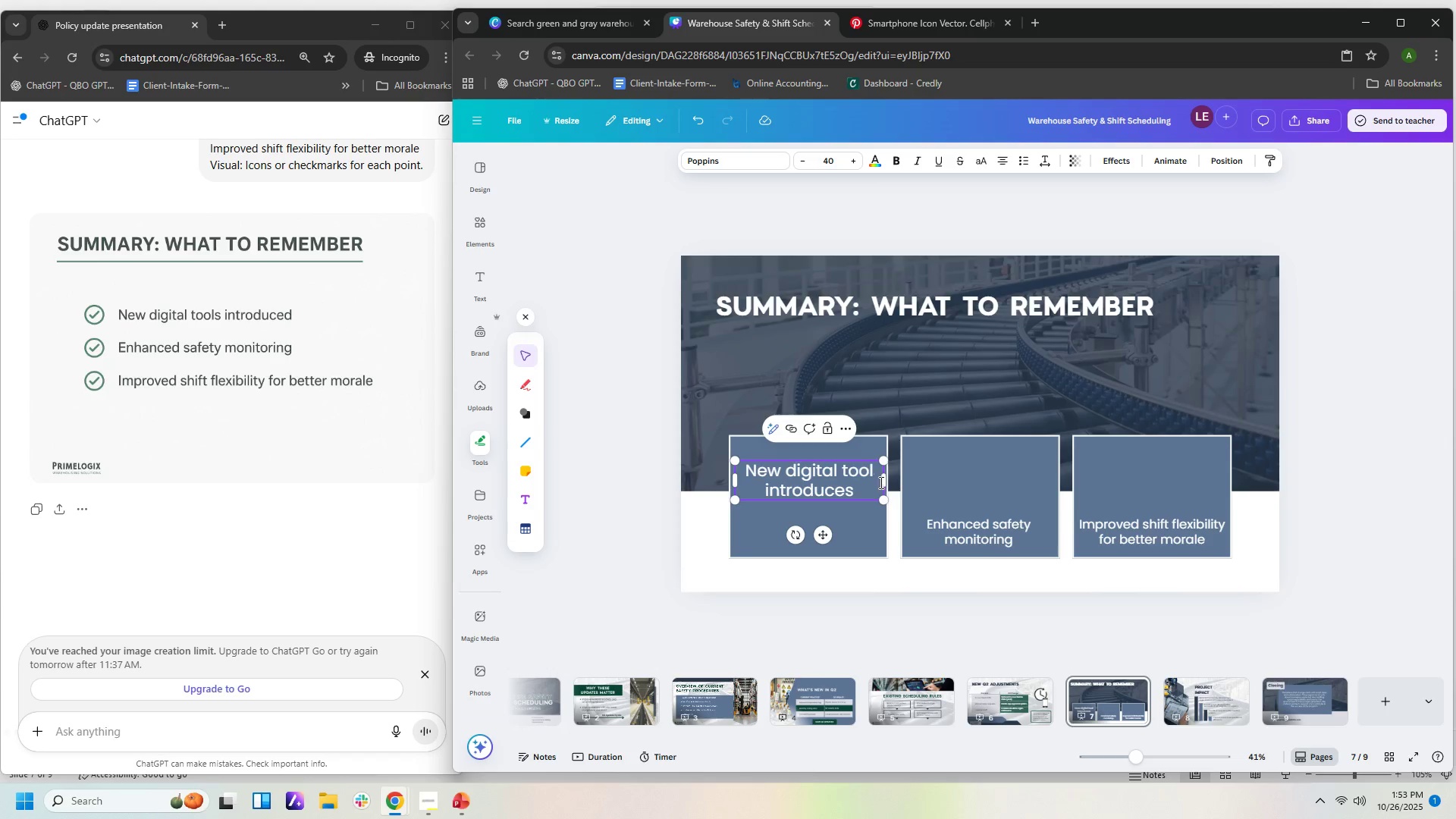 
left_click_drag(start_coordinate=[885, 481], to_coordinate=[859, 485])
 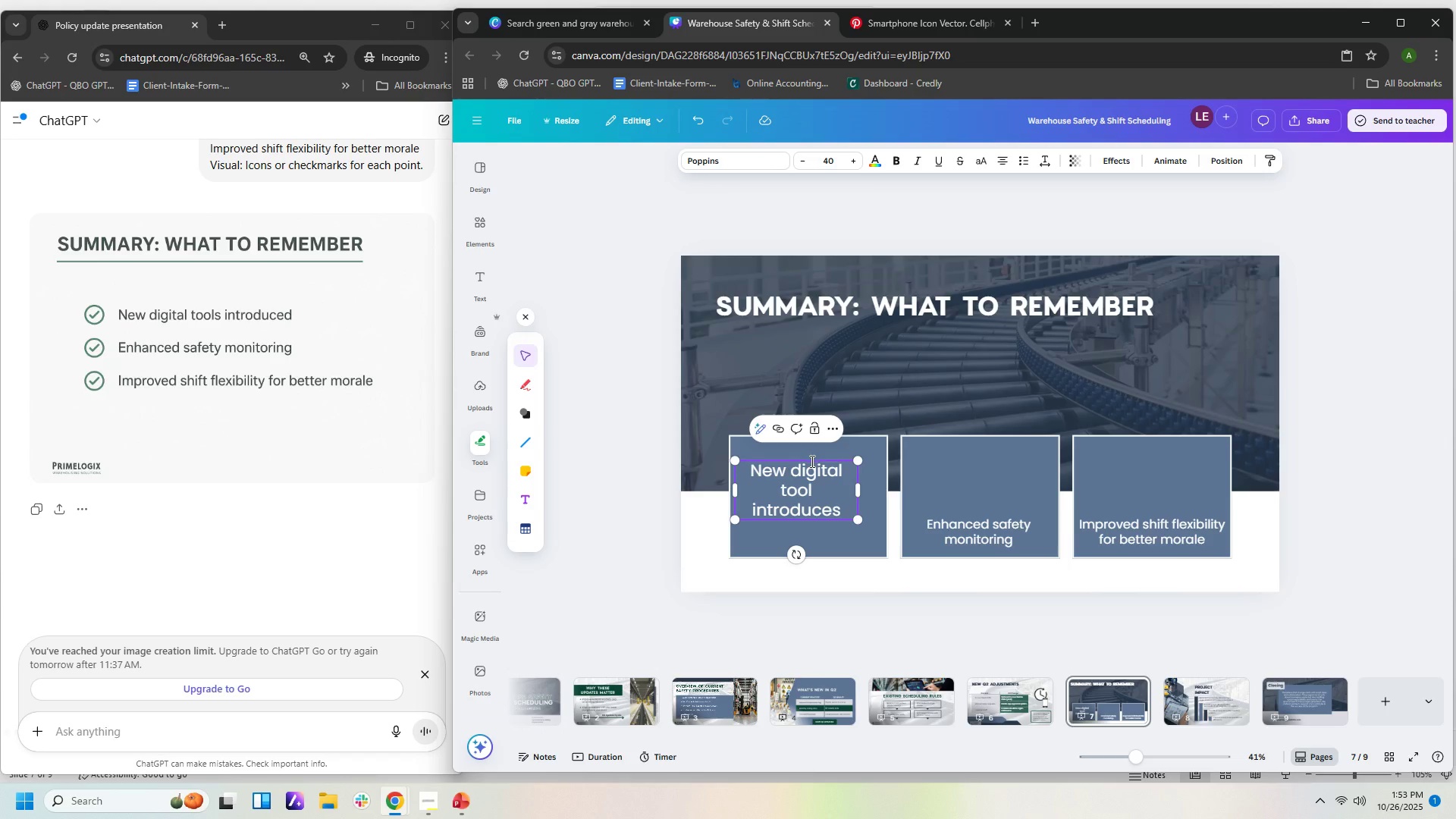 
left_click([922, 423])
 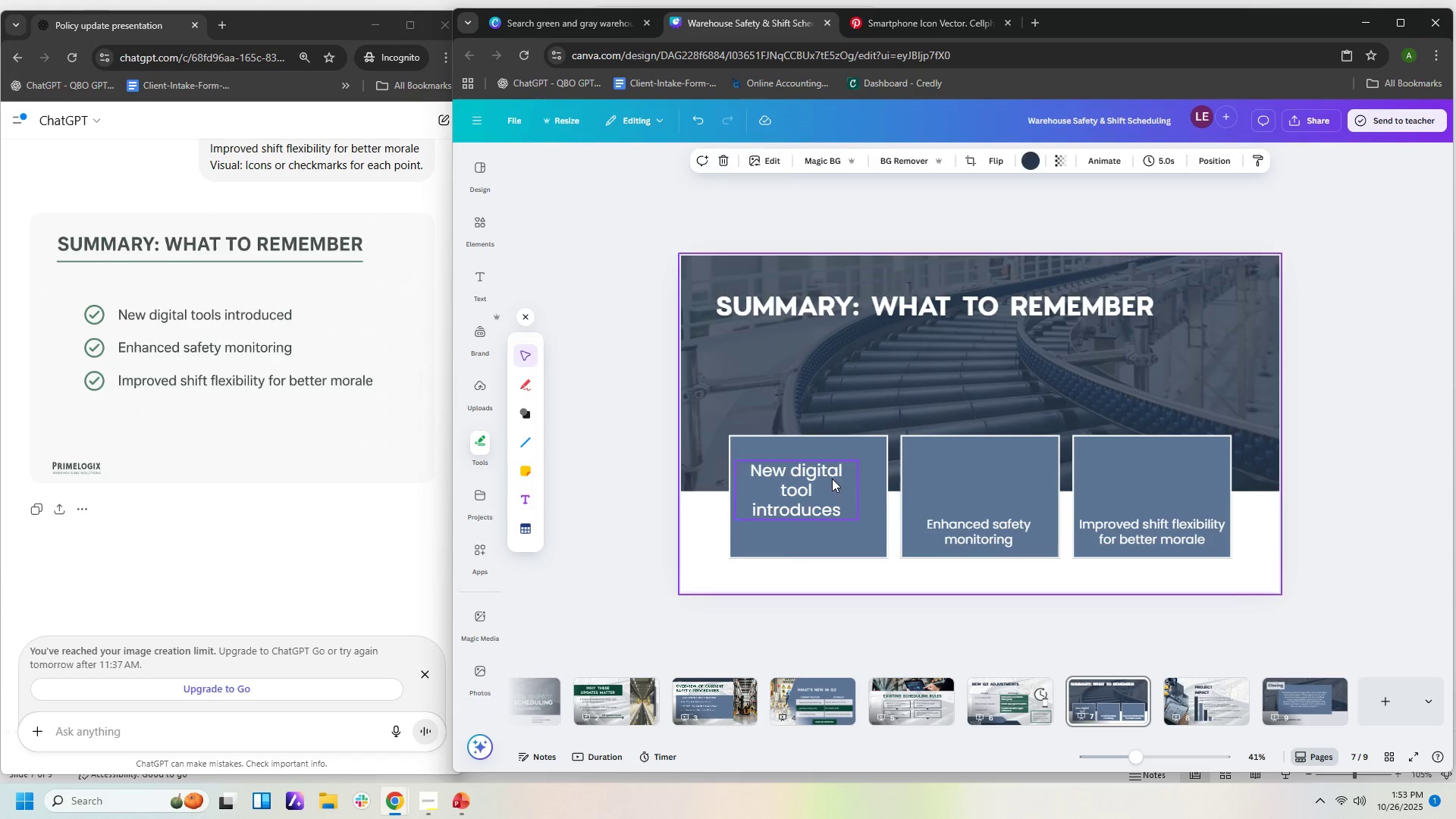 
left_click_drag(start_coordinate=[832, 479], to_coordinate=[843, 485])
 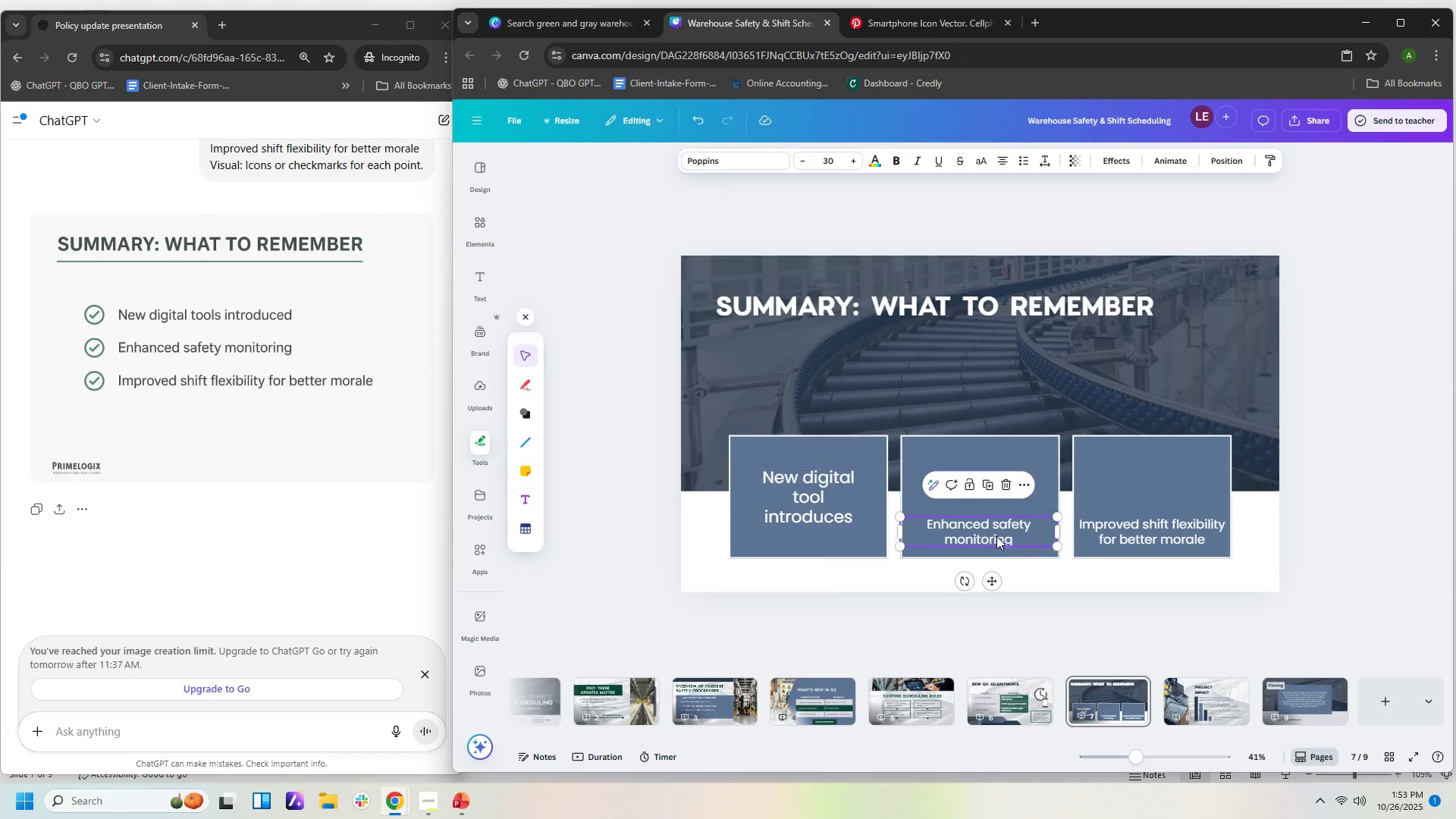 
left_click([996, 536])
 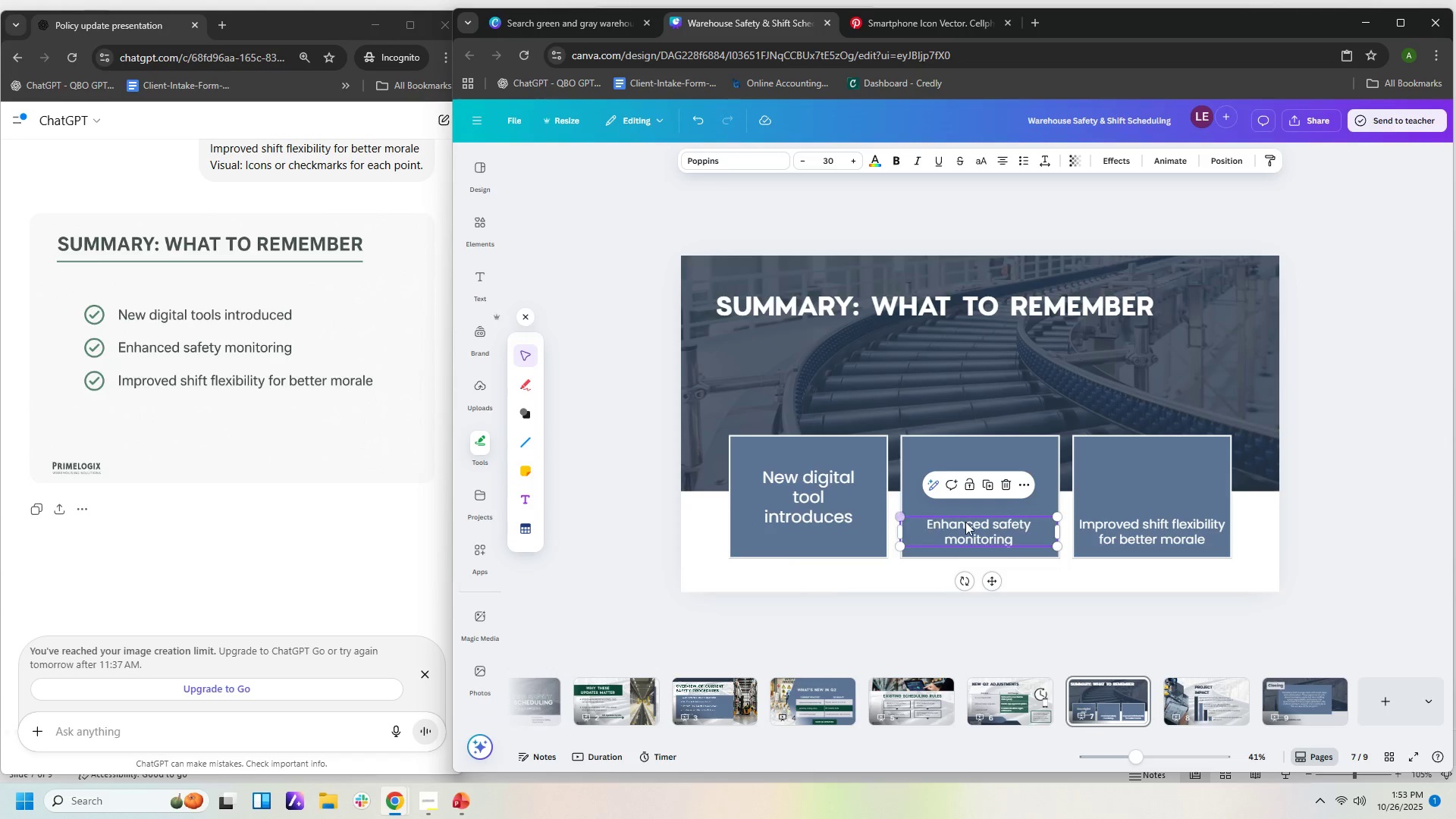 
double_click([965, 522])
 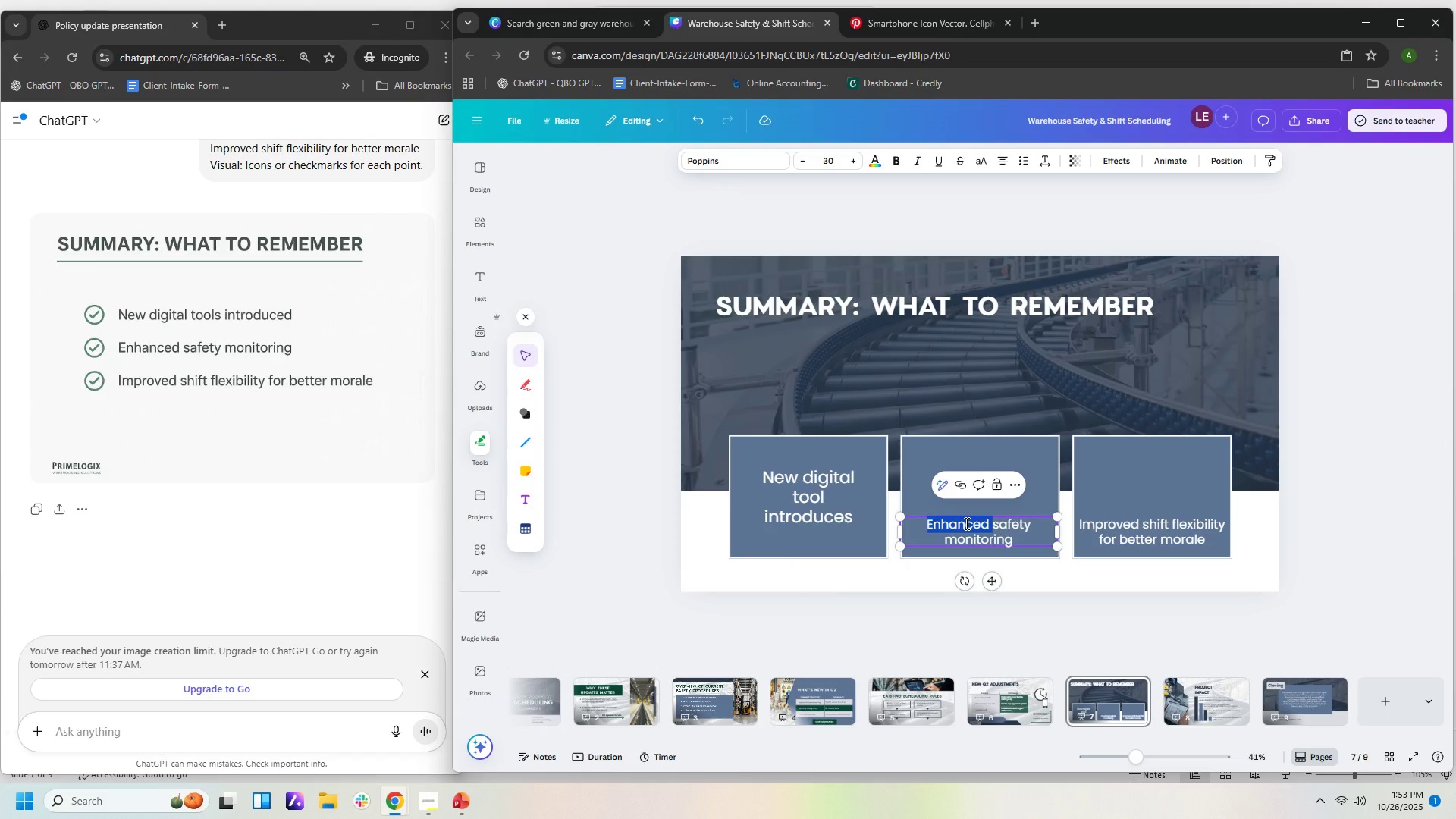 
key(Control+A)
 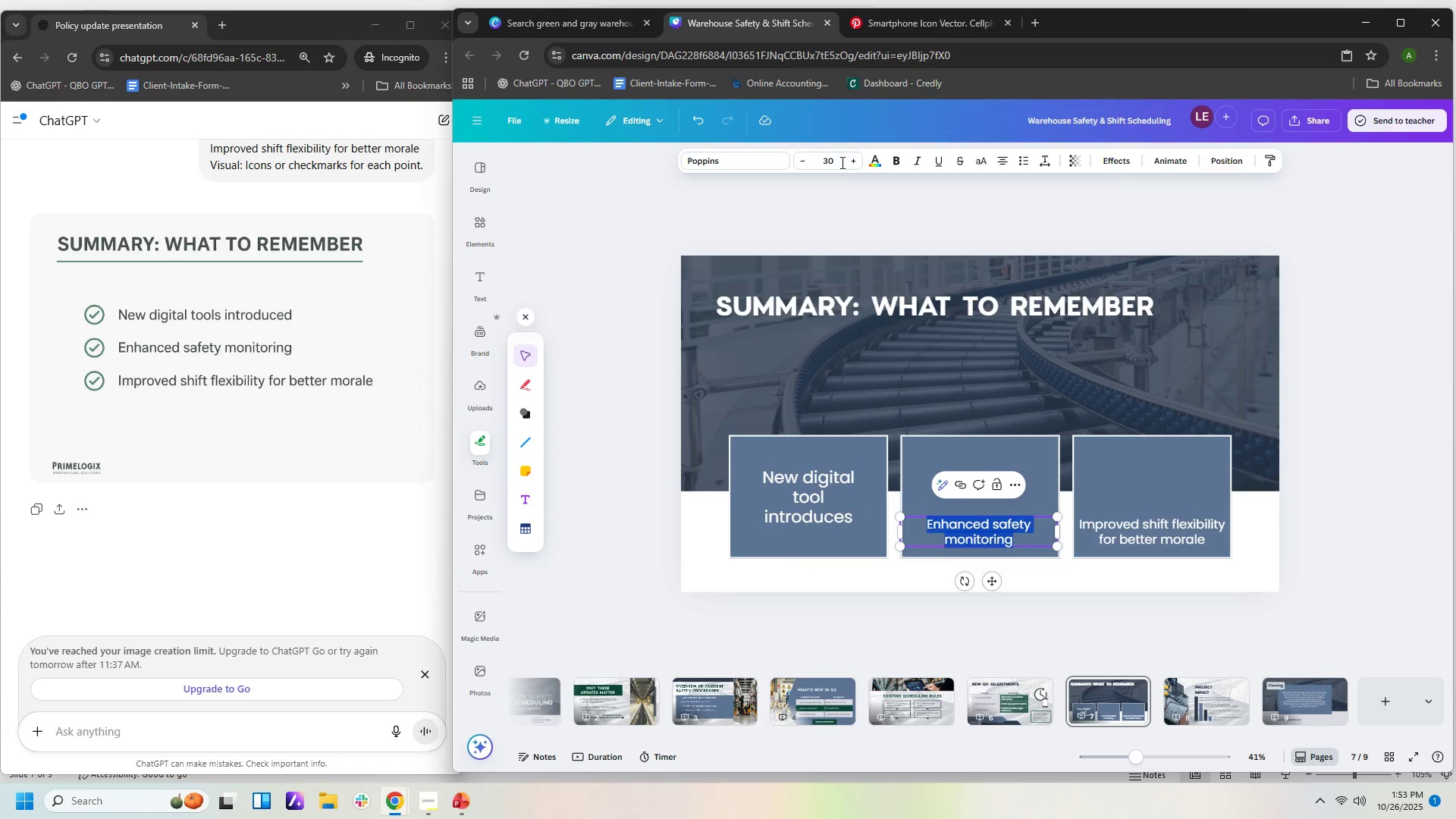 
left_click([841, 162])
 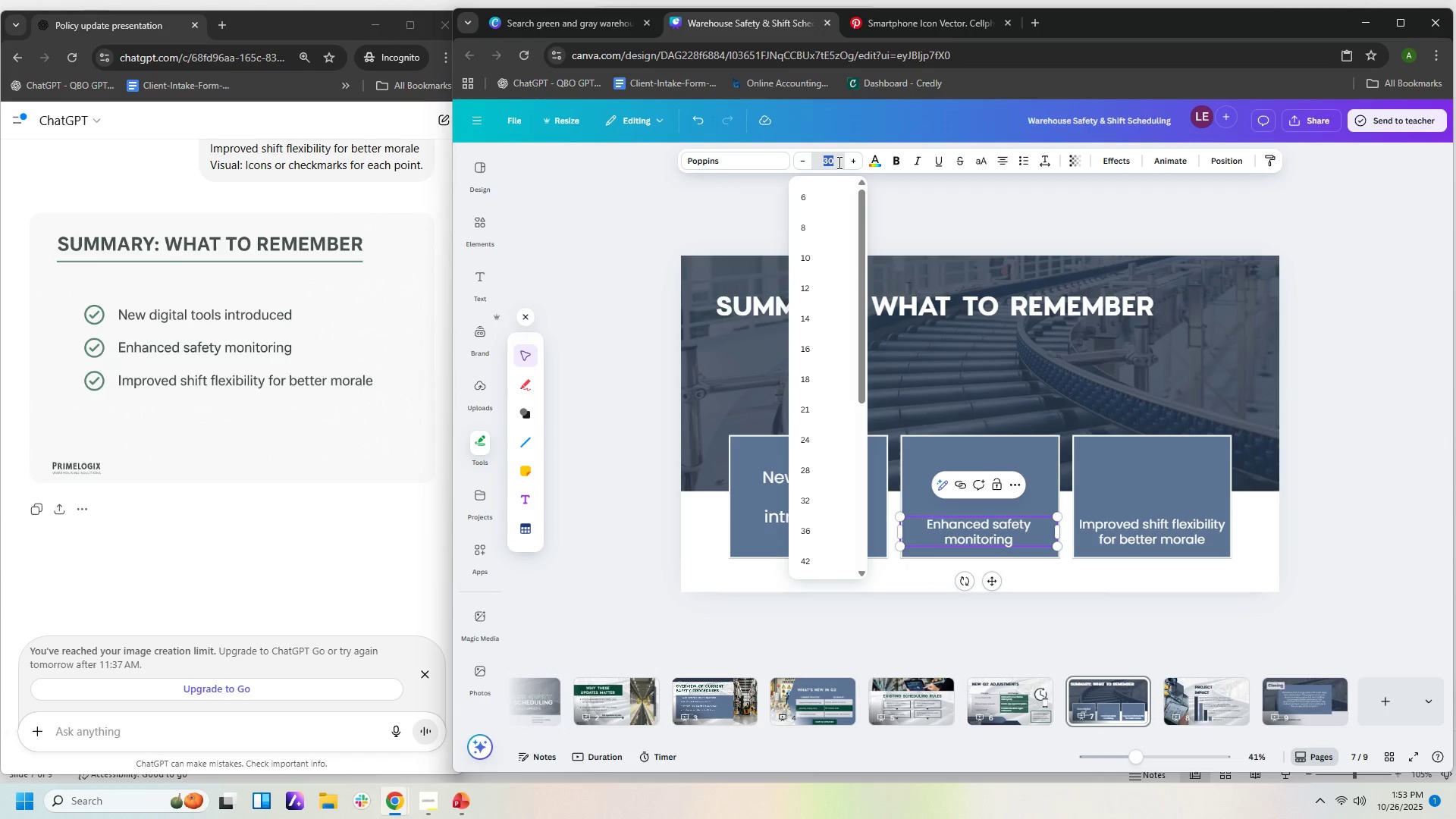 
key(Numpad4)
 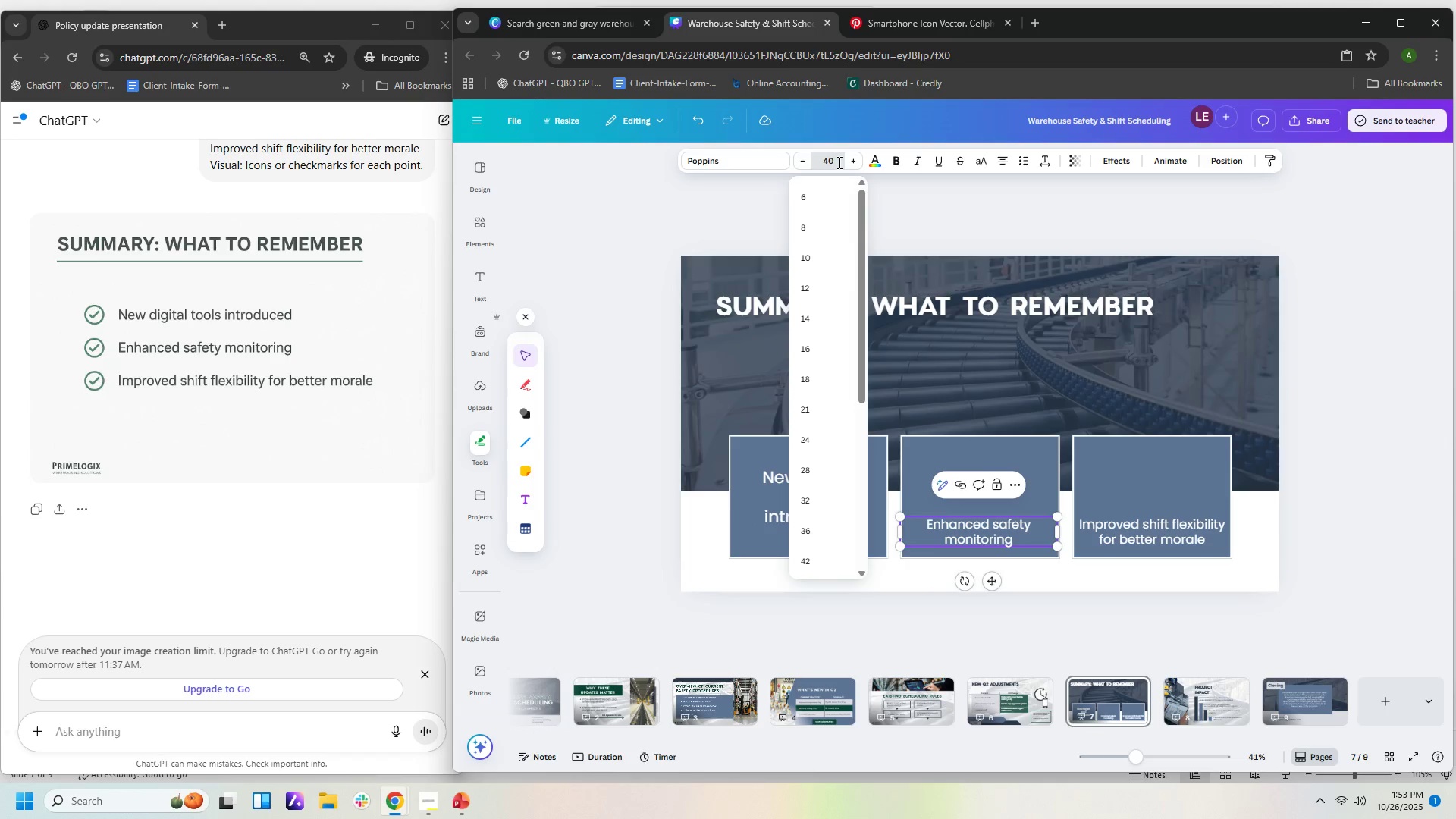 
key(Numpad0)
 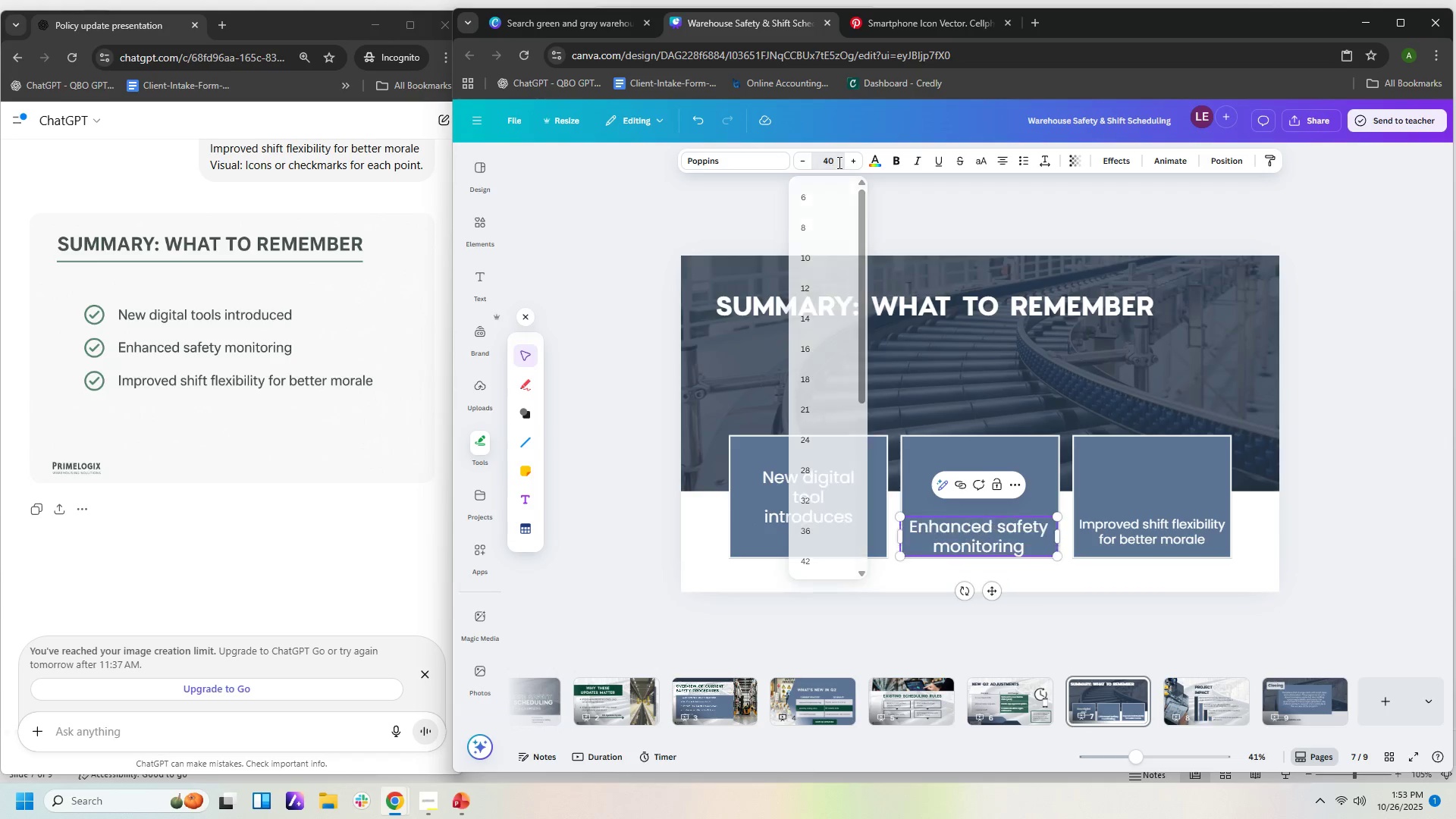 
key(NumpadEnter)
 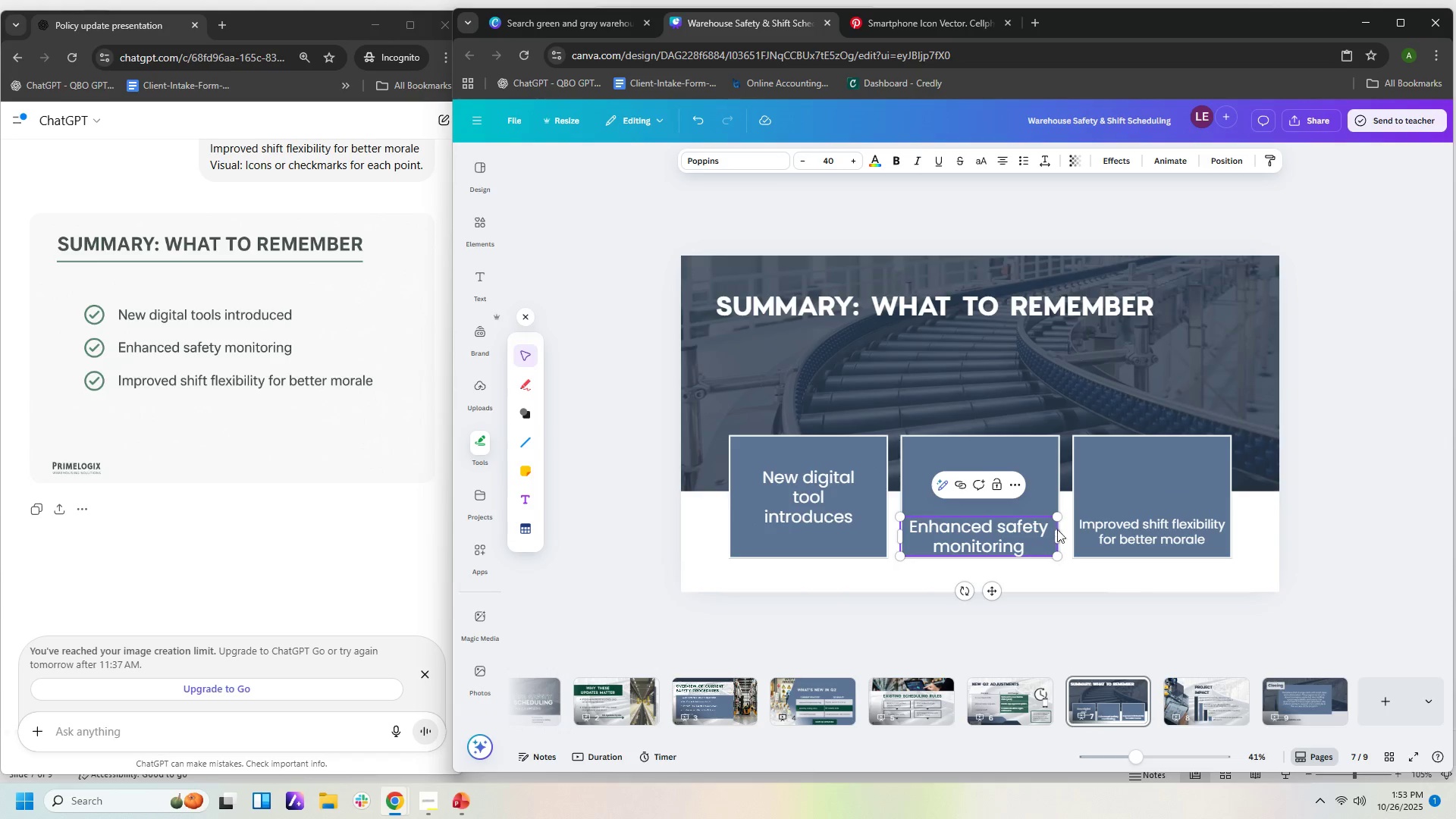 
left_click_drag(start_coordinate=[1061, 534], to_coordinate=[1026, 536])
 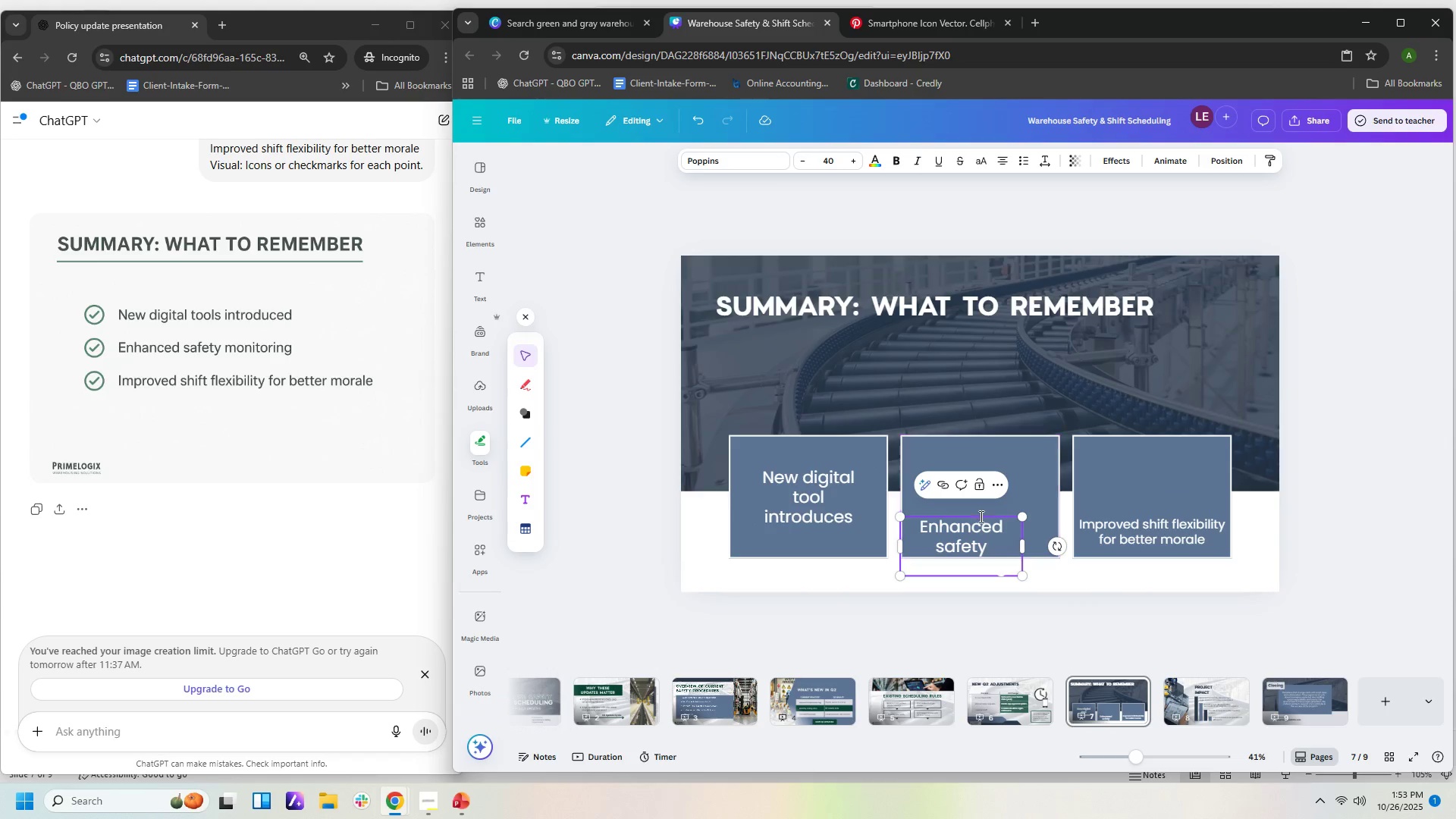 
left_click([980, 518])
 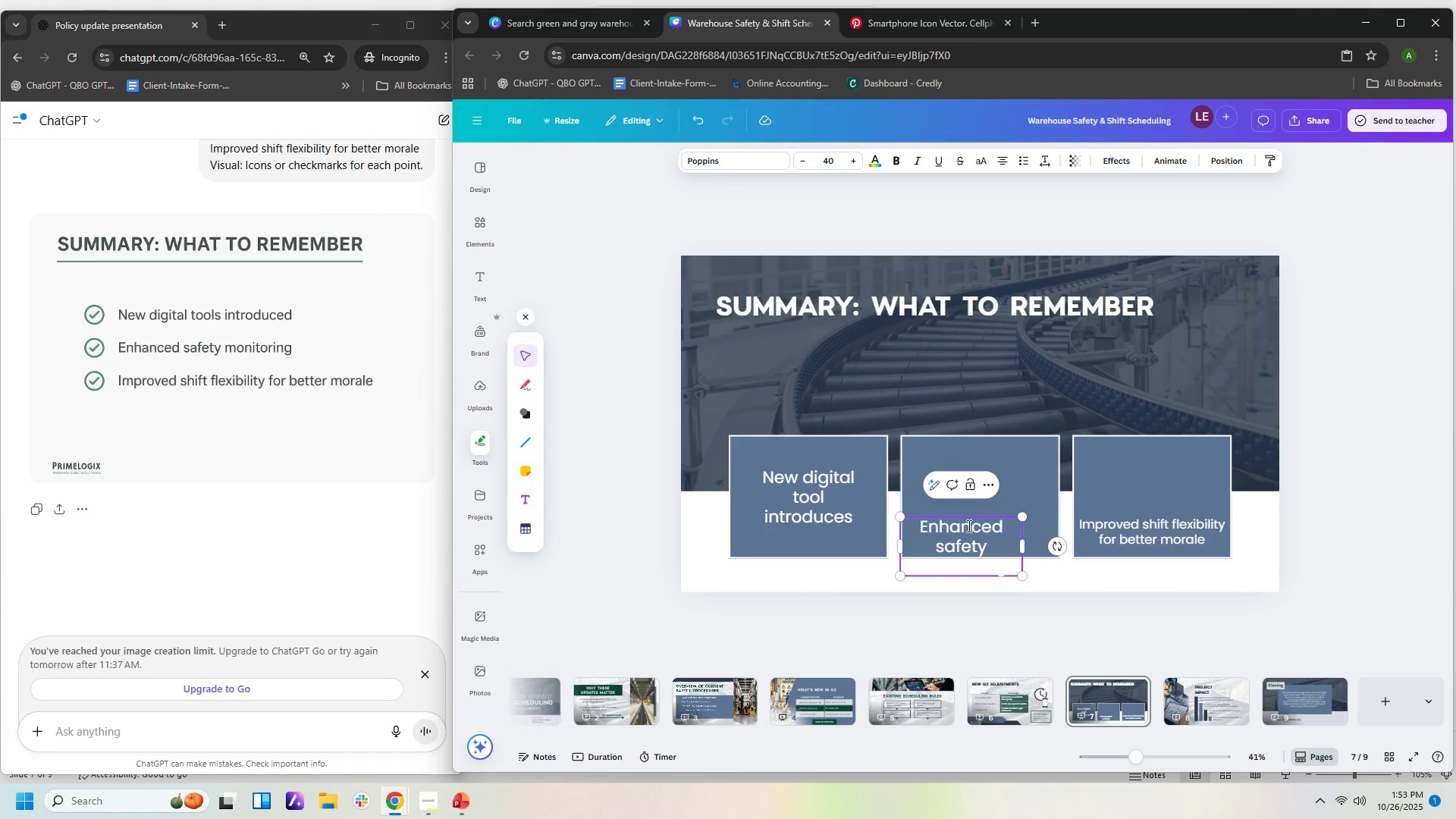 
left_click([968, 526])
 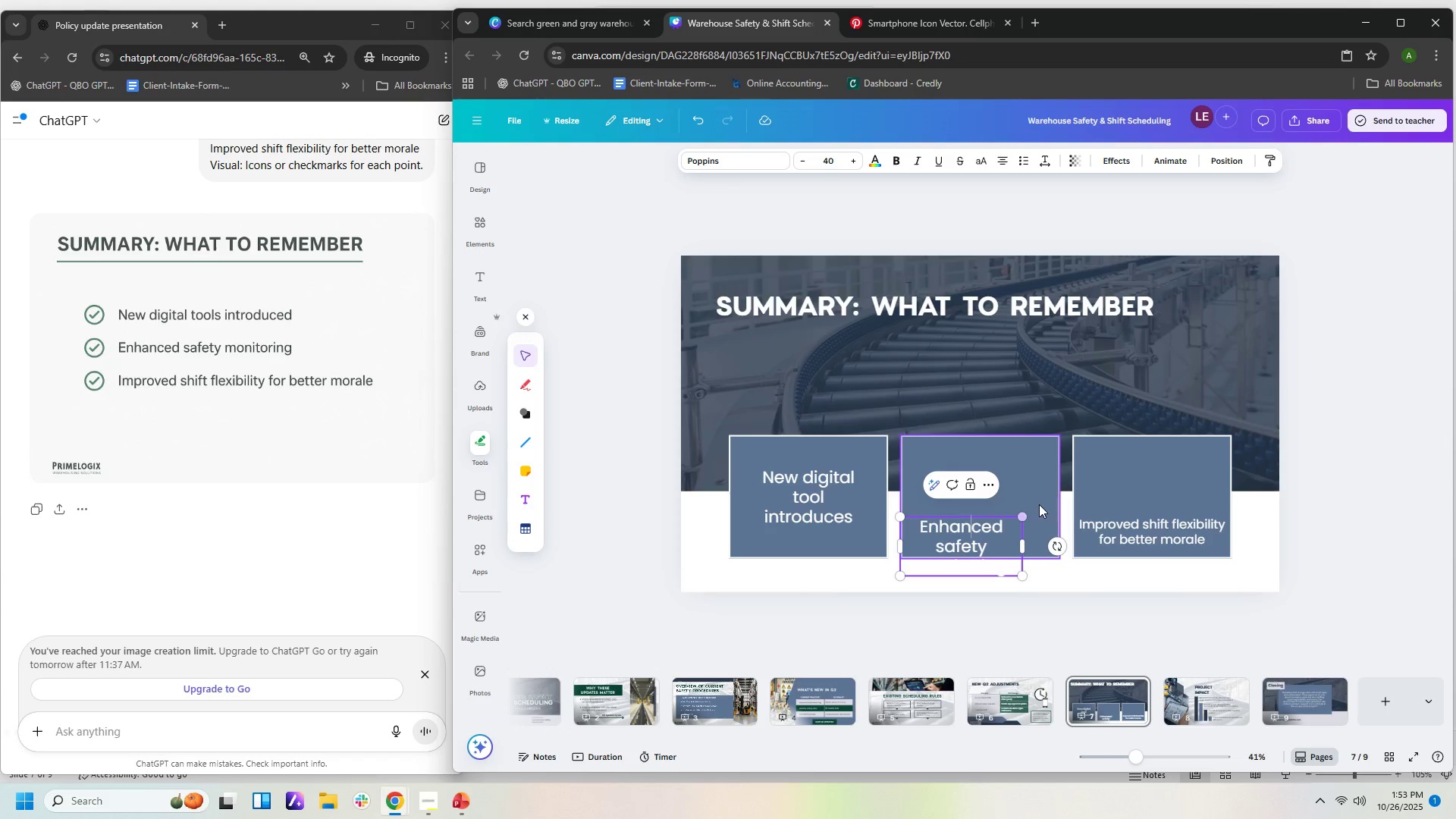 
left_click([1040, 502])
 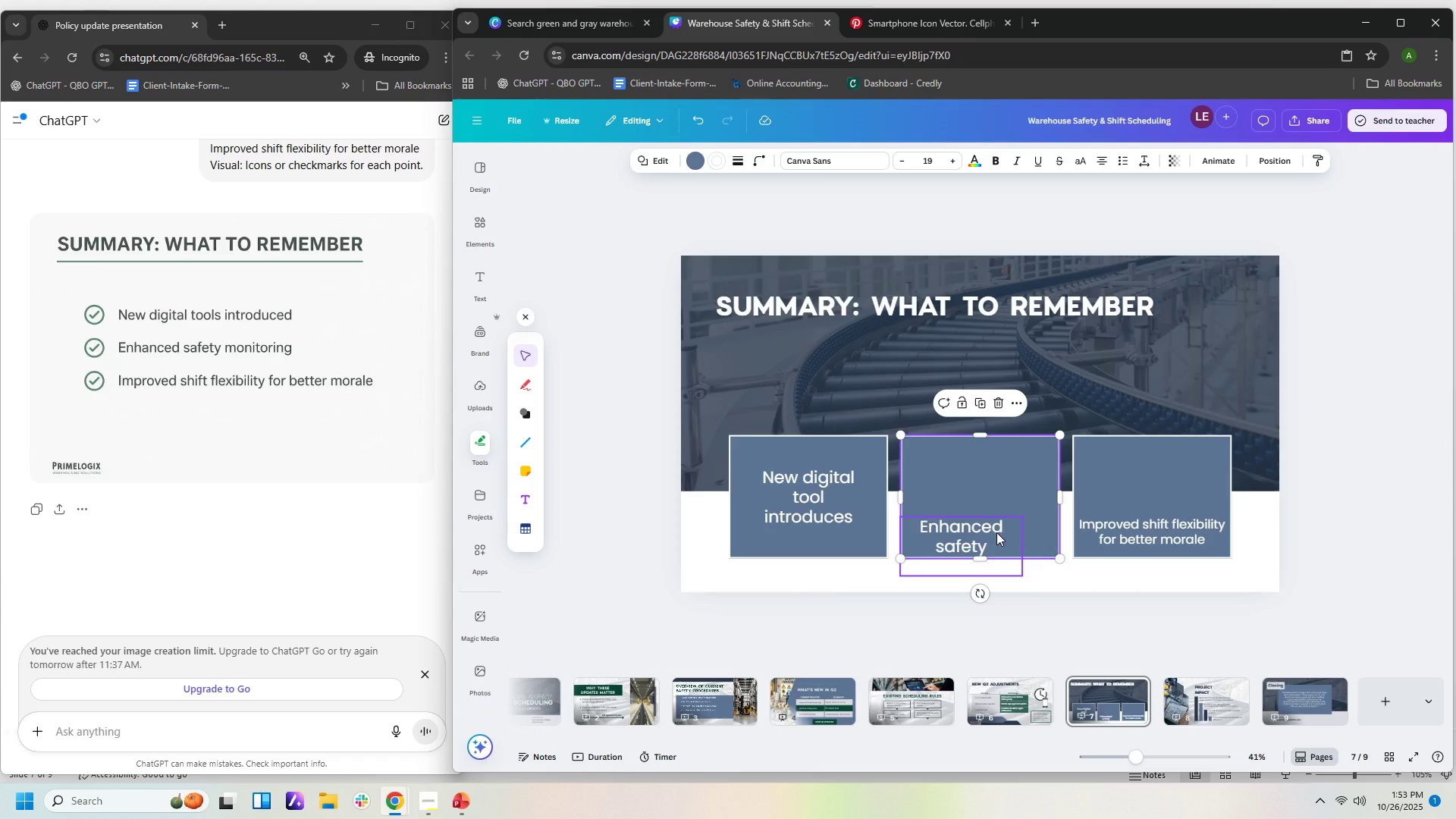 
left_click_drag(start_coordinate=[996, 532], to_coordinate=[1012, 497])
 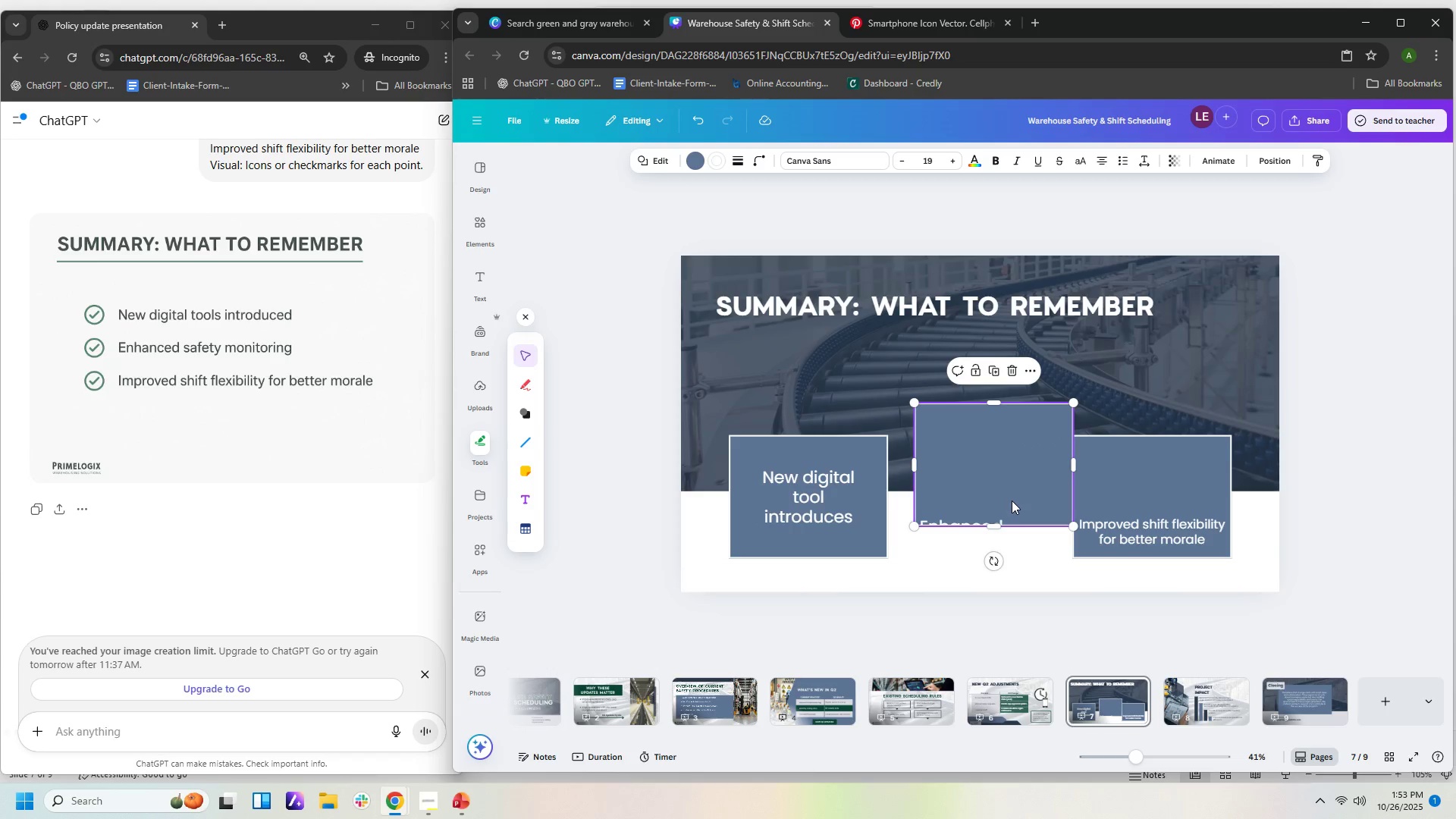 
key(Control+Z)
 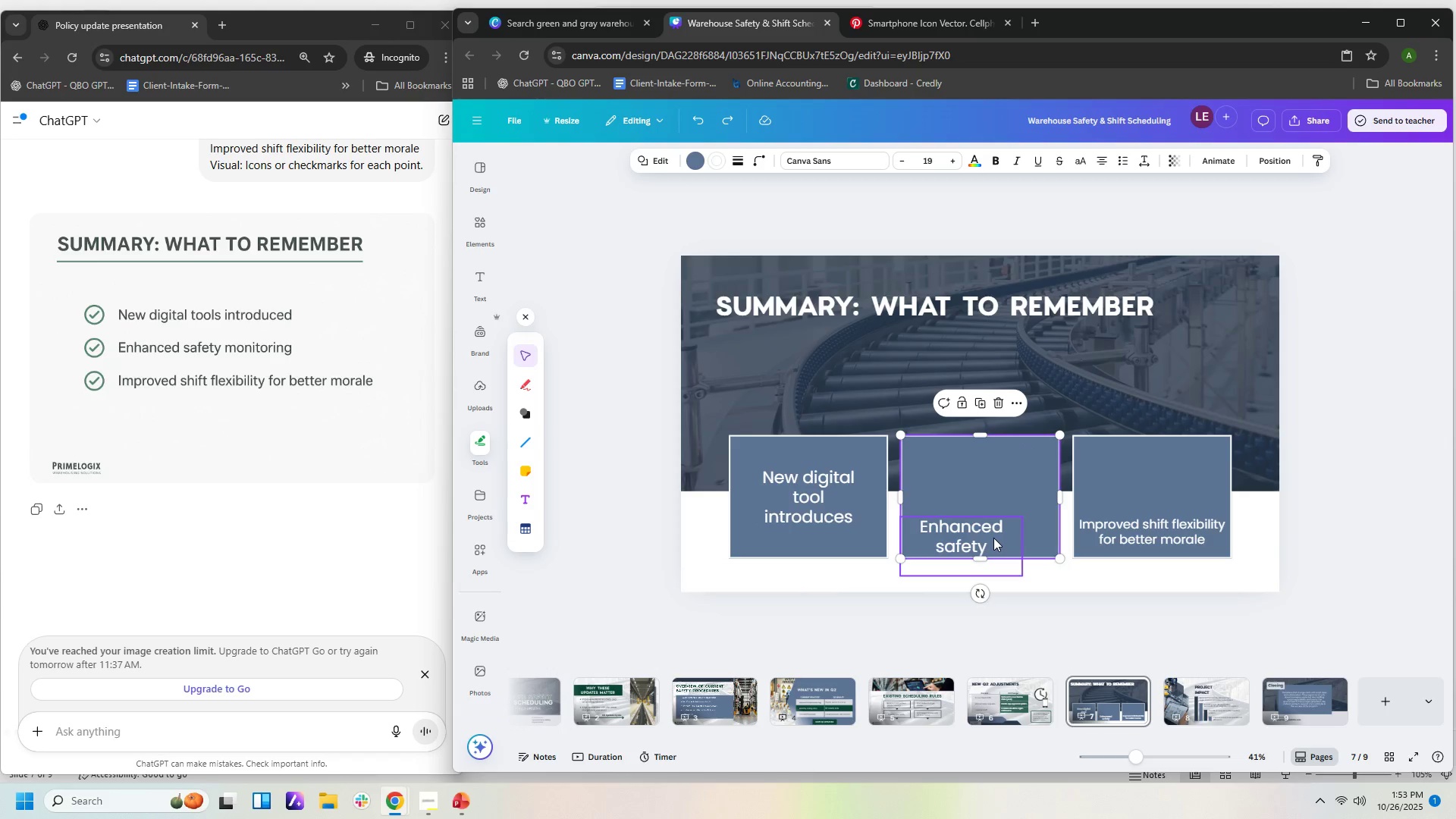 
left_click_drag(start_coordinate=[989, 536], to_coordinate=[1003, 502])
 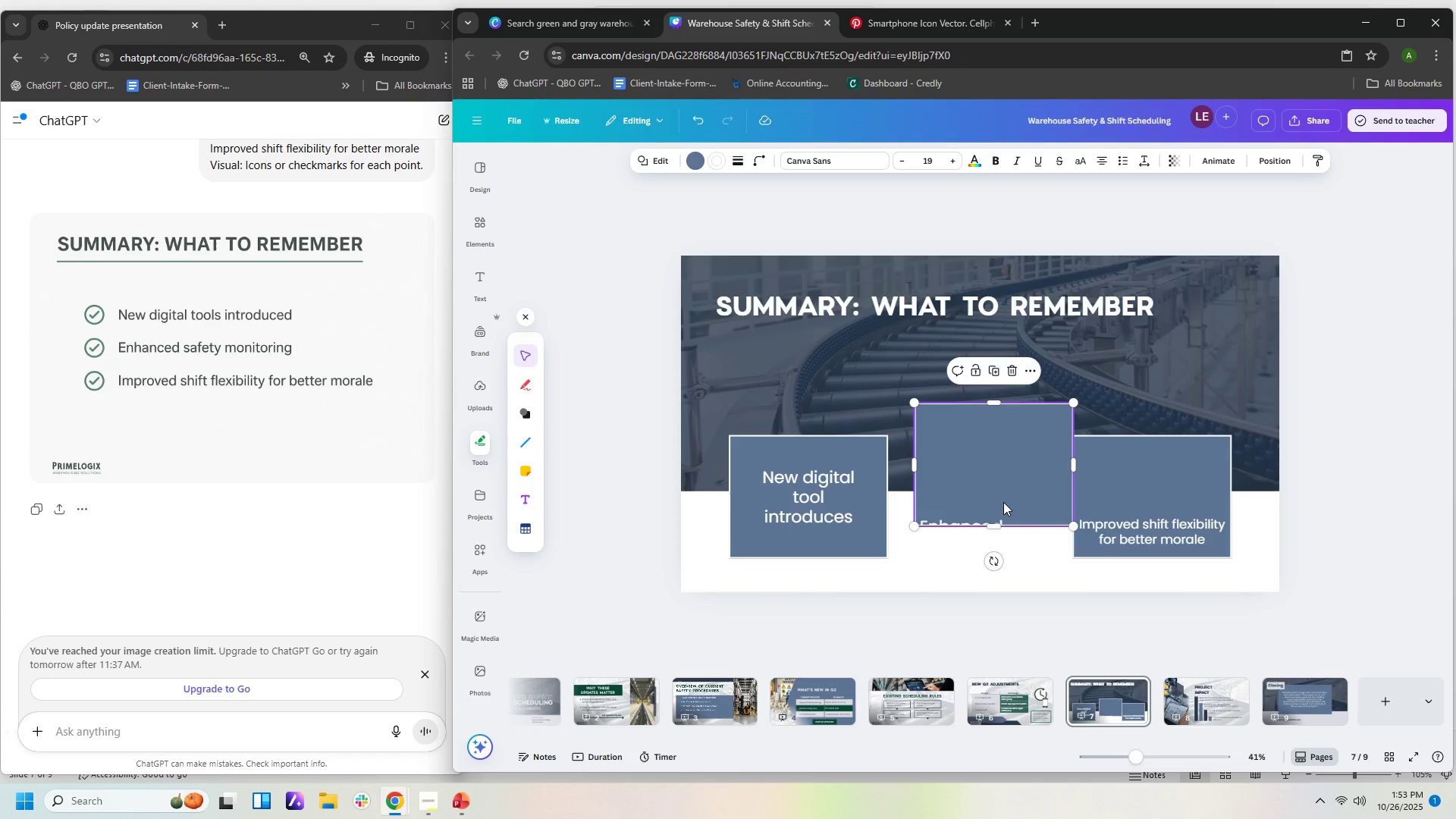 
key(Control+Z)
 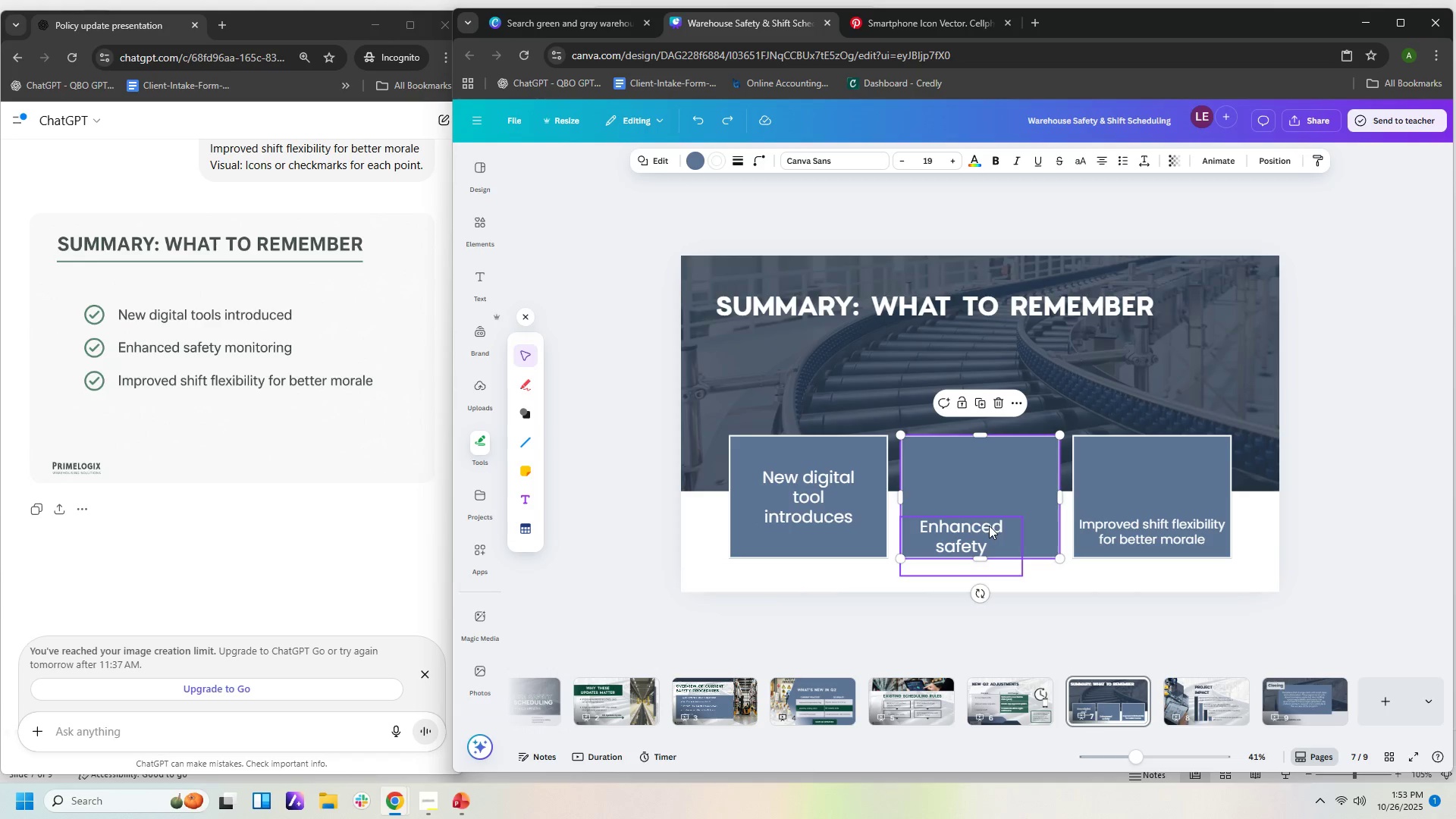 
key(Control+ControlLeft)
 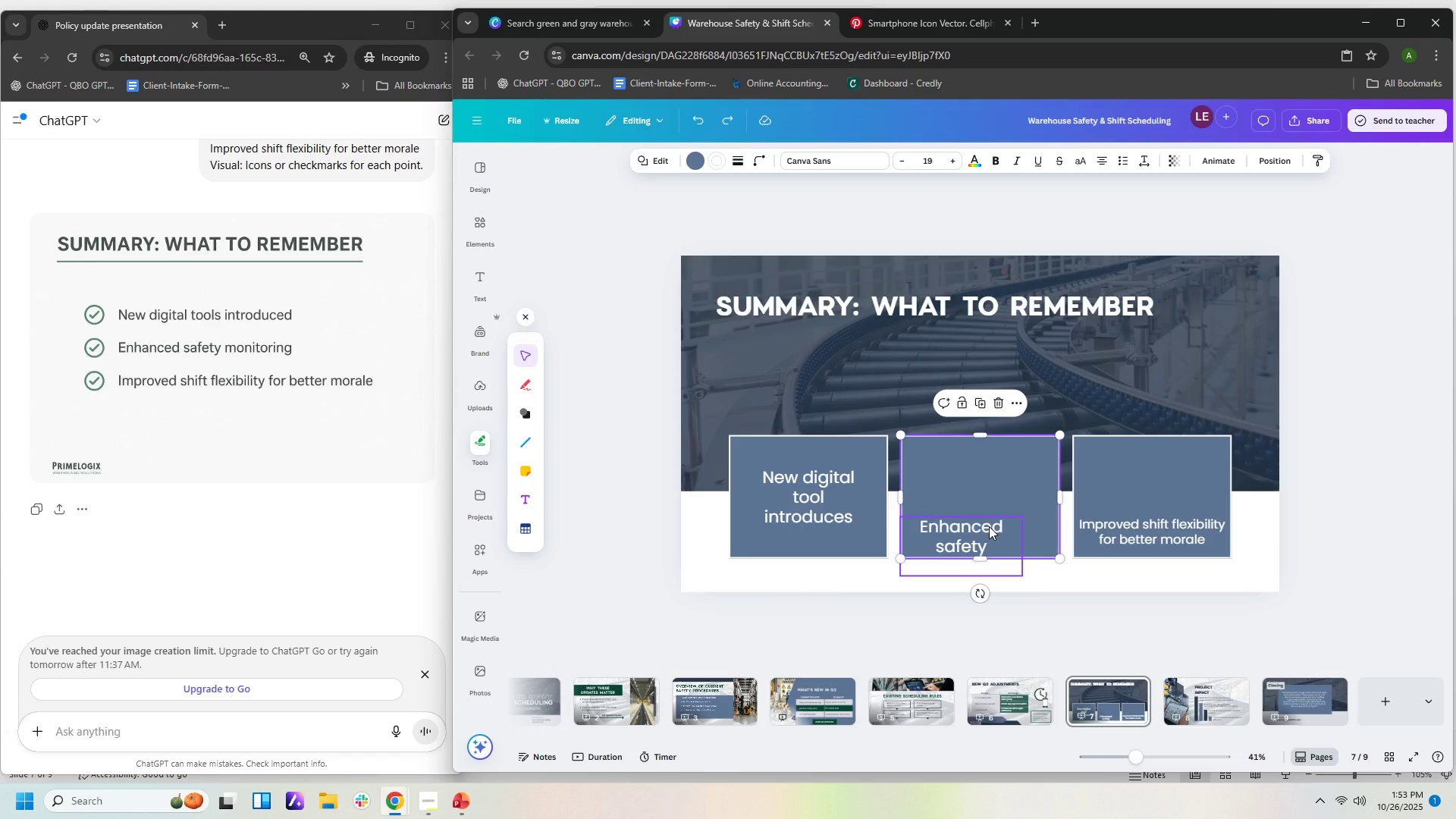 
left_click([989, 526])
 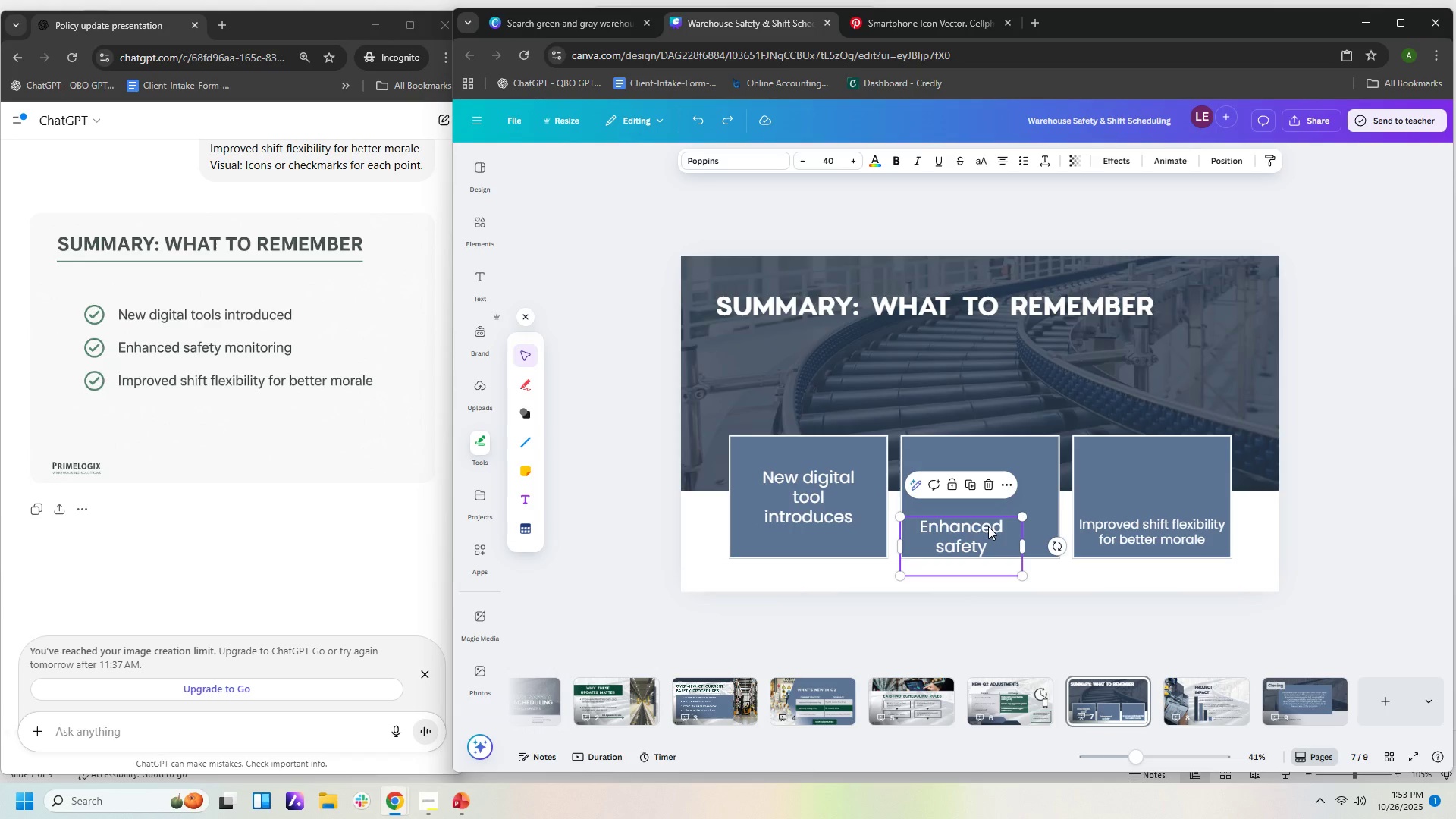 
left_click_drag(start_coordinate=[988, 526], to_coordinate=[1013, 477])
 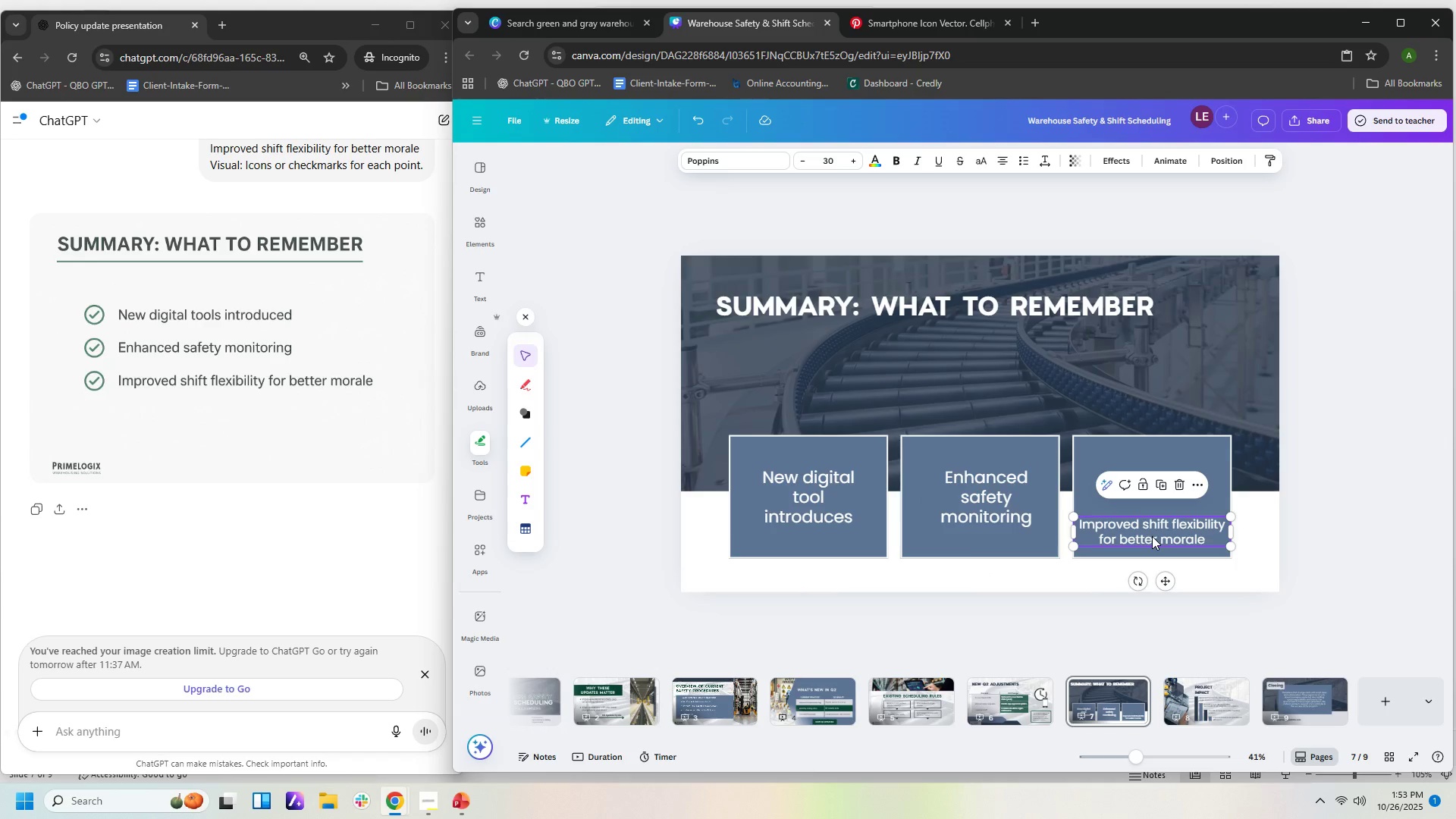 
double_click([1152, 536])
 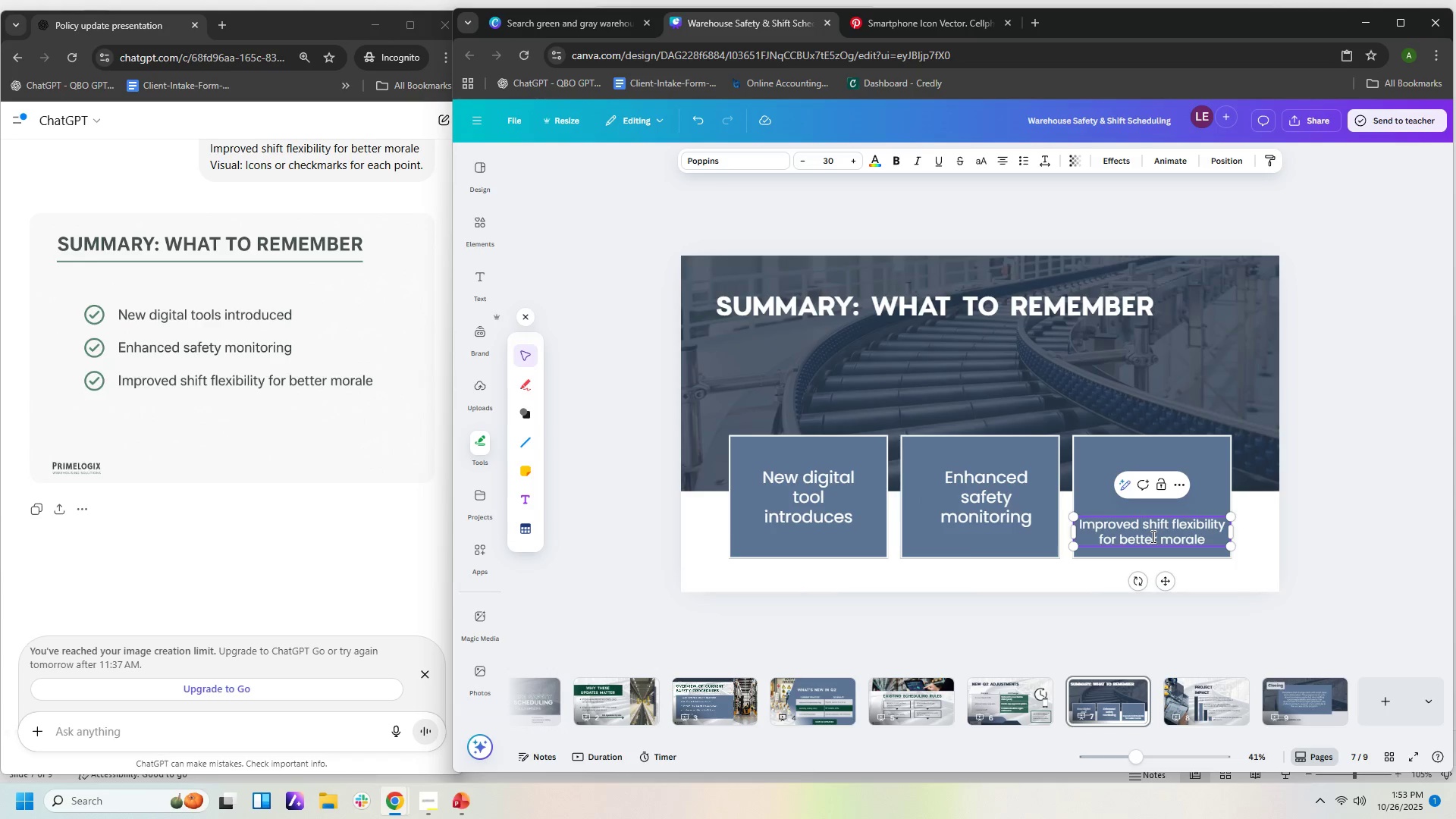 
key(Control+A)
 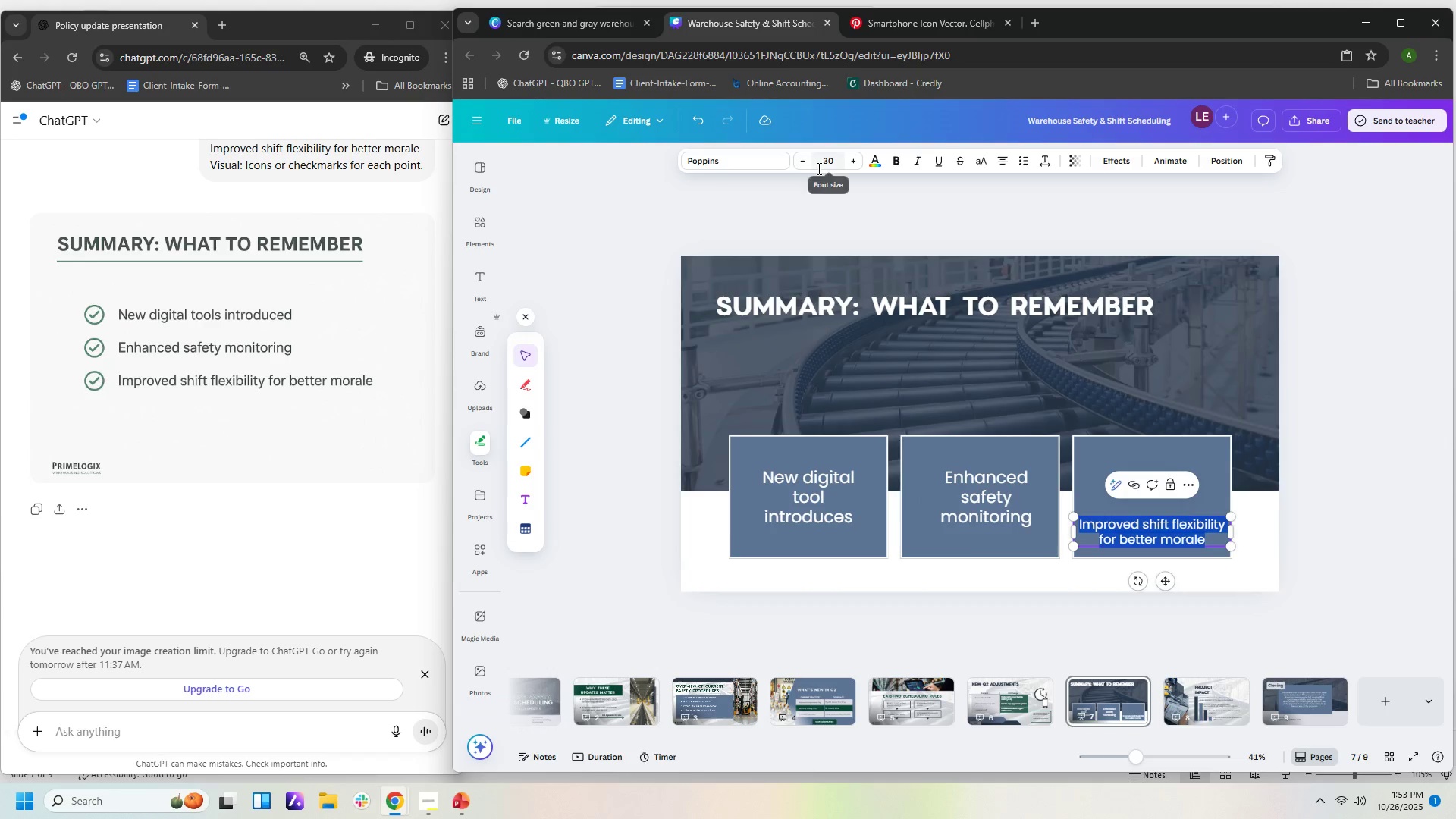 
left_click([829, 167])
 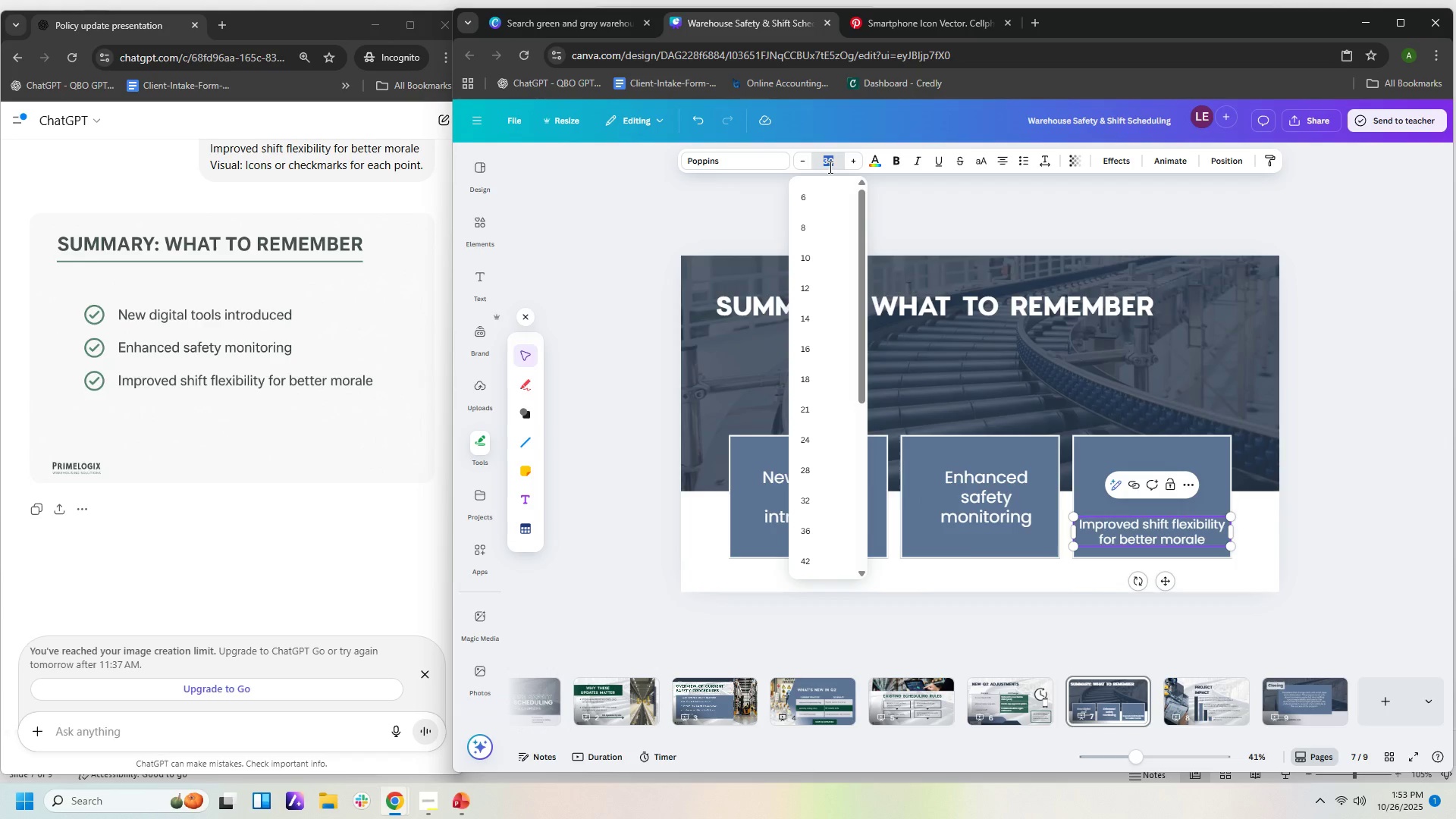 
key(Numpad4)
 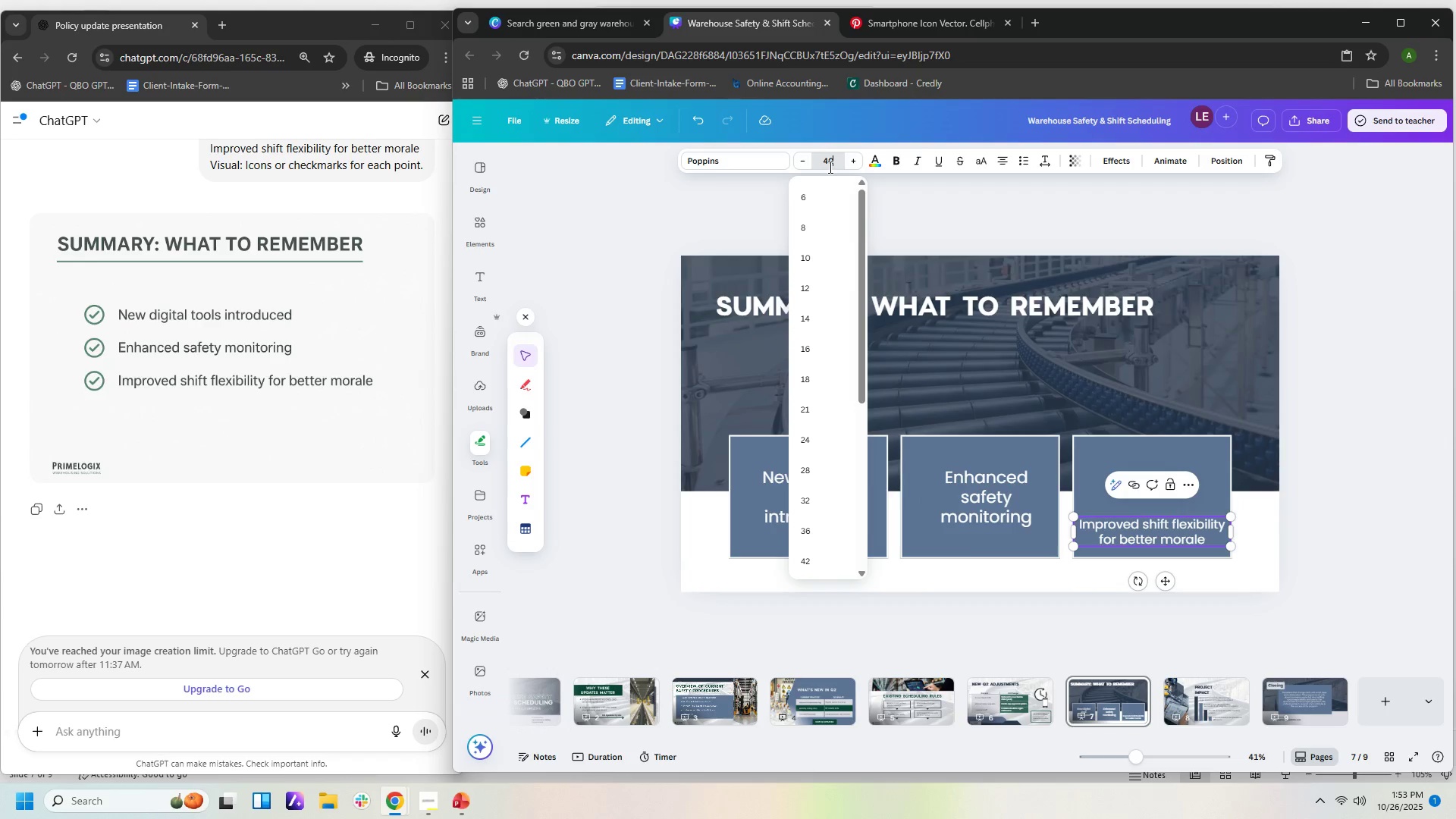 
key(Numpad0)
 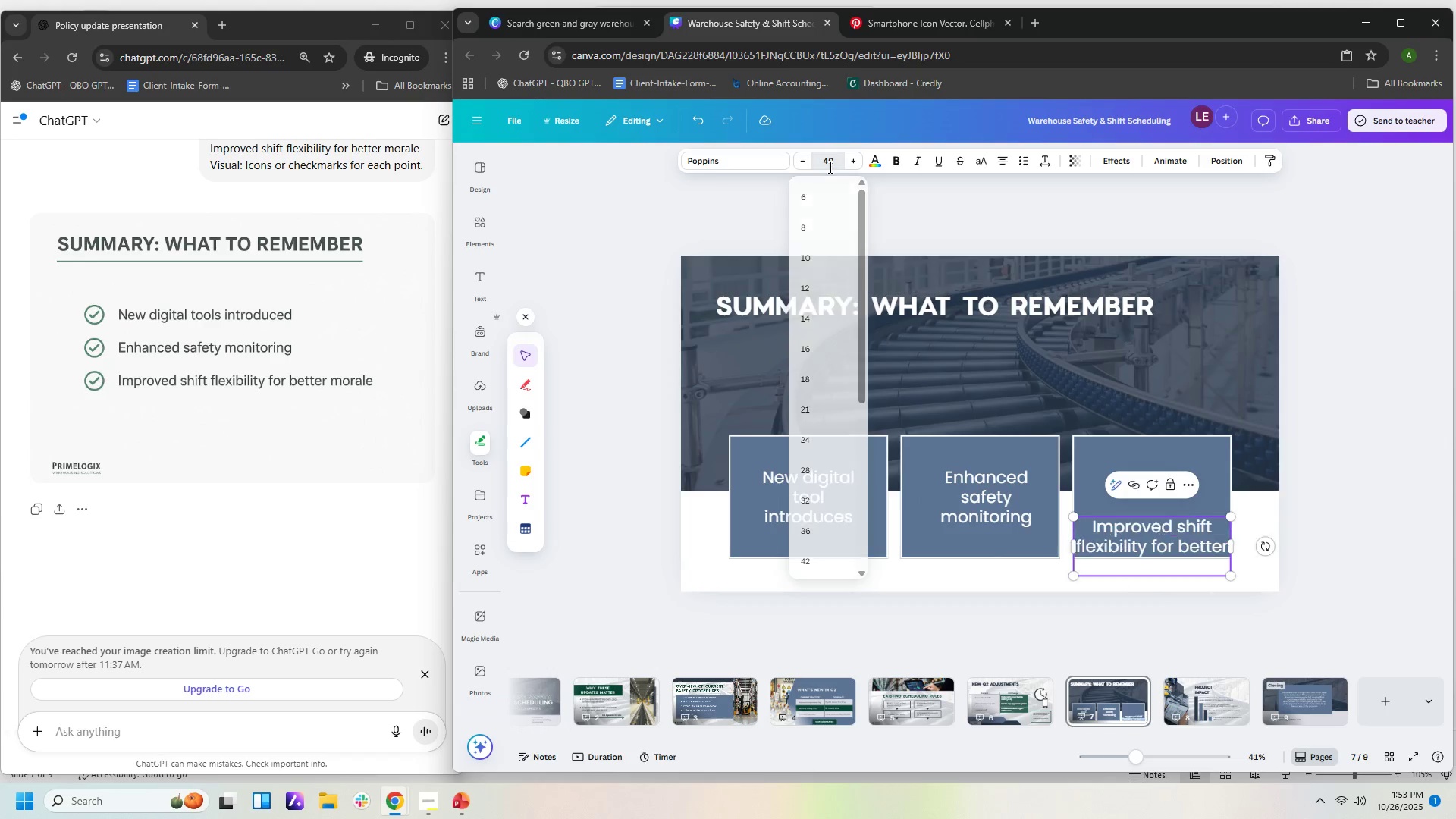 
key(NumpadEnter)
 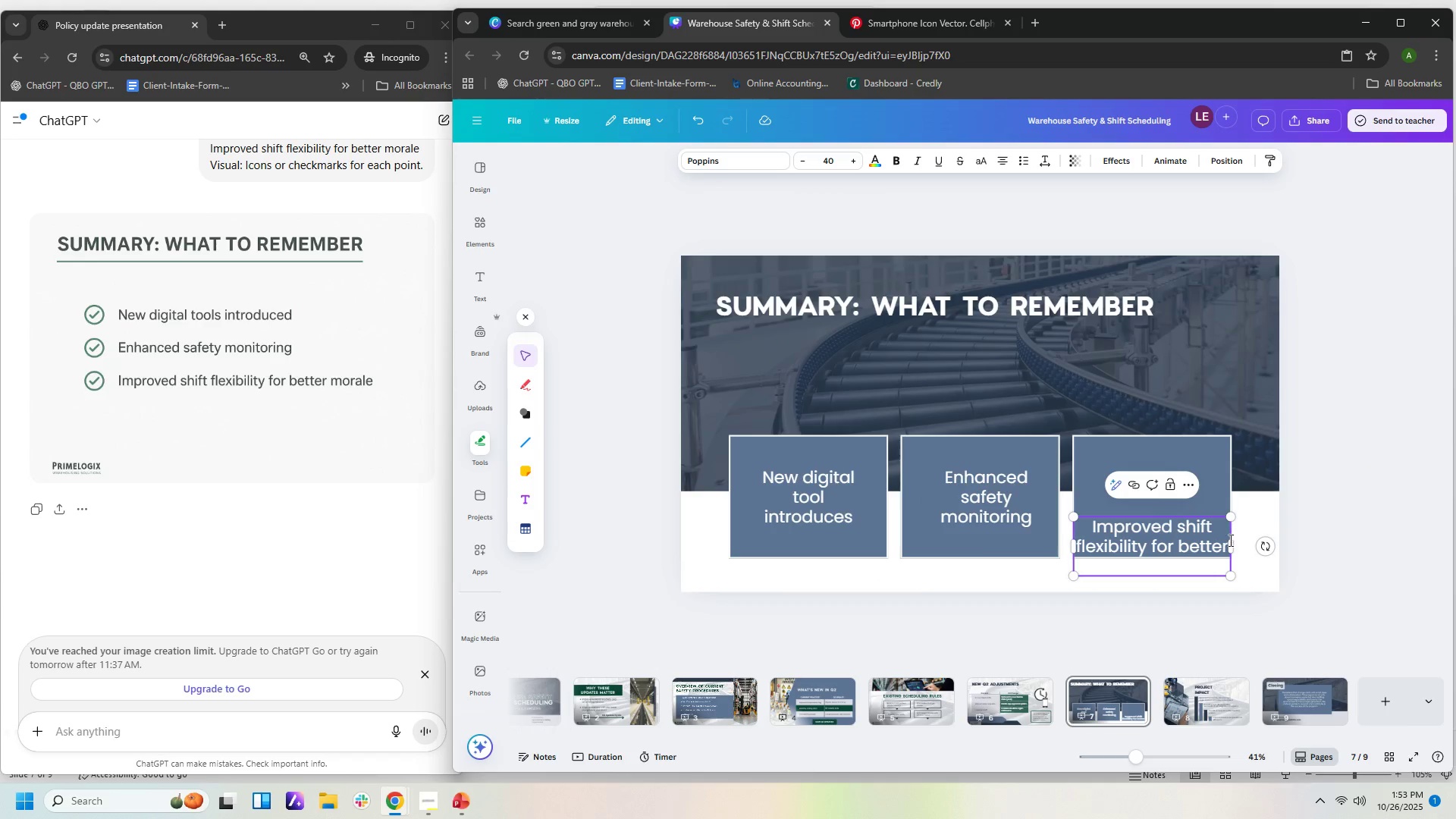 
left_click_drag(start_coordinate=[1232, 548], to_coordinate=[1213, 549])
 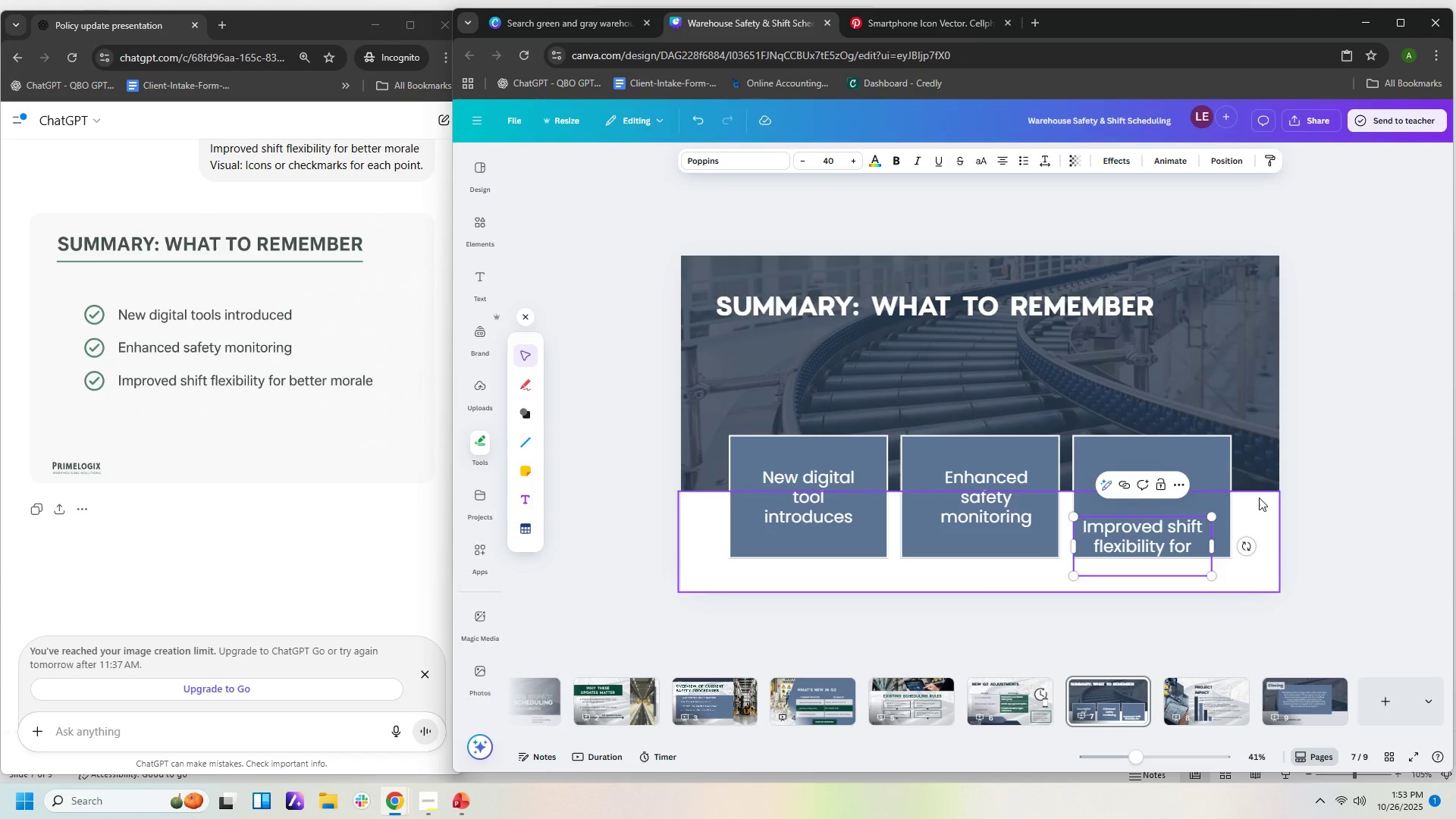 
left_click([1258, 509])
 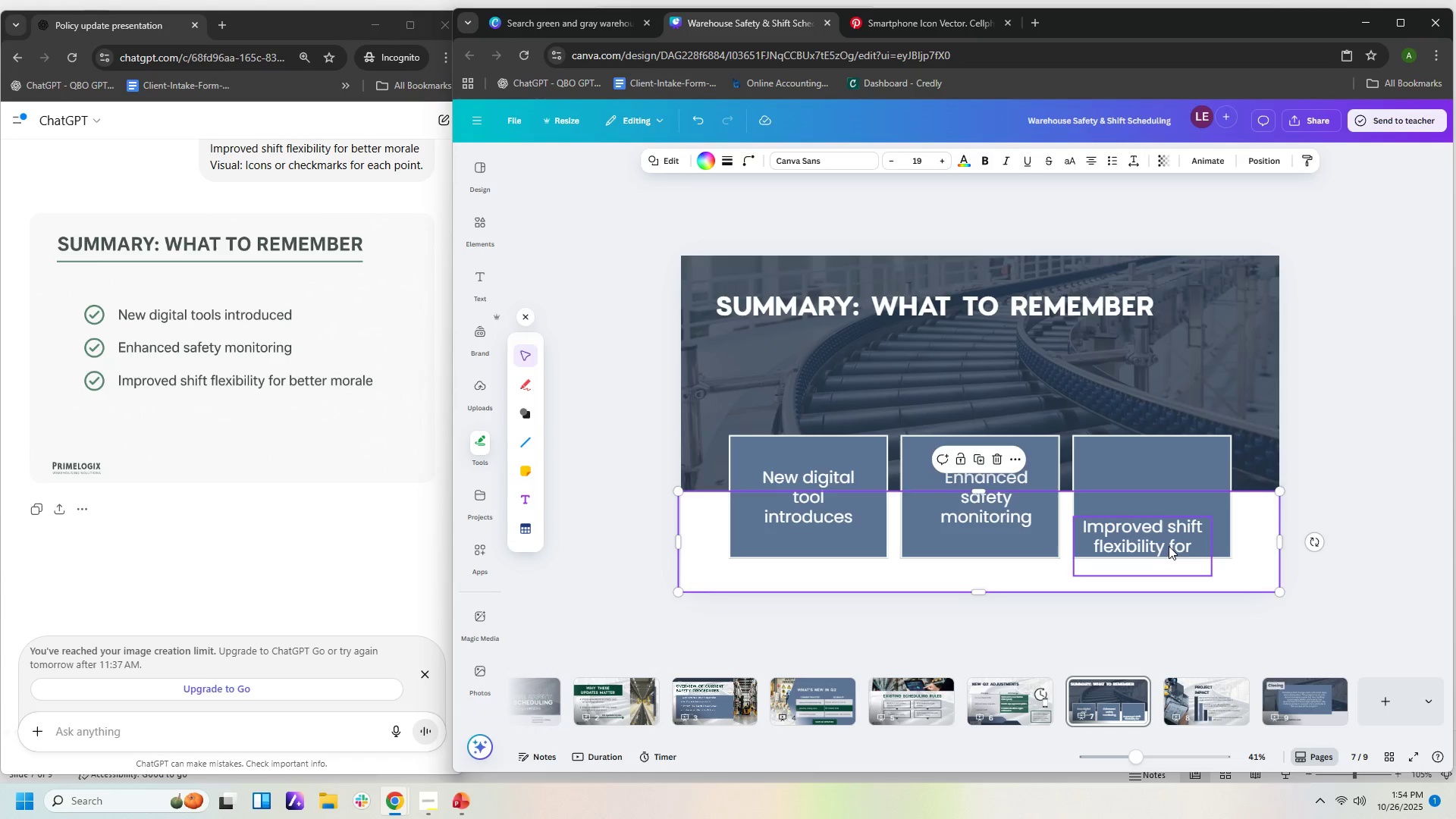 
left_click_drag(start_coordinate=[1169, 546], to_coordinate=[1176, 498])
 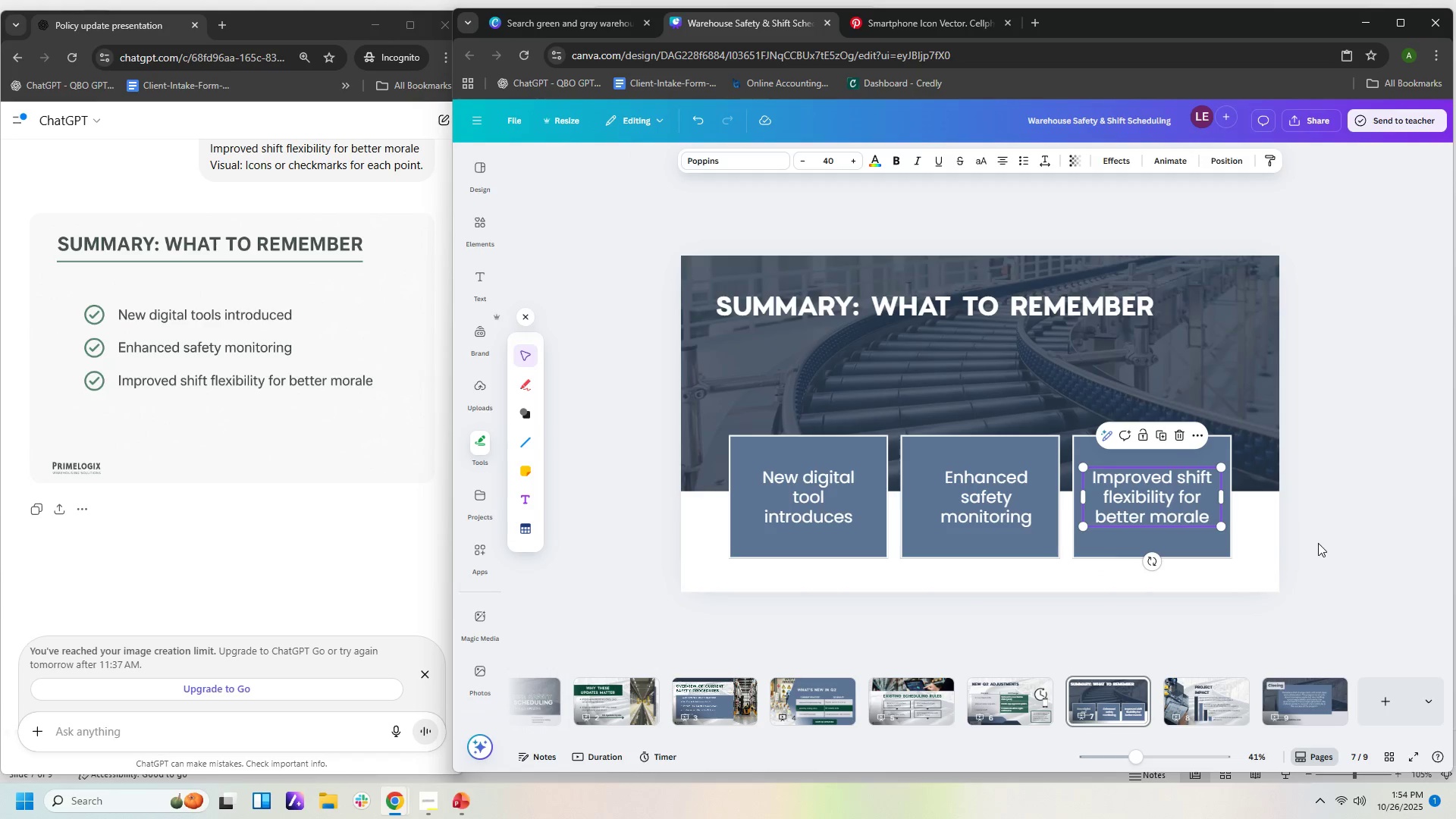 
left_click([1318, 543])
 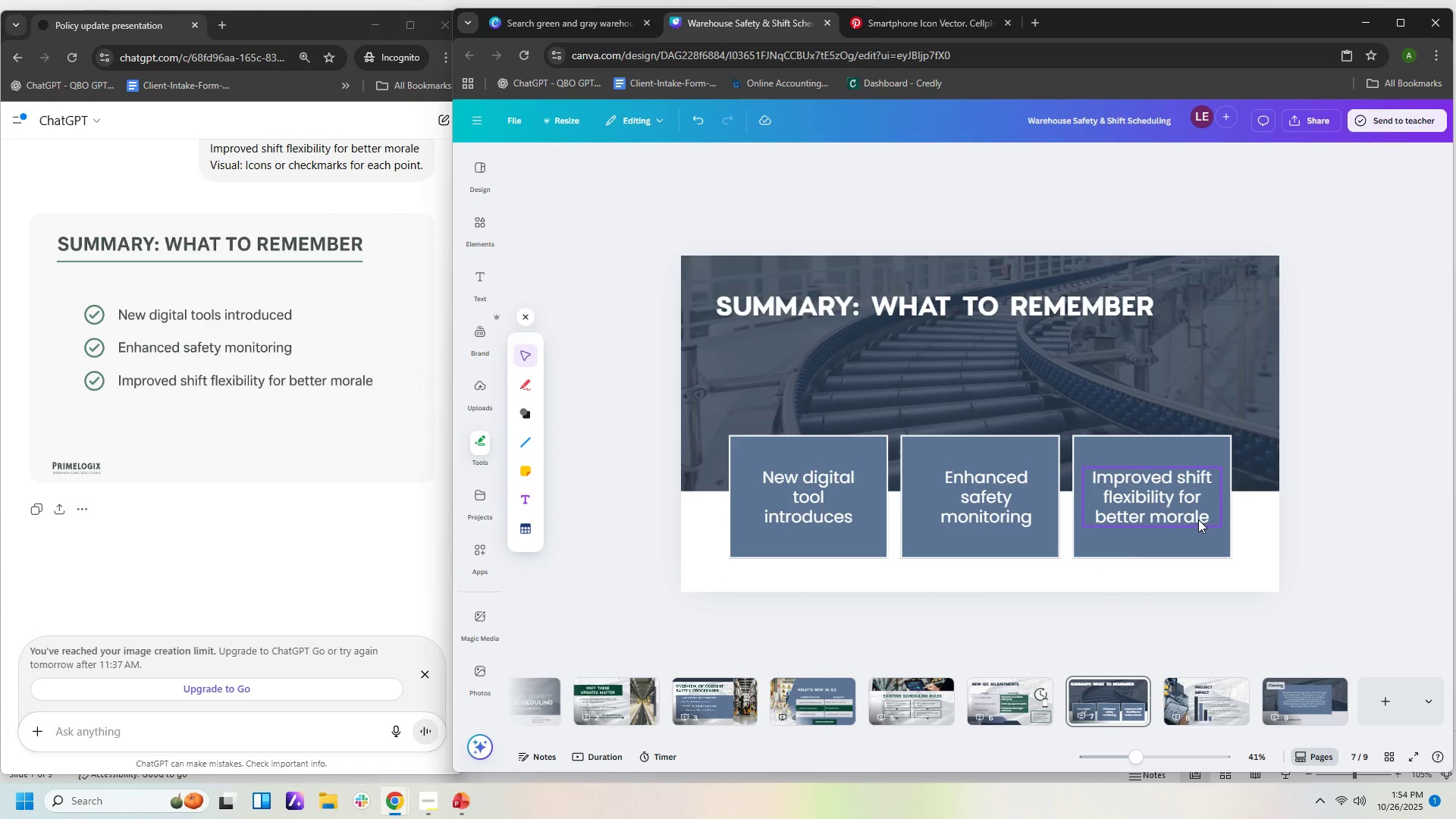 
left_click([1192, 512])
 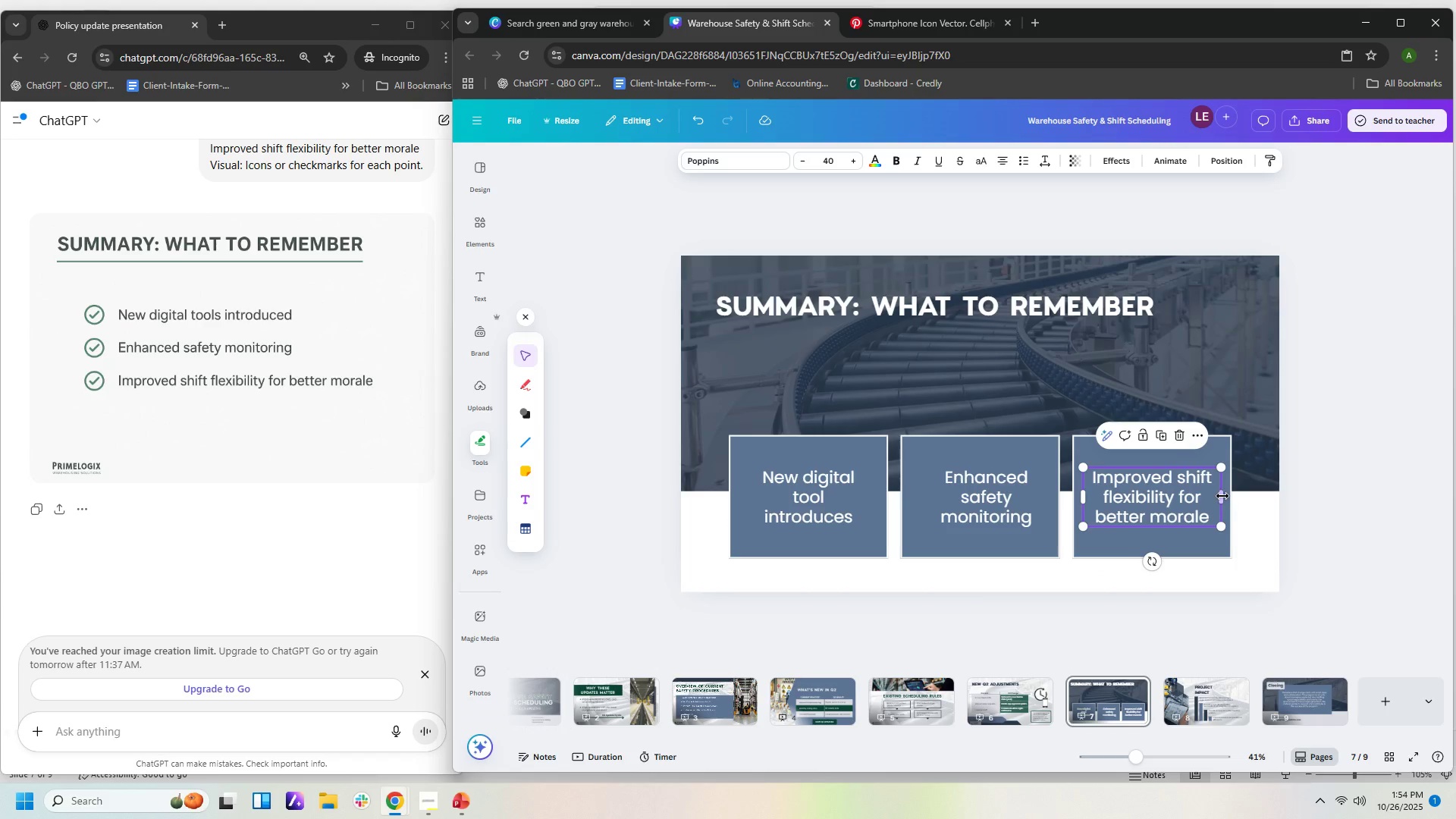 
left_click_drag(start_coordinate=[1222, 496], to_coordinate=[1212, 500])
 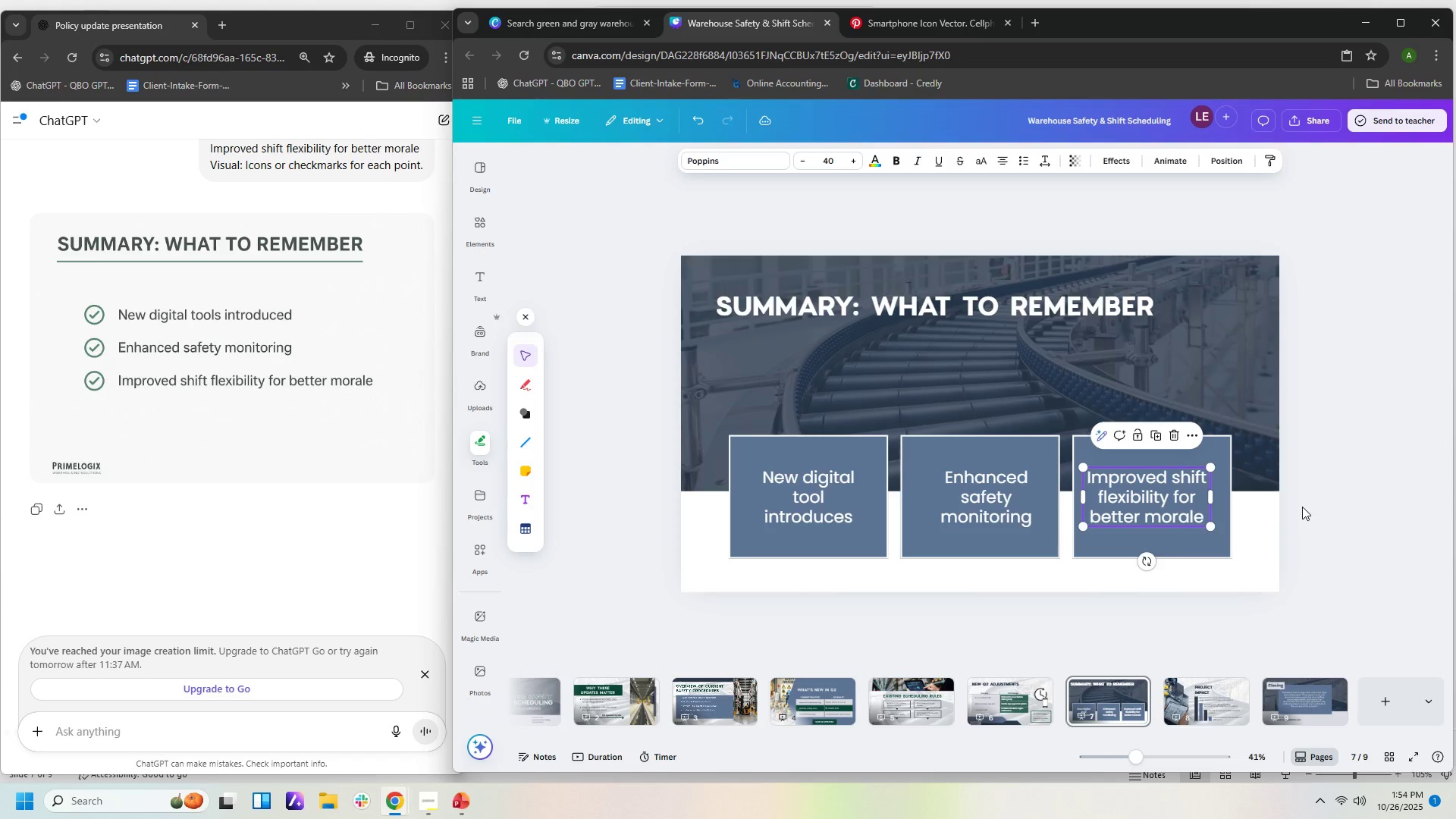 
left_click([1302, 507])
 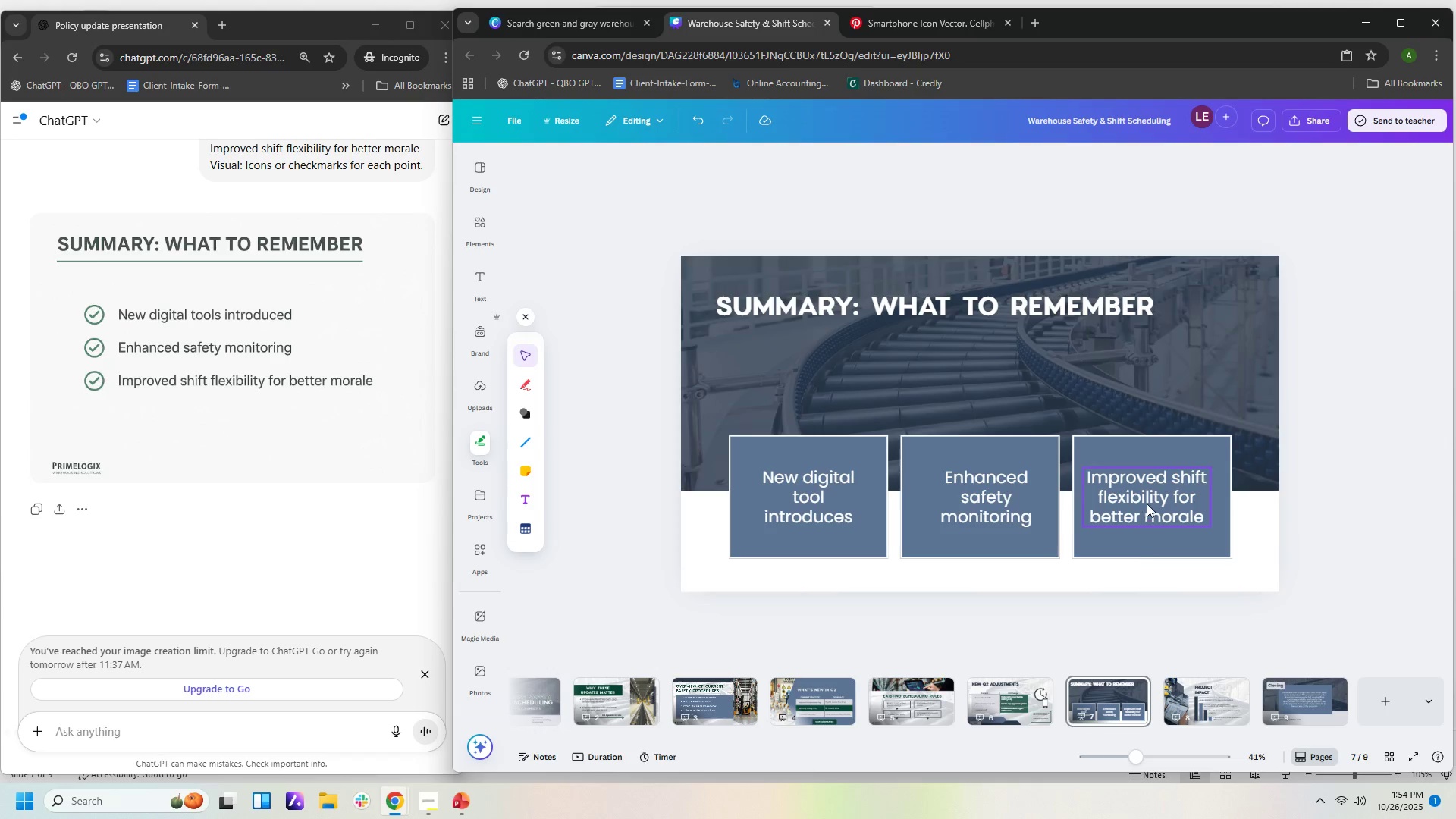 
left_click_drag(start_coordinate=[1147, 504], to_coordinate=[1154, 504])
 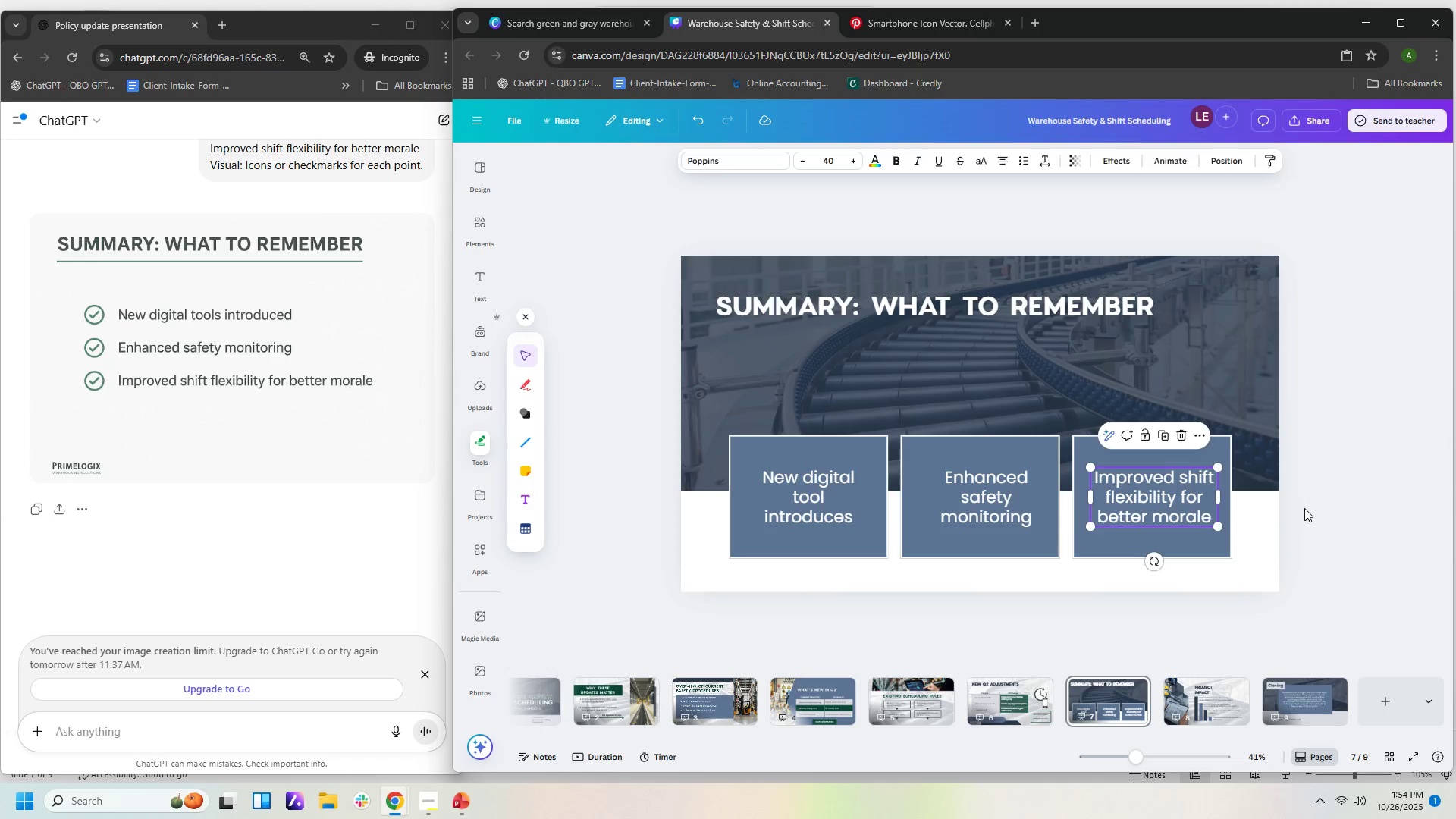 
left_click([1304, 508])
 